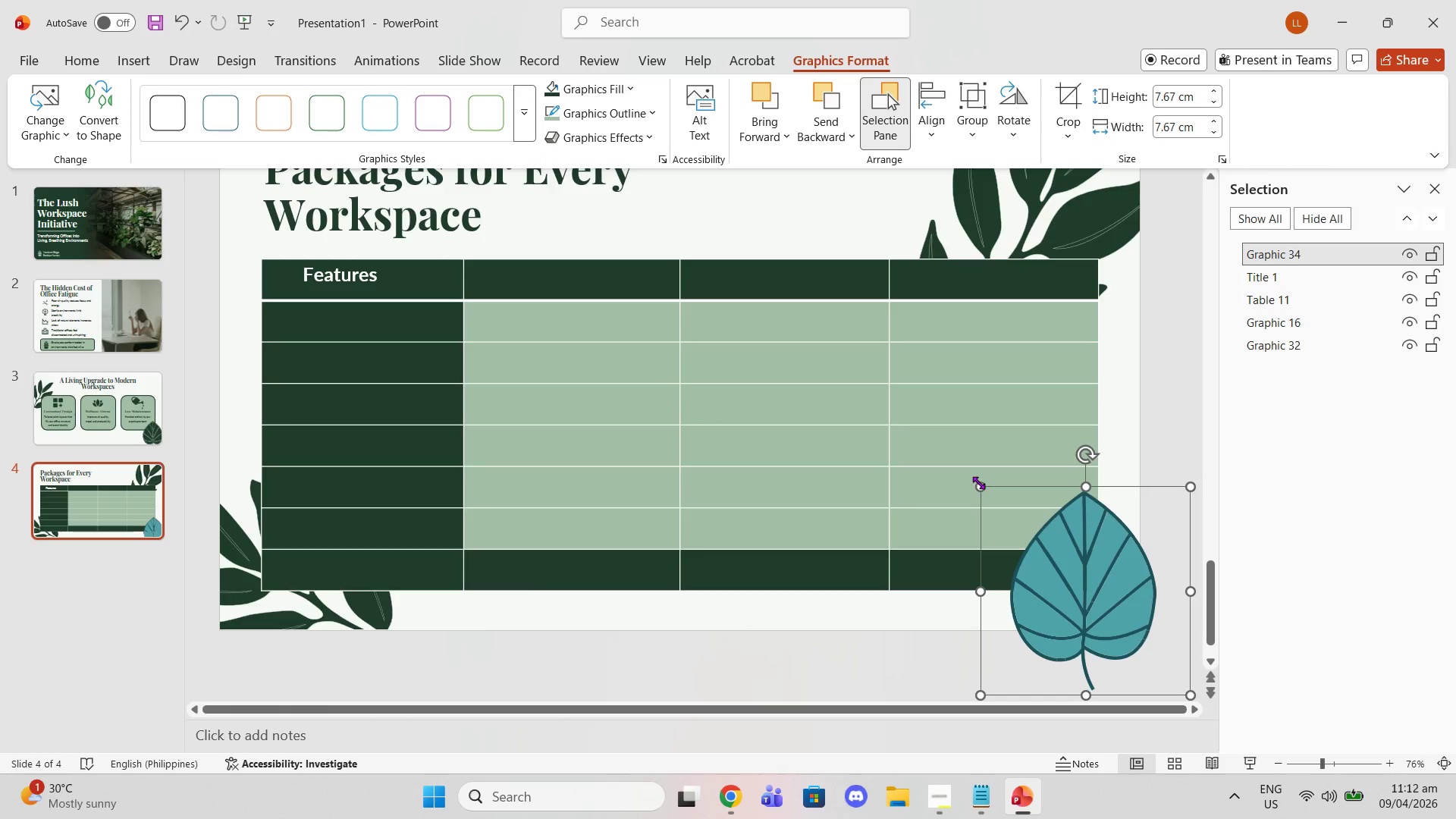 
left_click_drag(start_coordinate=[977, 482], to_coordinate=[1016, 529])
 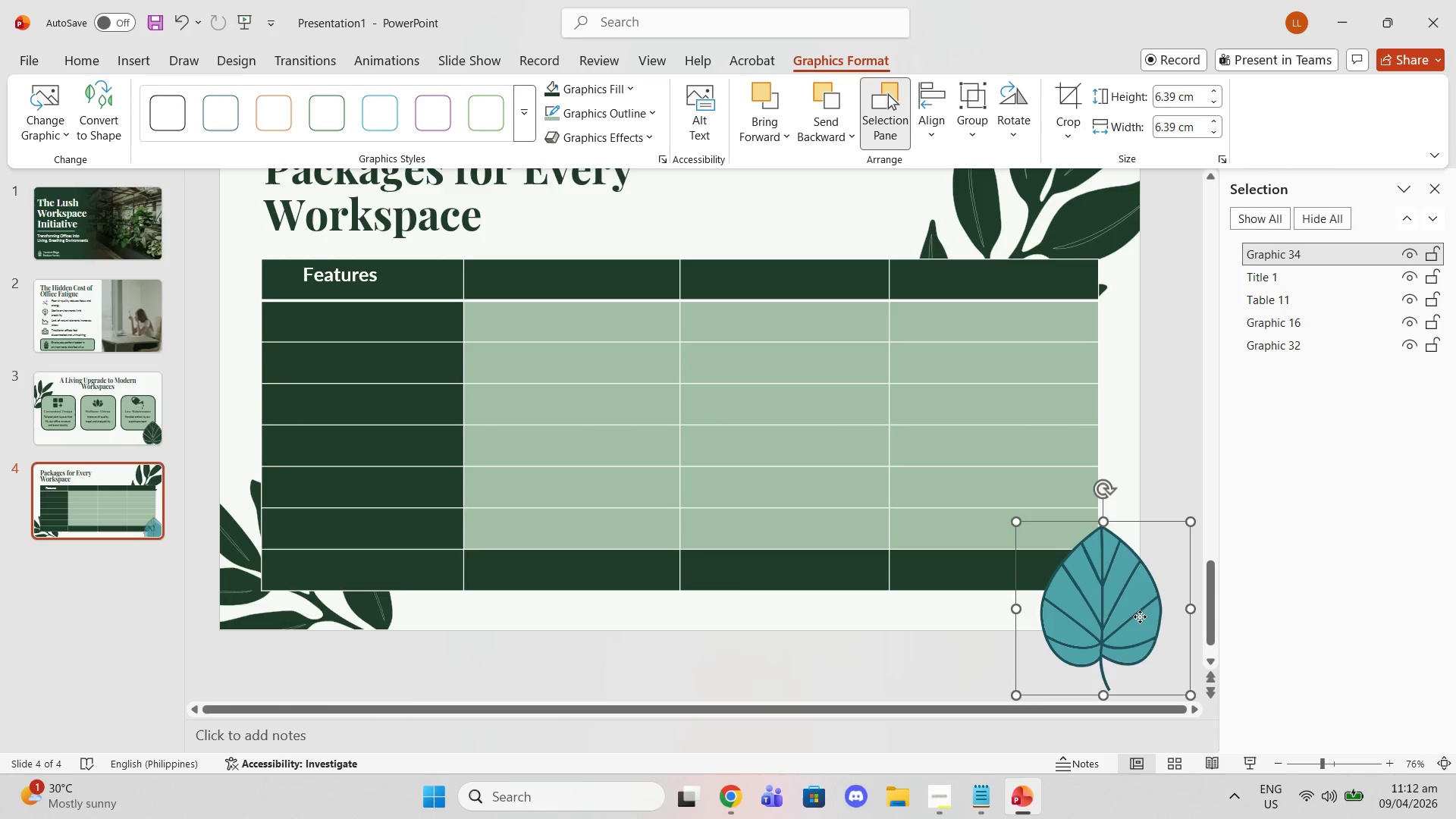 
left_click_drag(start_coordinate=[1140, 617], to_coordinate=[1125, 600])
 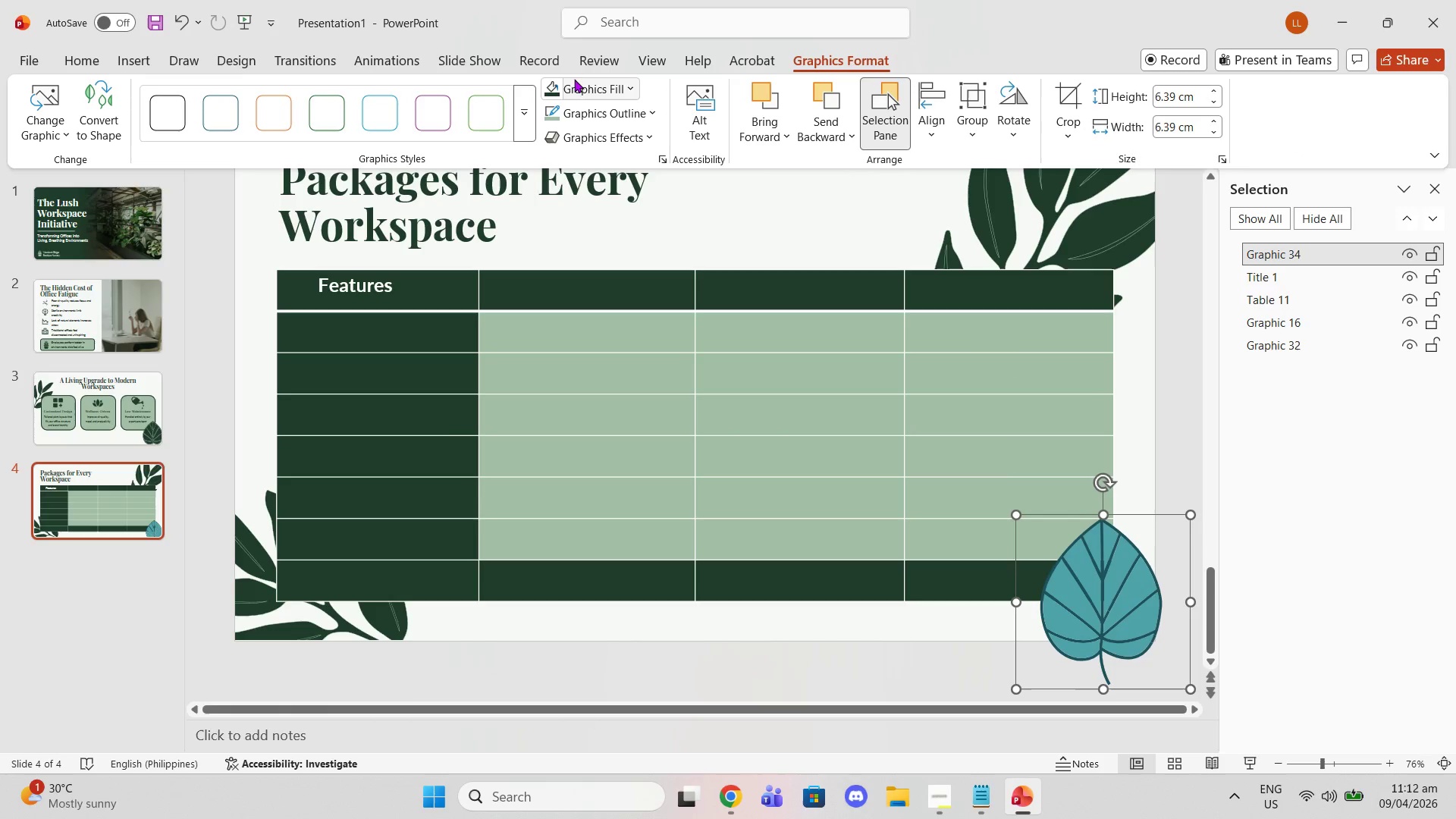 
double_click([549, 119])
 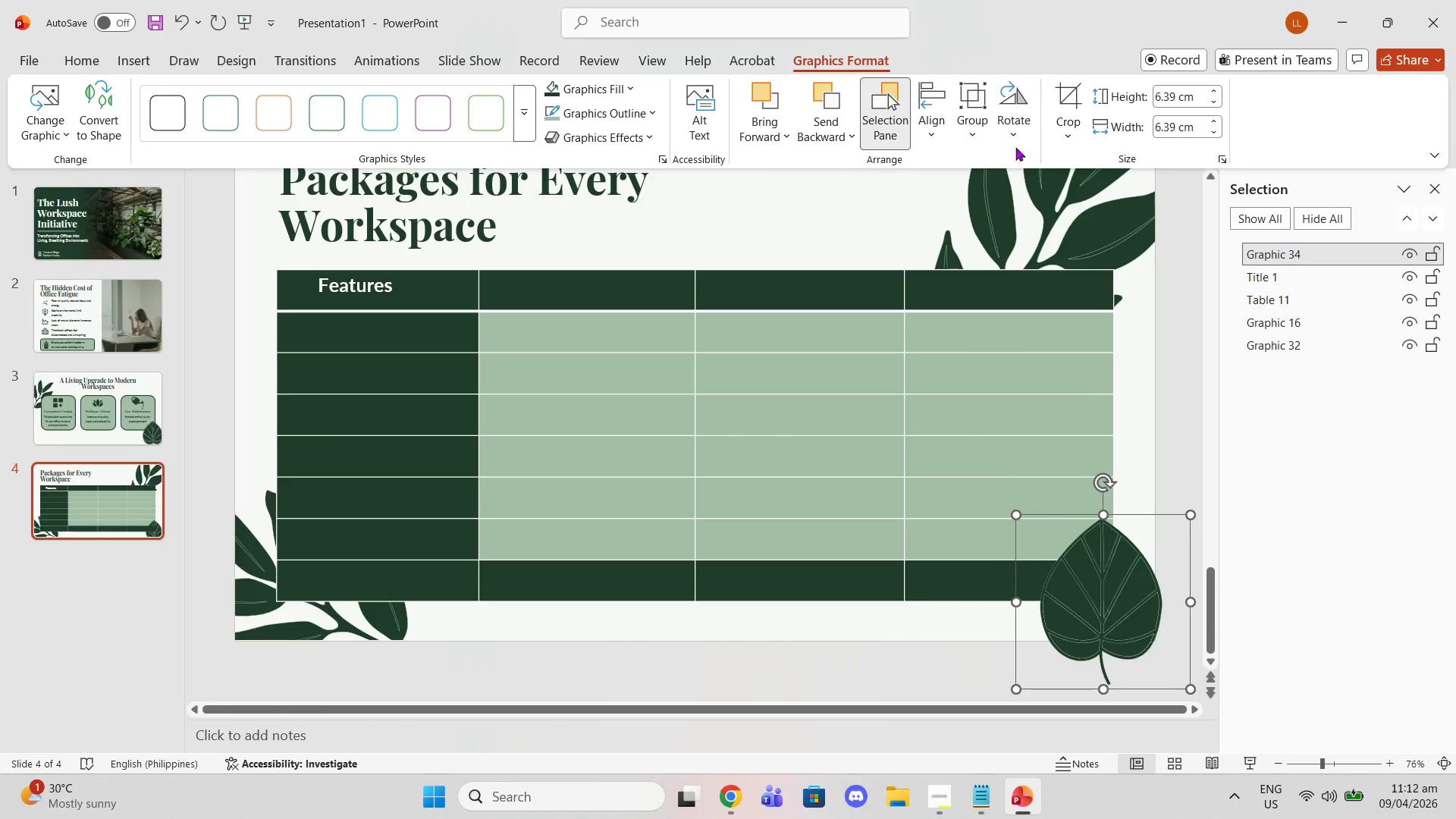 
left_click([1070, 127])
 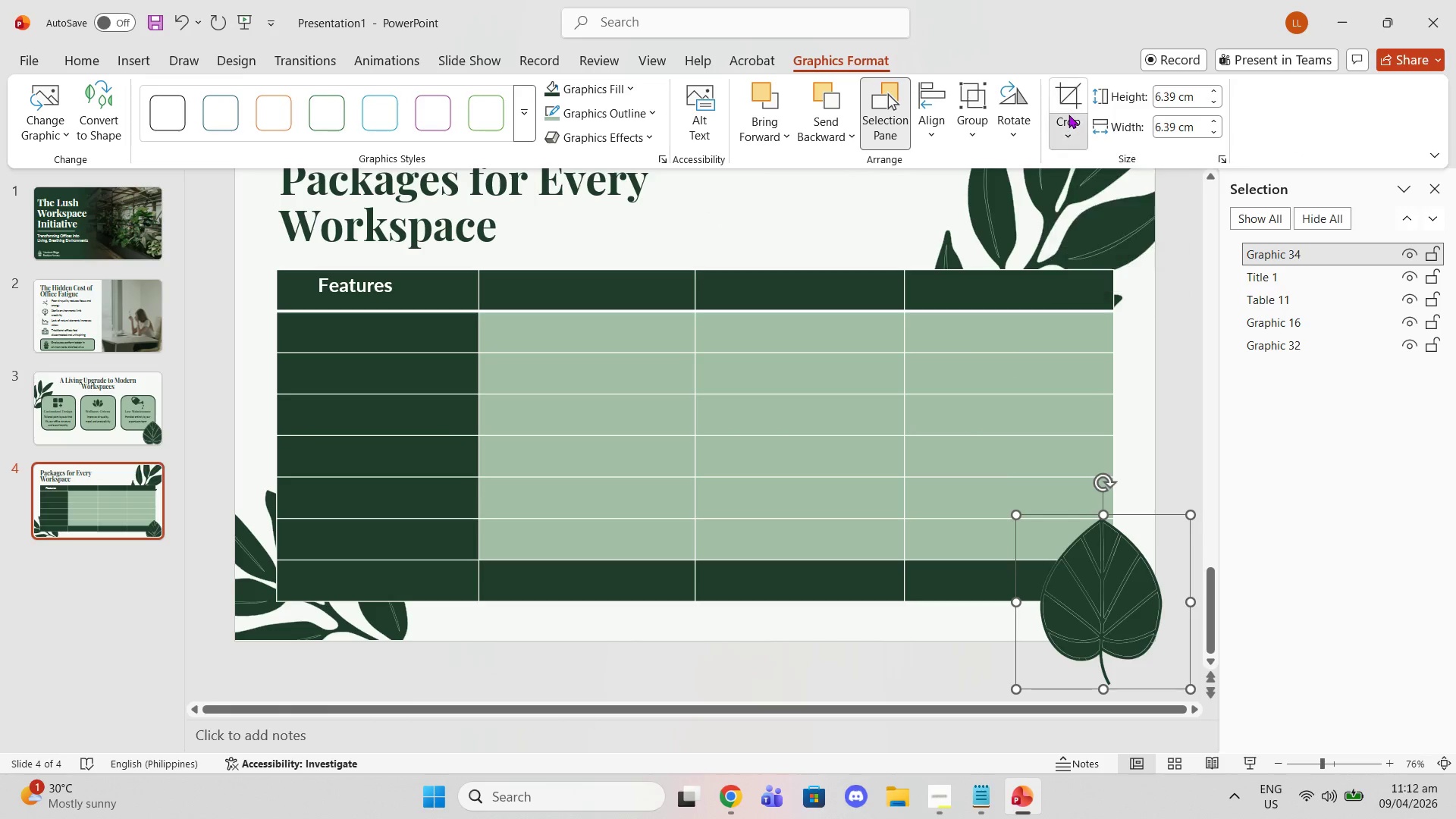 
left_click([1068, 115])
 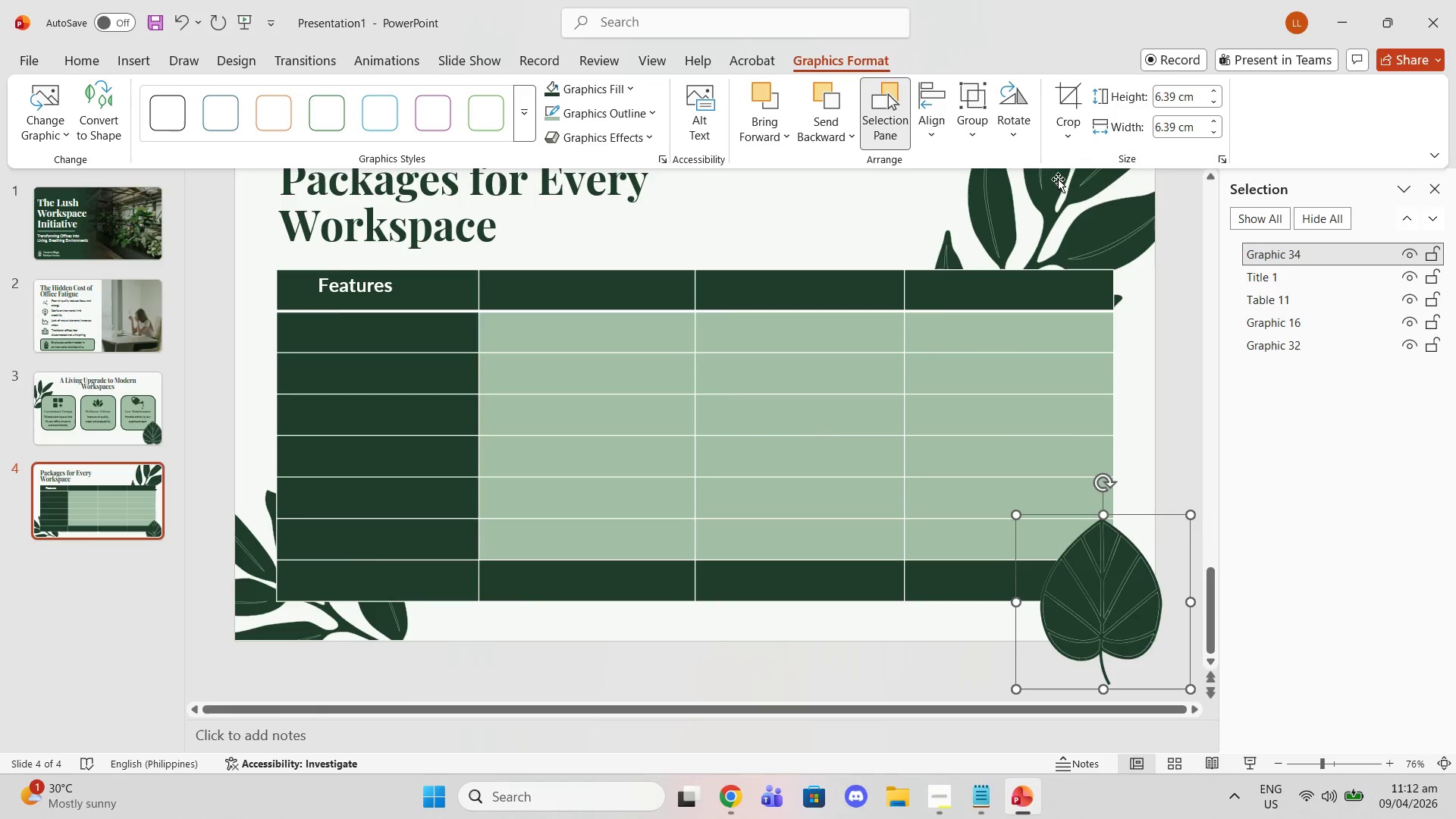 
left_click([1053, 143])
 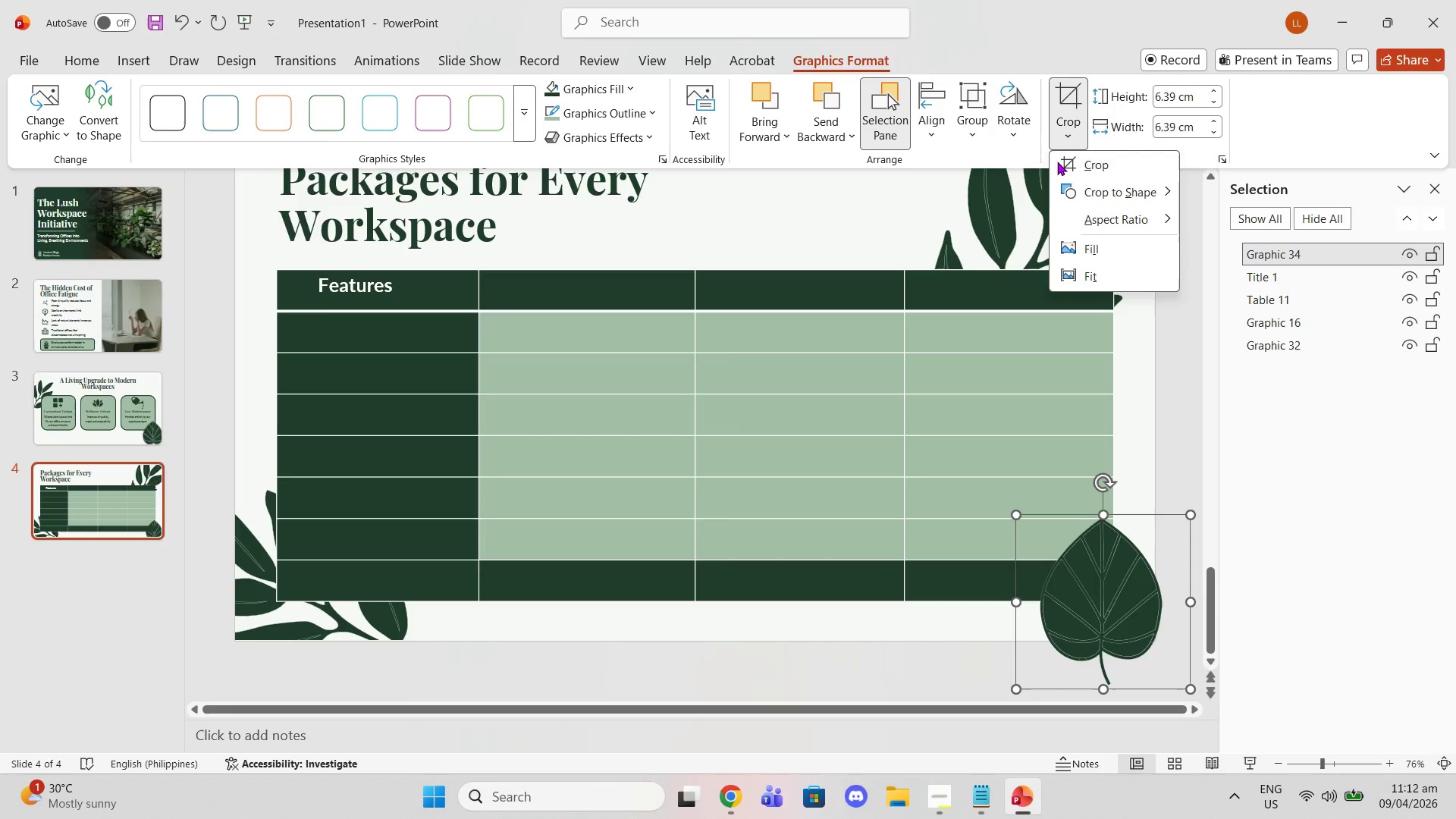 
mouse_move([1081, 204])
 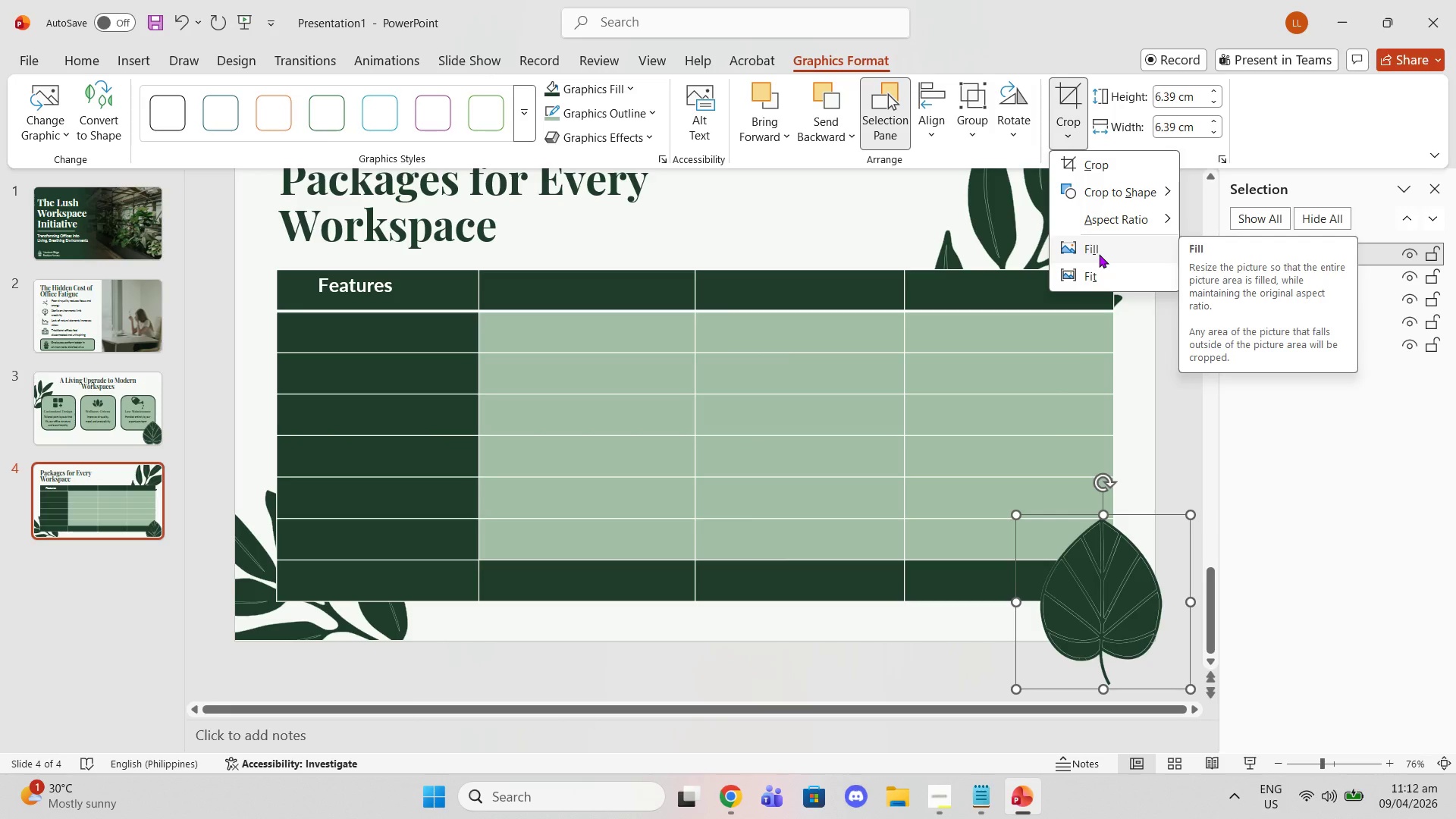 
left_click([1099, 254])
 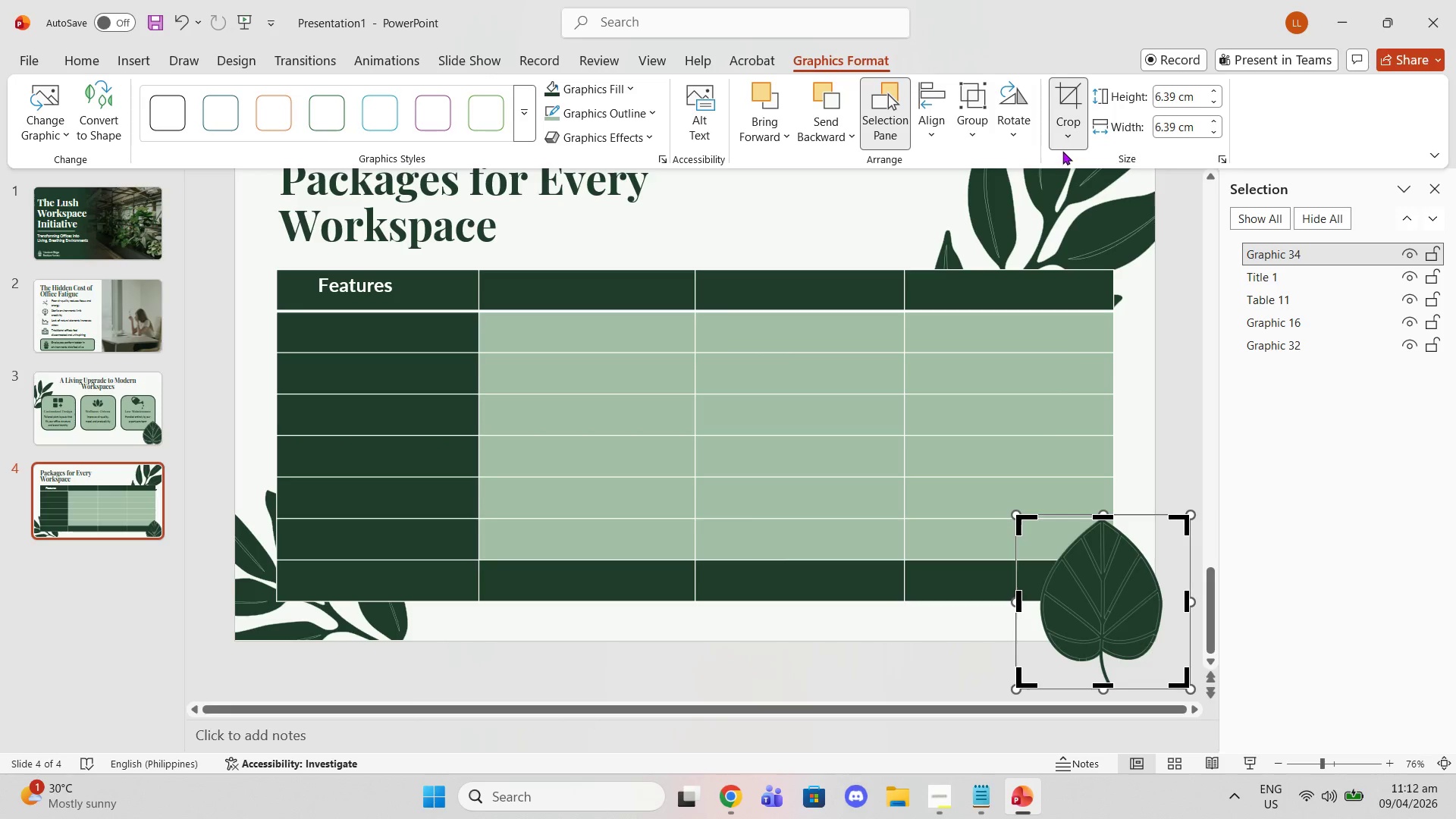 
double_click([1062, 138])
 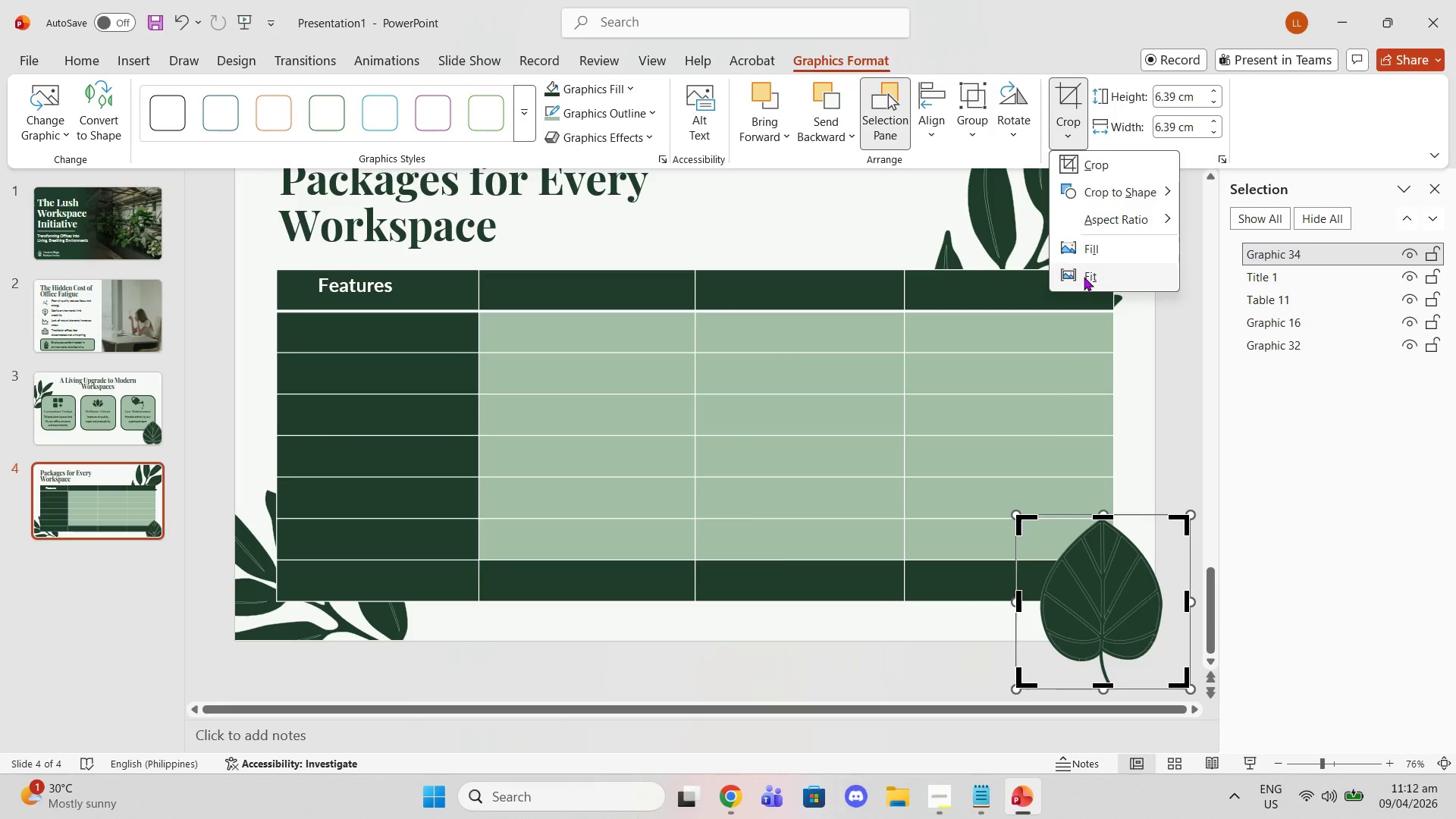 
left_click([1084, 277])
 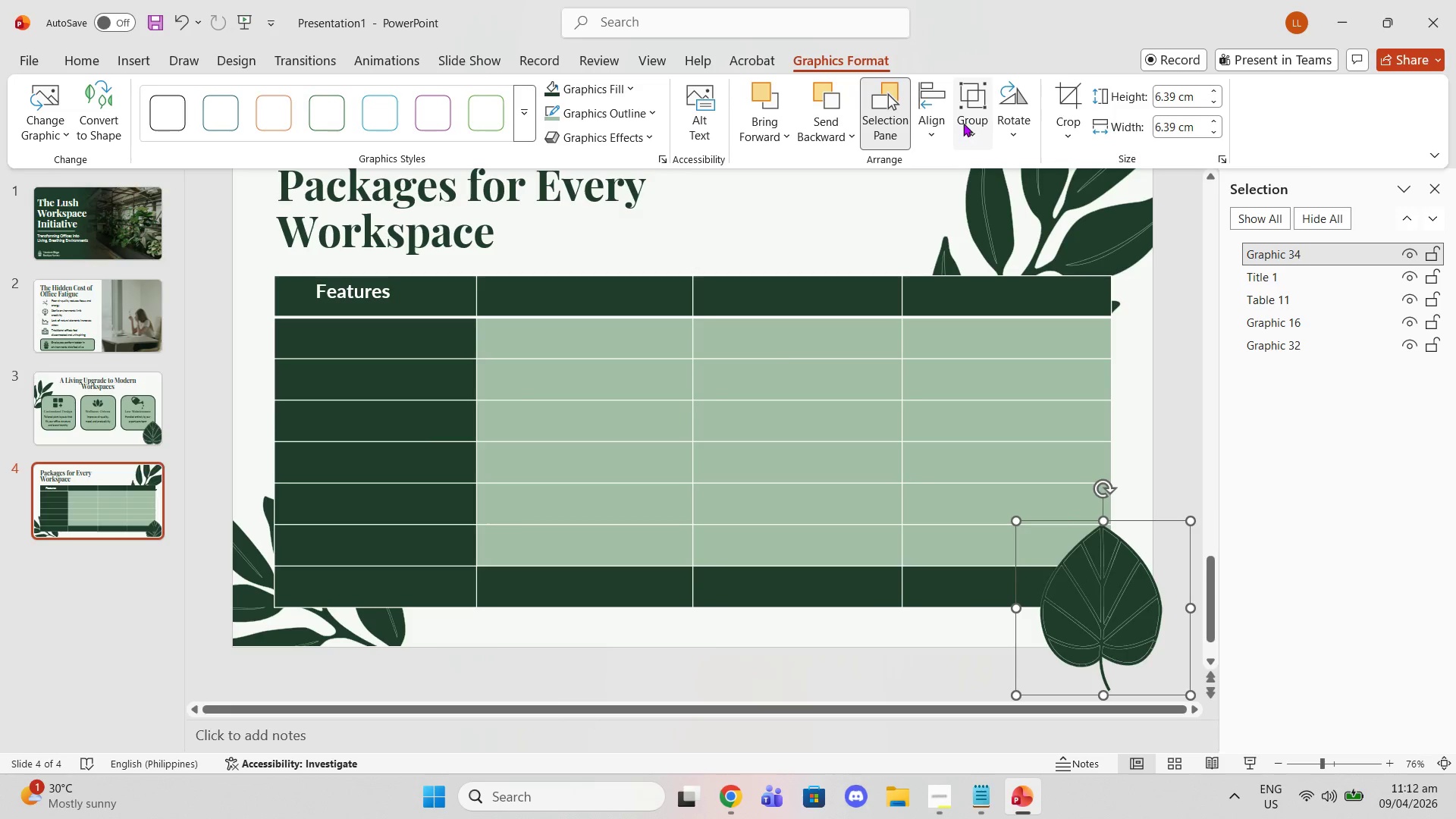 
left_click([1073, 109])
 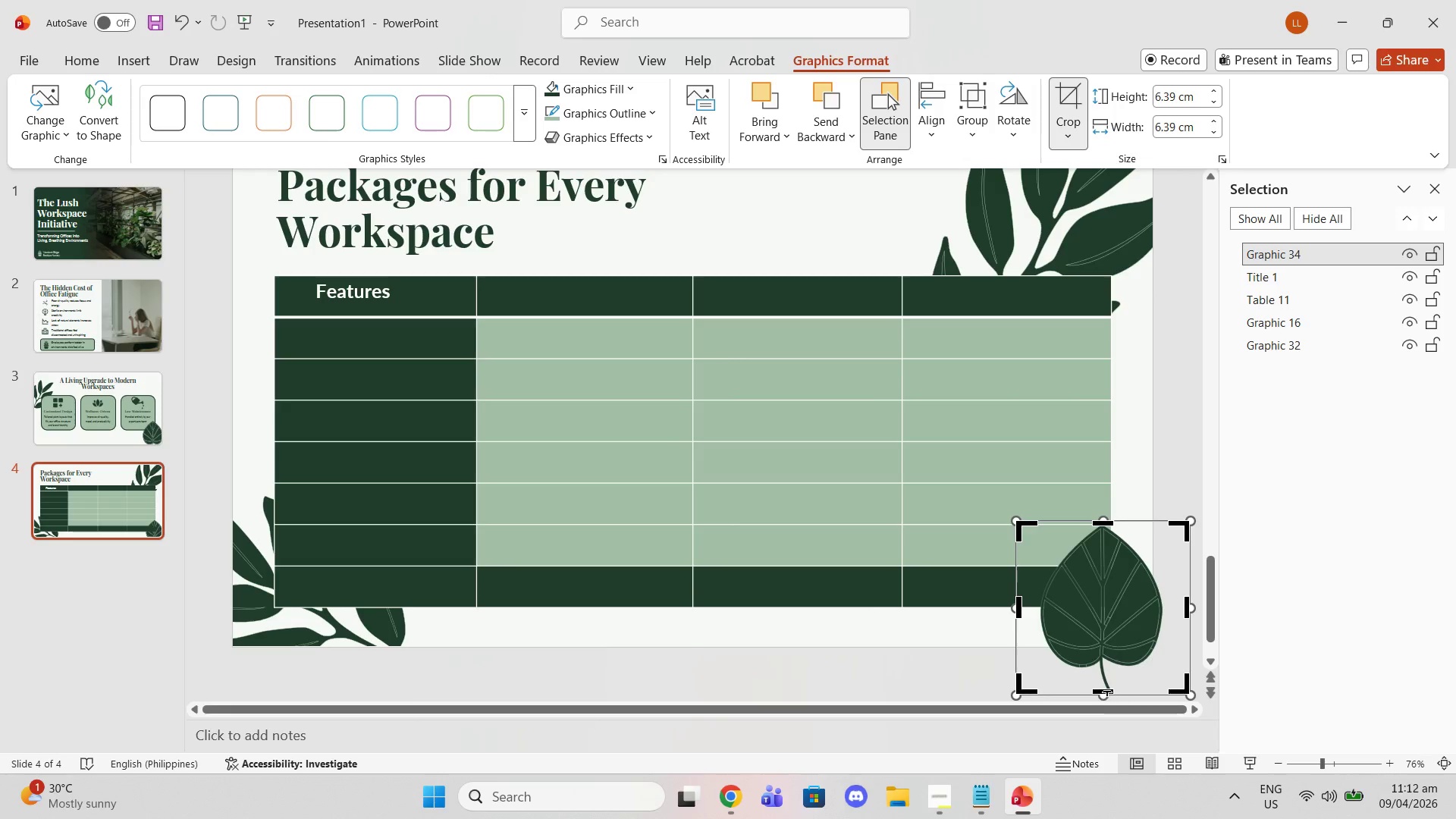 
left_click_drag(start_coordinate=[1106, 689], to_coordinate=[1120, 648])
 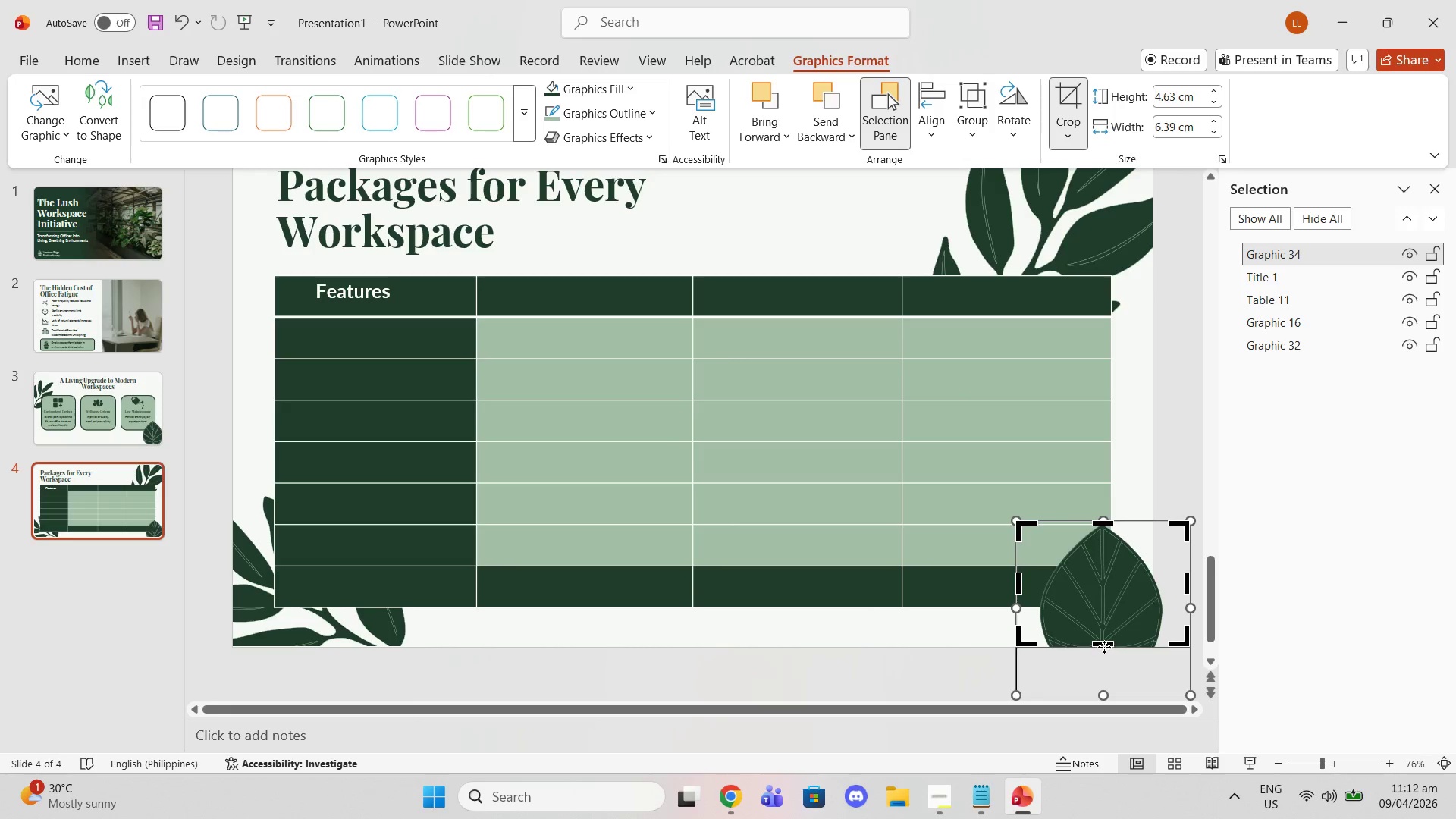 
left_click_drag(start_coordinate=[1102, 645], to_coordinate=[1106, 653])
 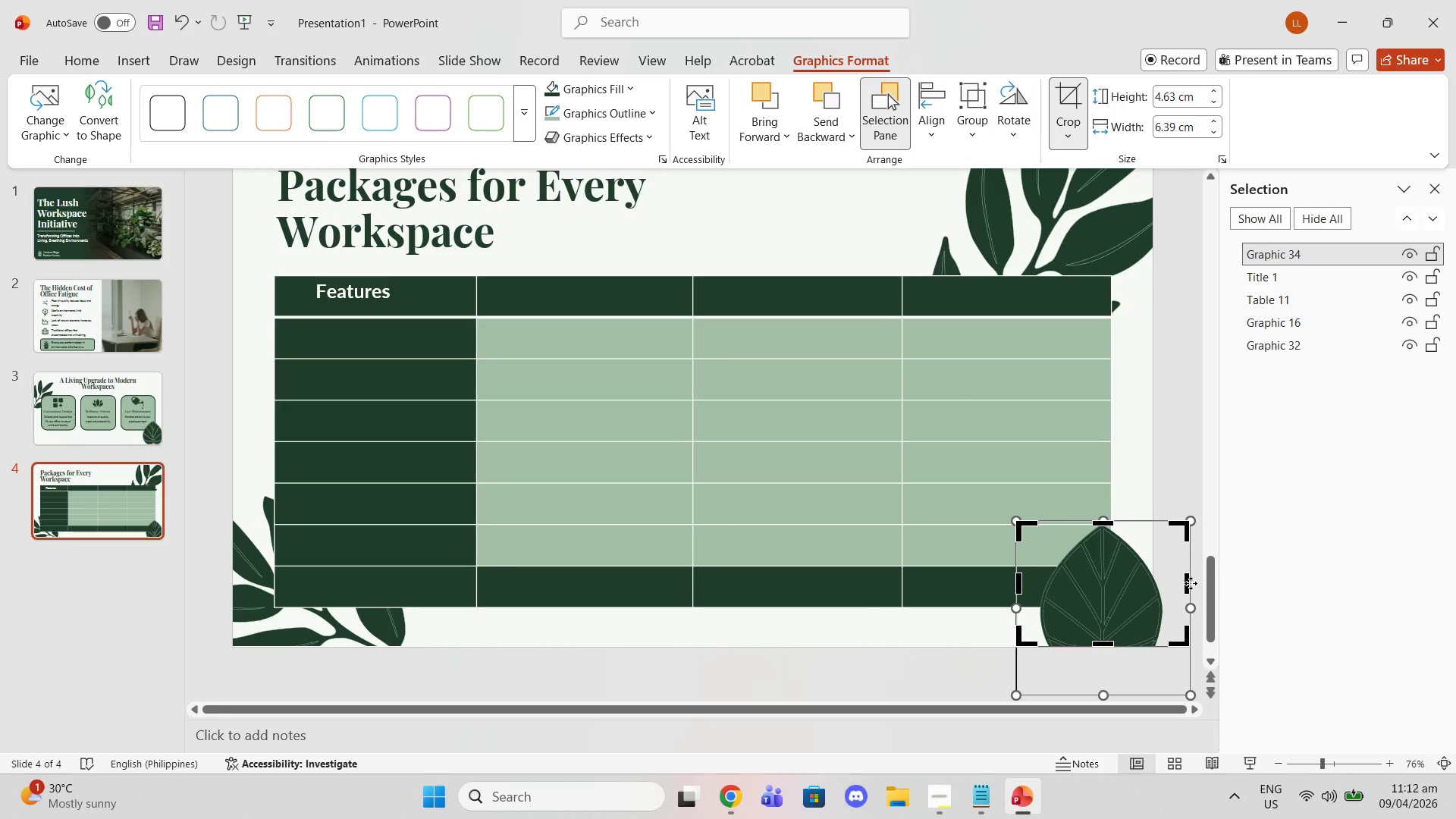 
left_click_drag(start_coordinate=[1191, 583], to_coordinate=[1150, 582])
 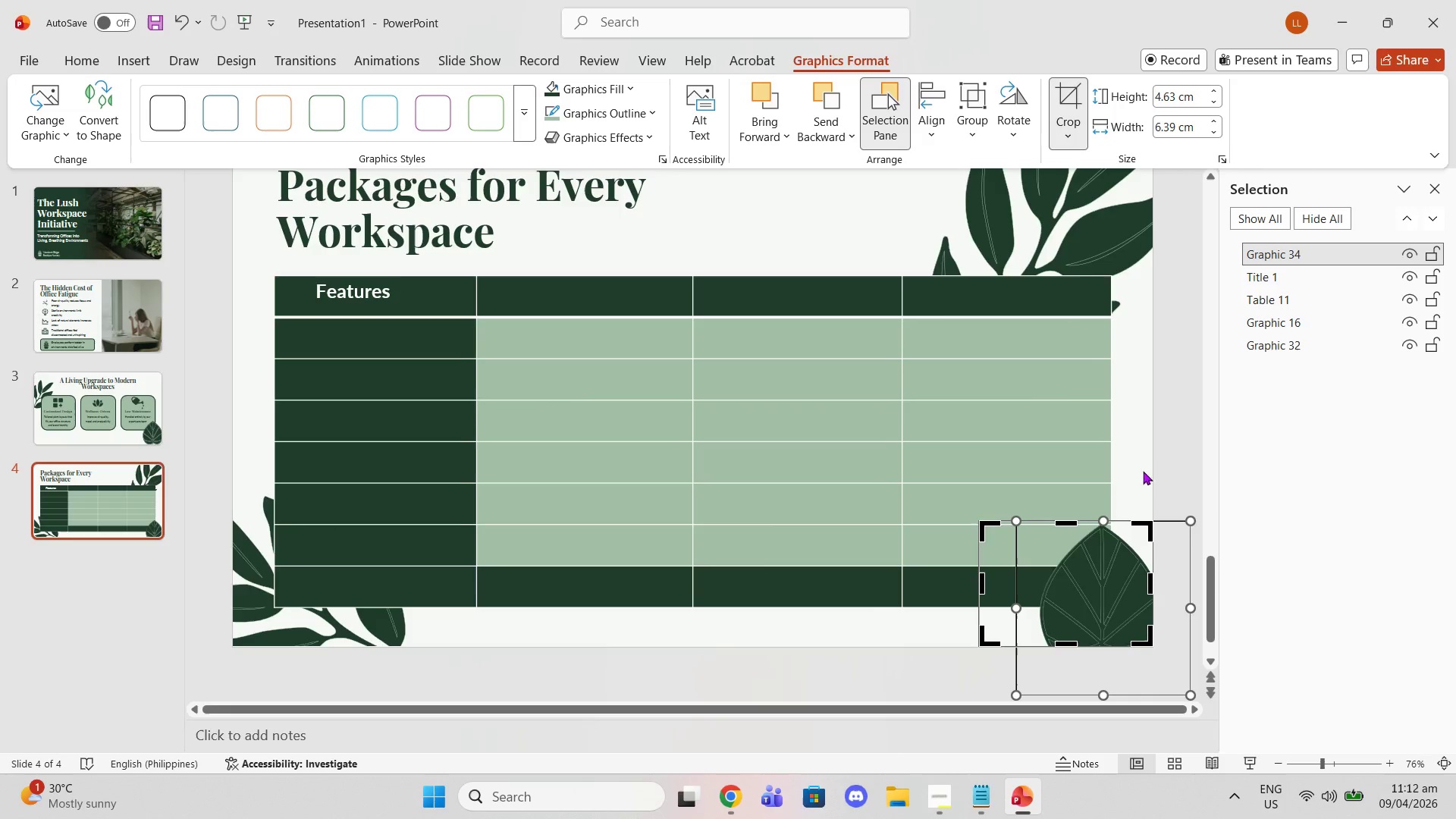 
left_click([1178, 422])
 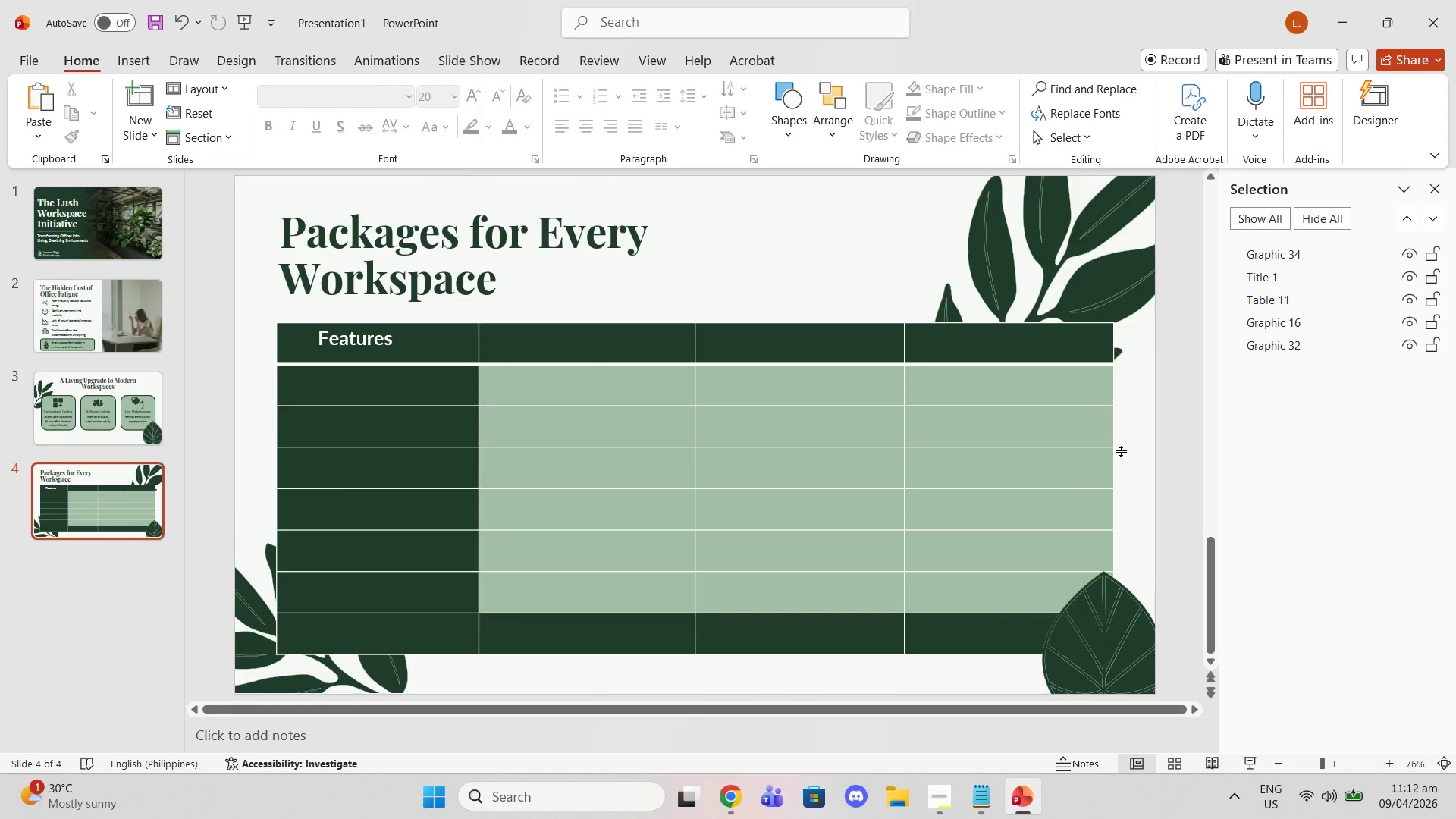 
key(Control+Z)
 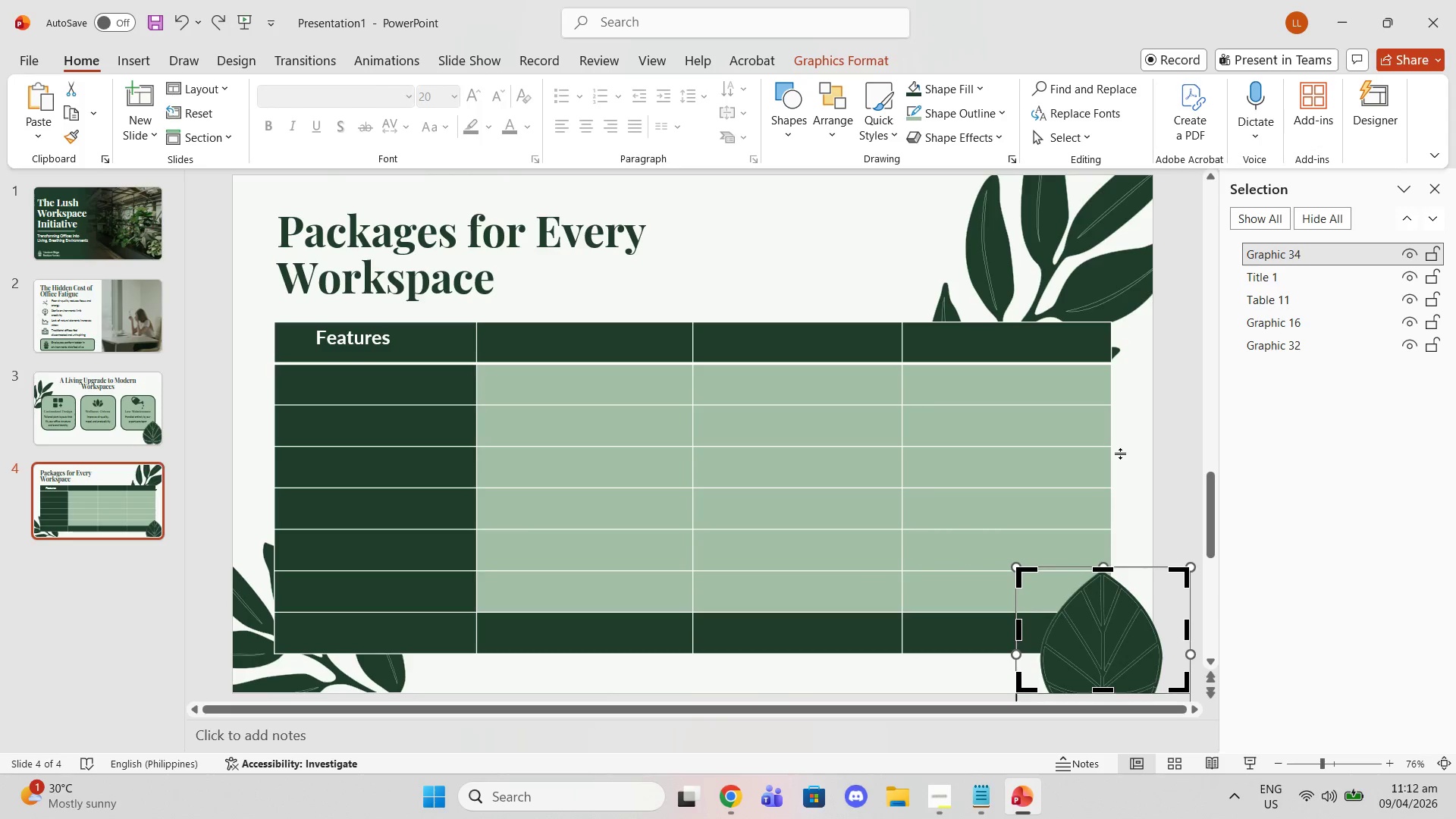 
key(Control+Z)
 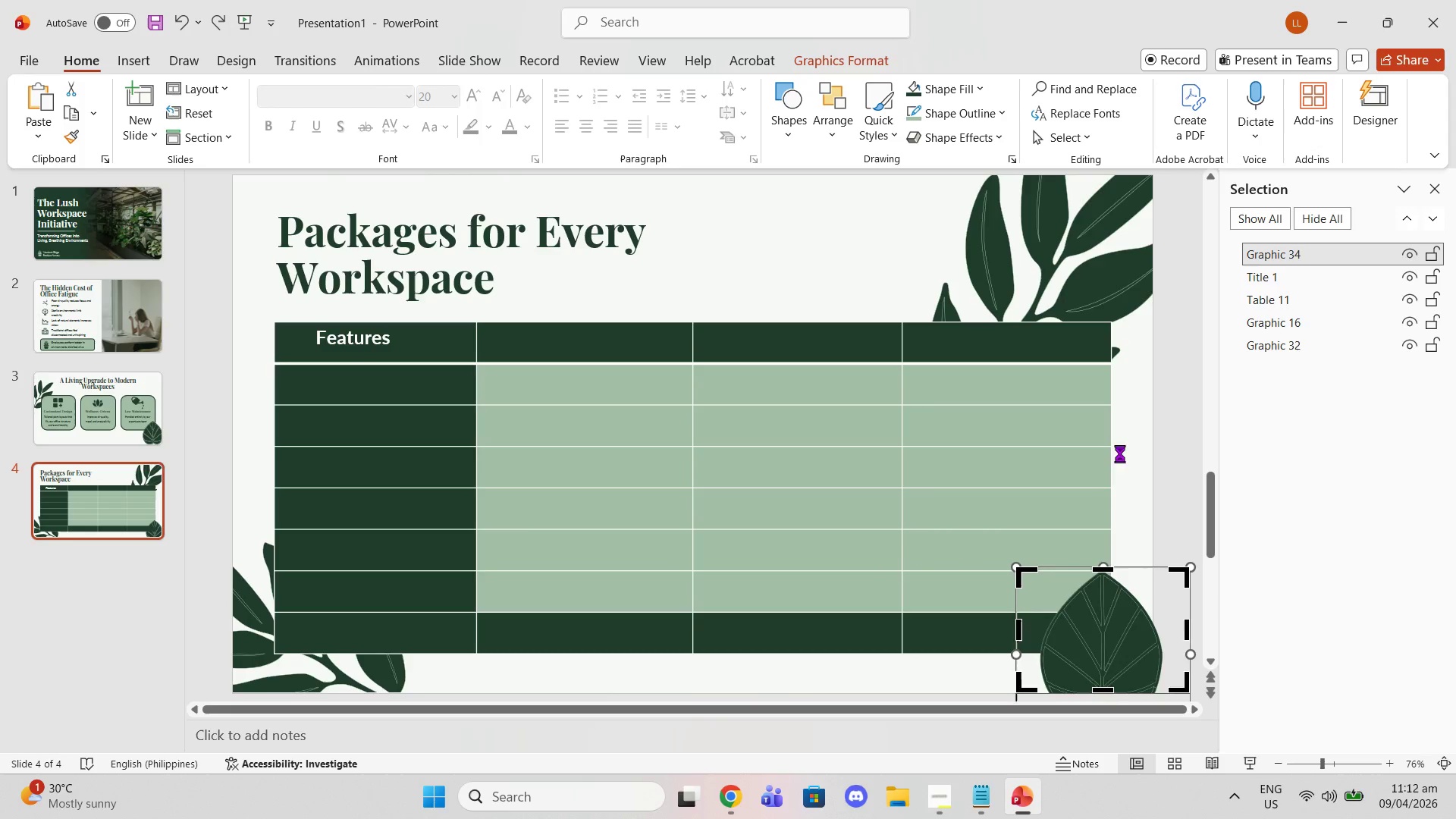 
key(Control+Z)
 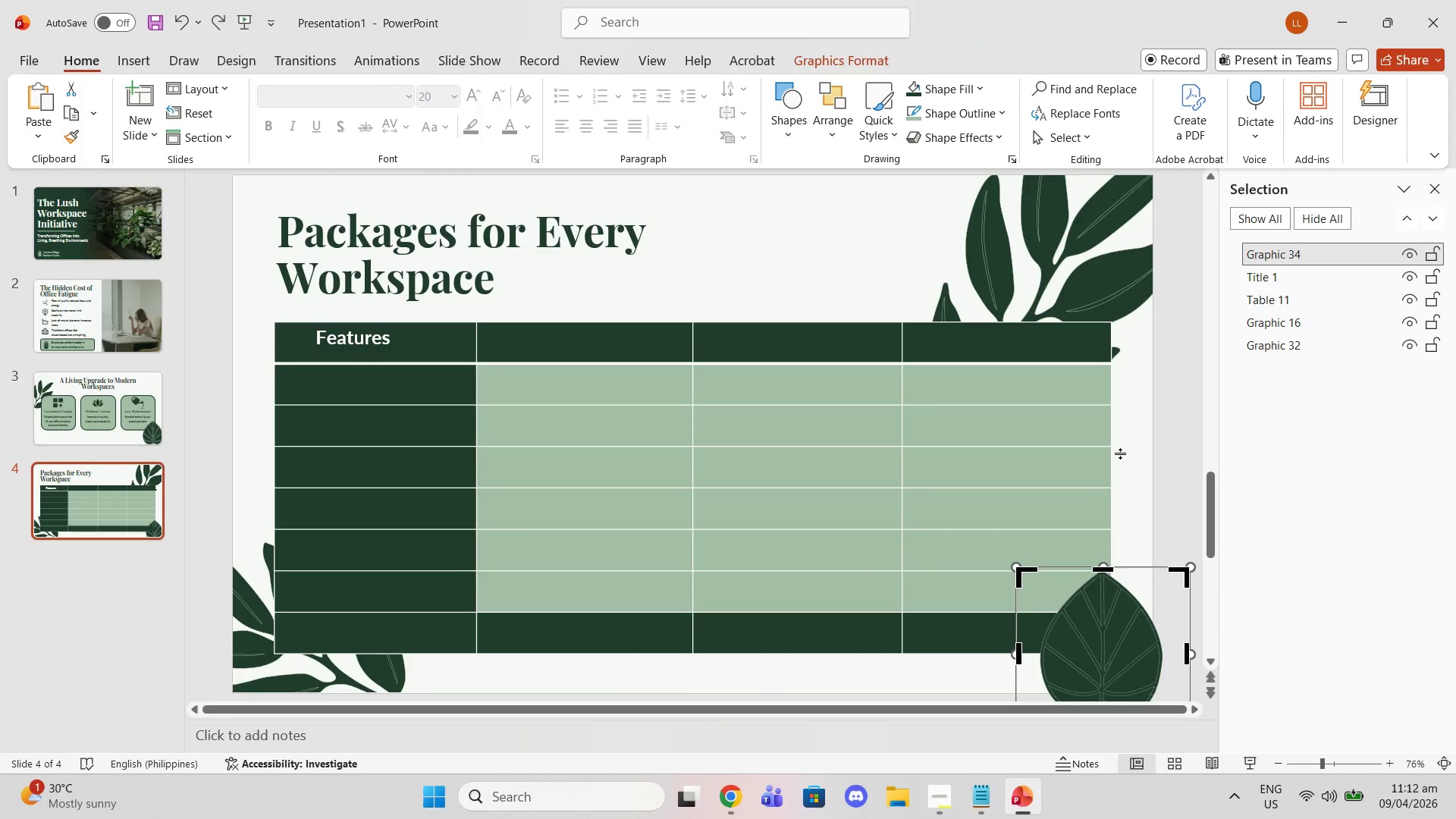 
key(Control+Z)
 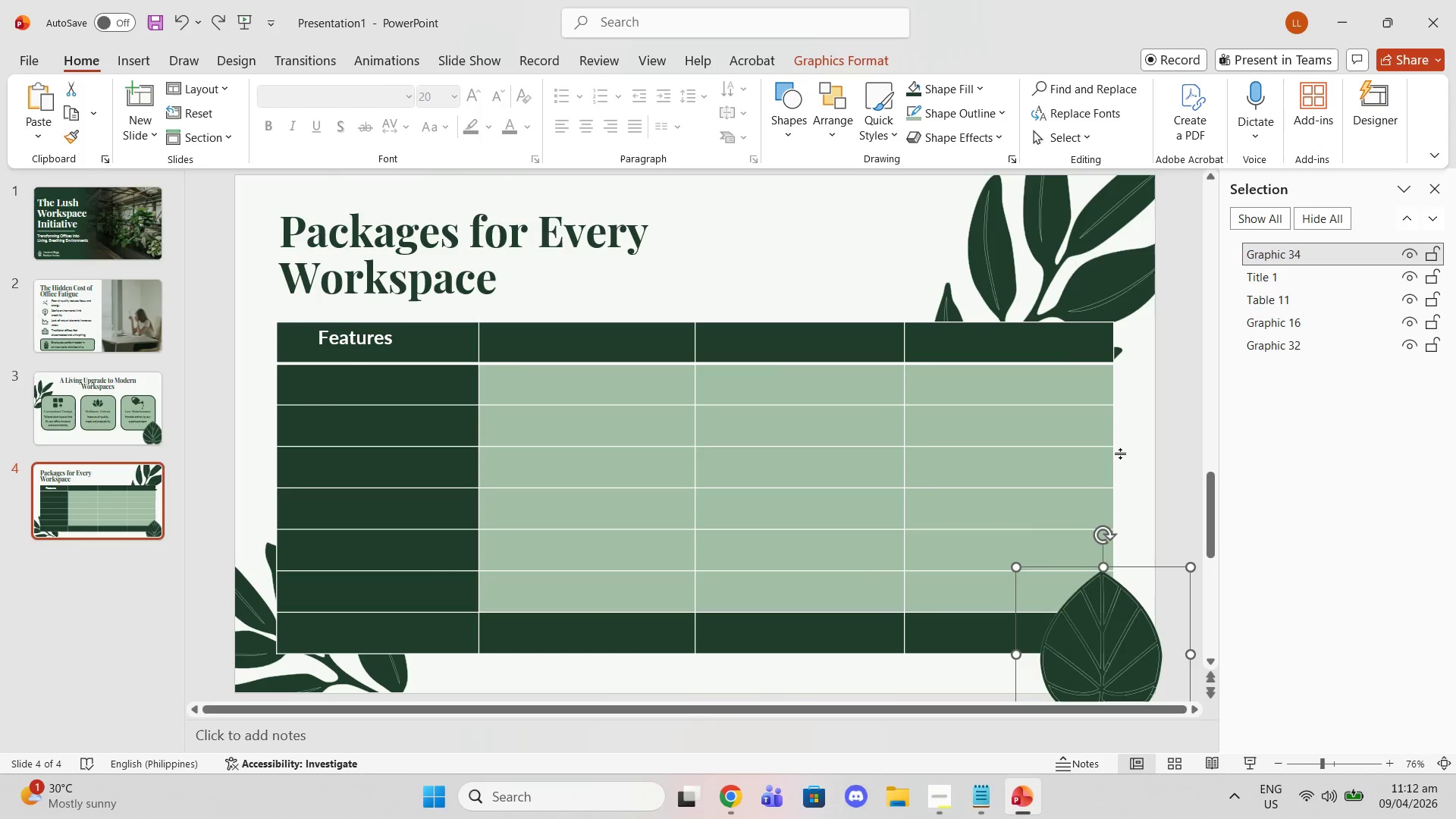 
key(Control+Z)
 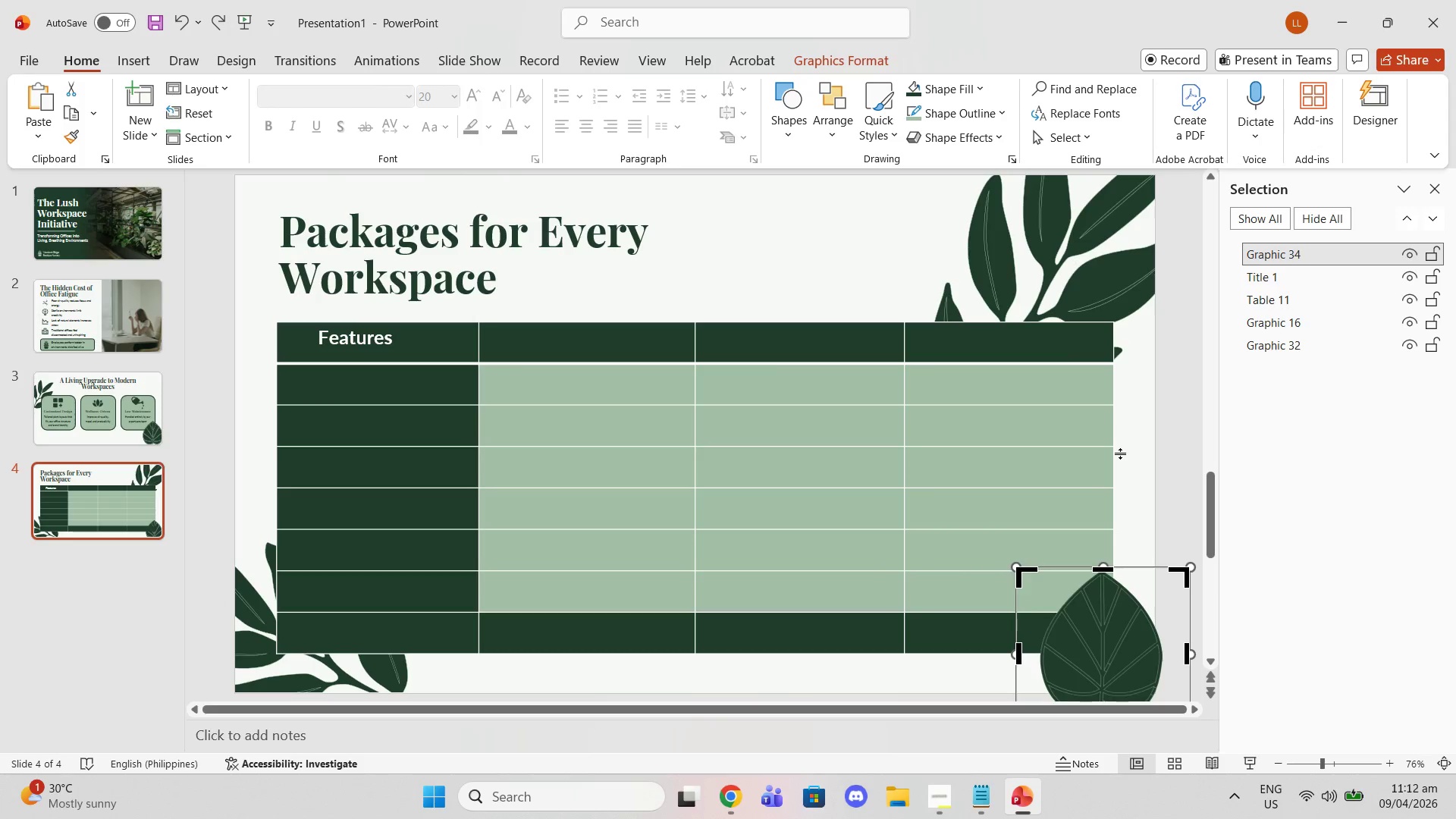 
key(Control+Z)
 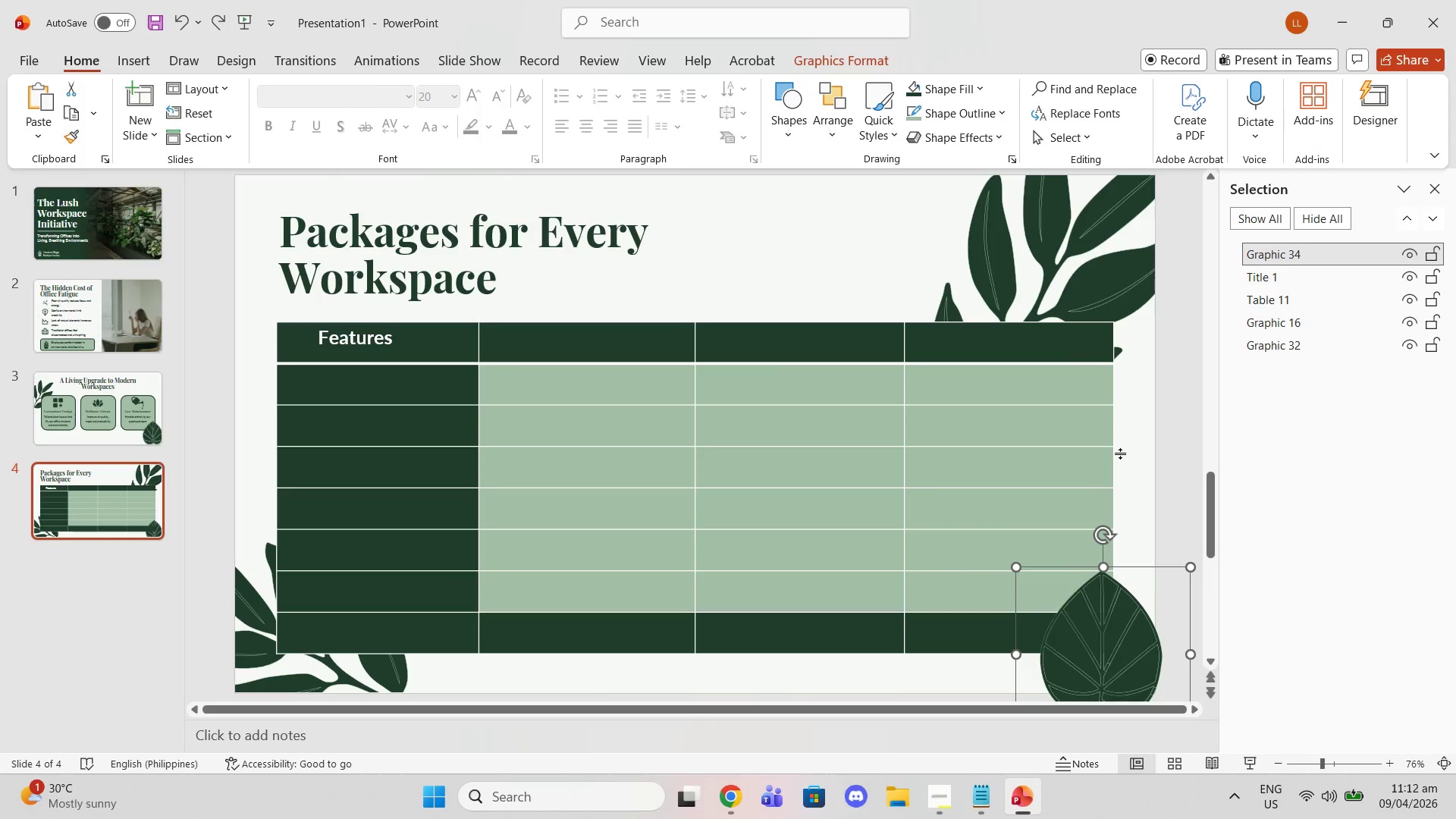 
key(Control+Z)
 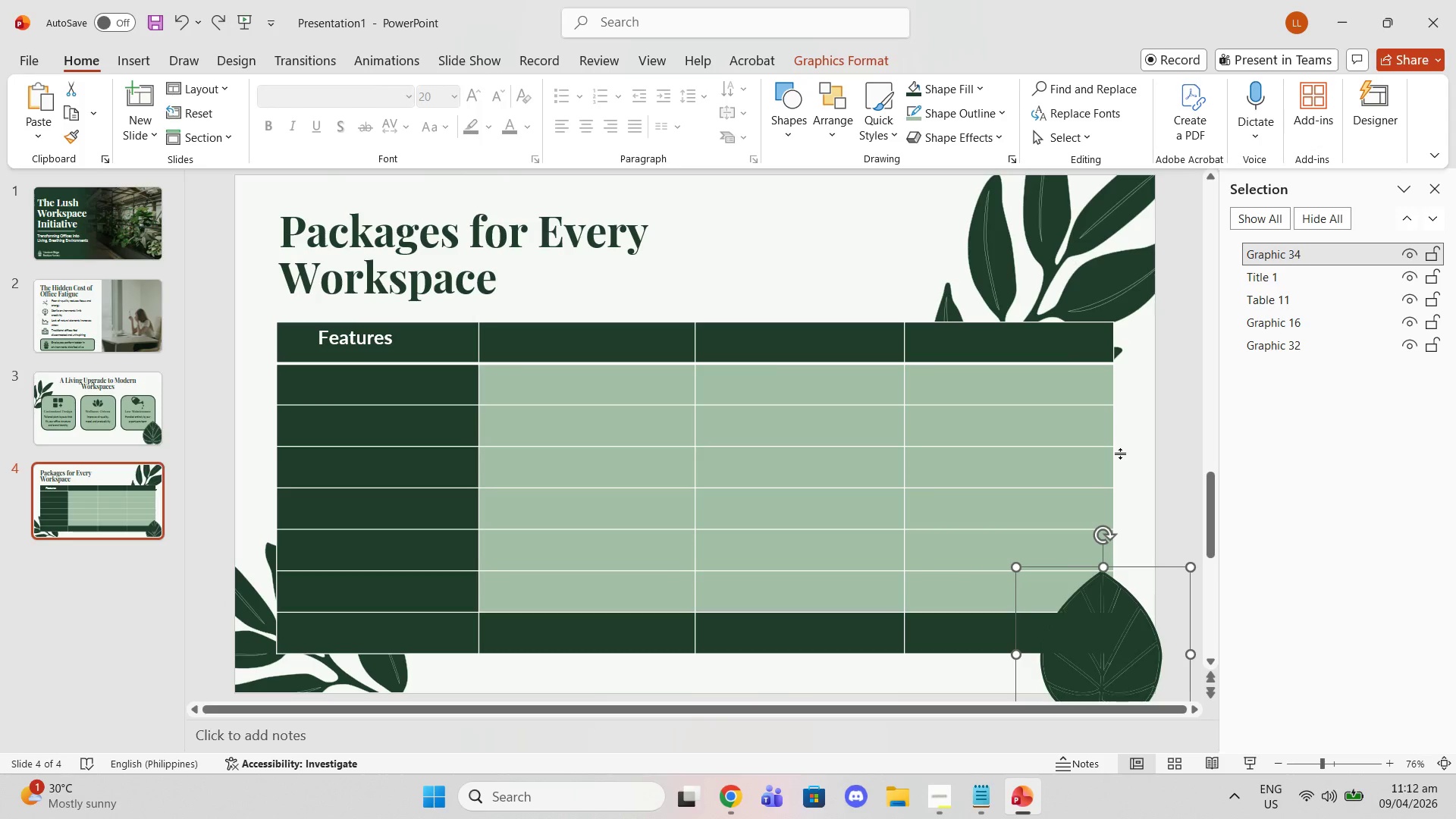 
key(Control+Z)
 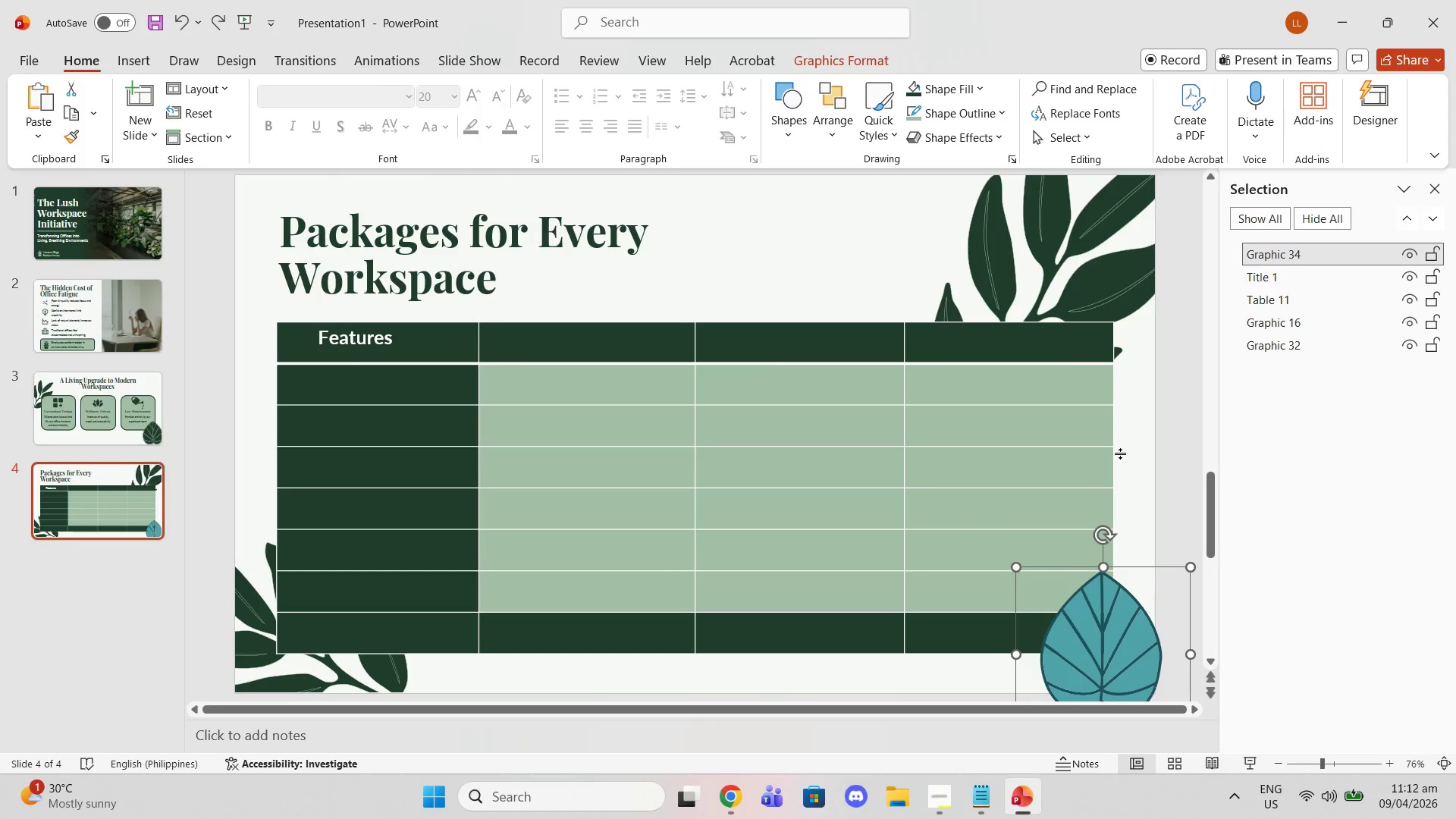 
scroll: coordinate [1119, 453], scroll_direction: down, amount: 2.0
 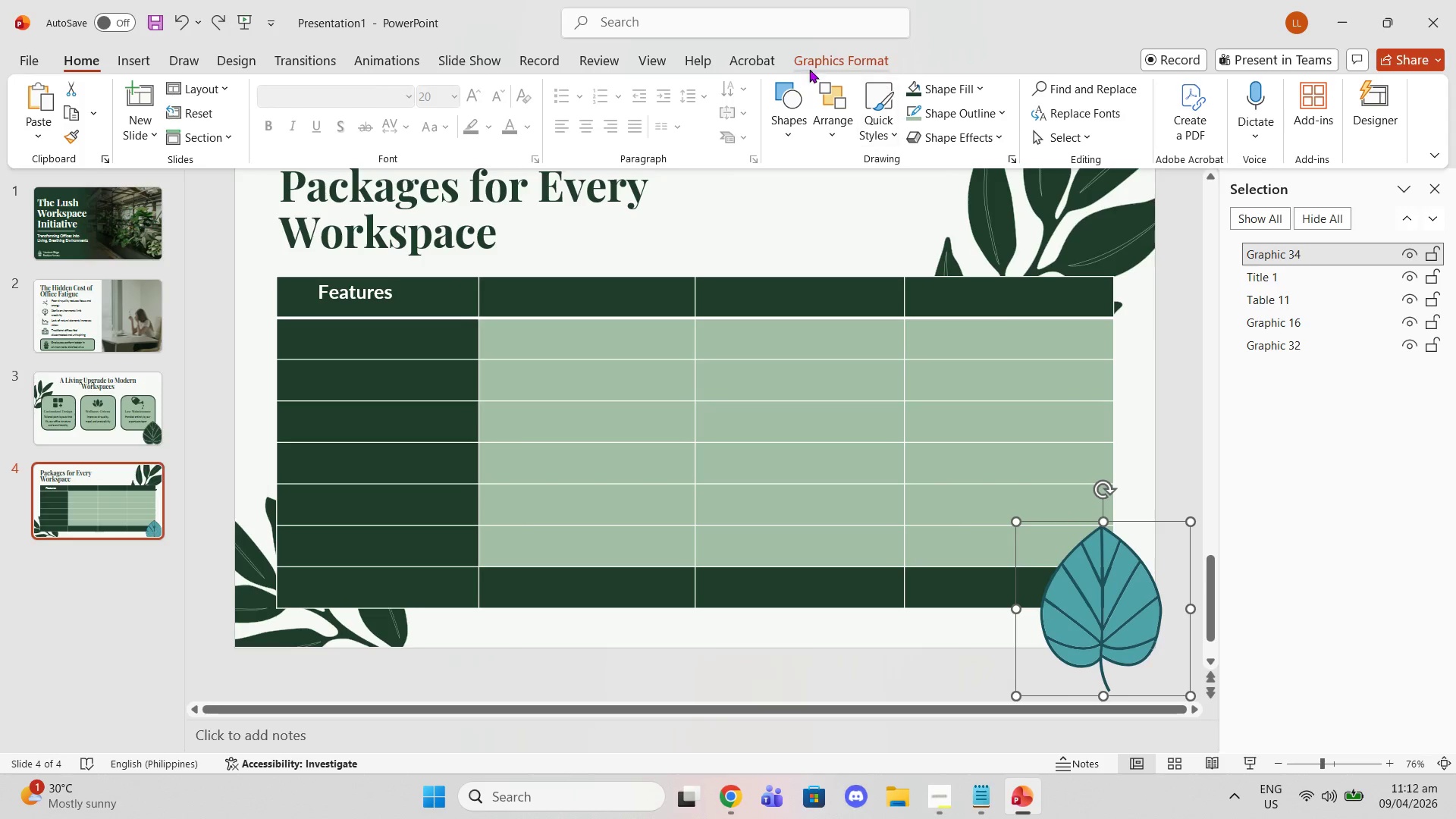 
left_click([816, 71])
 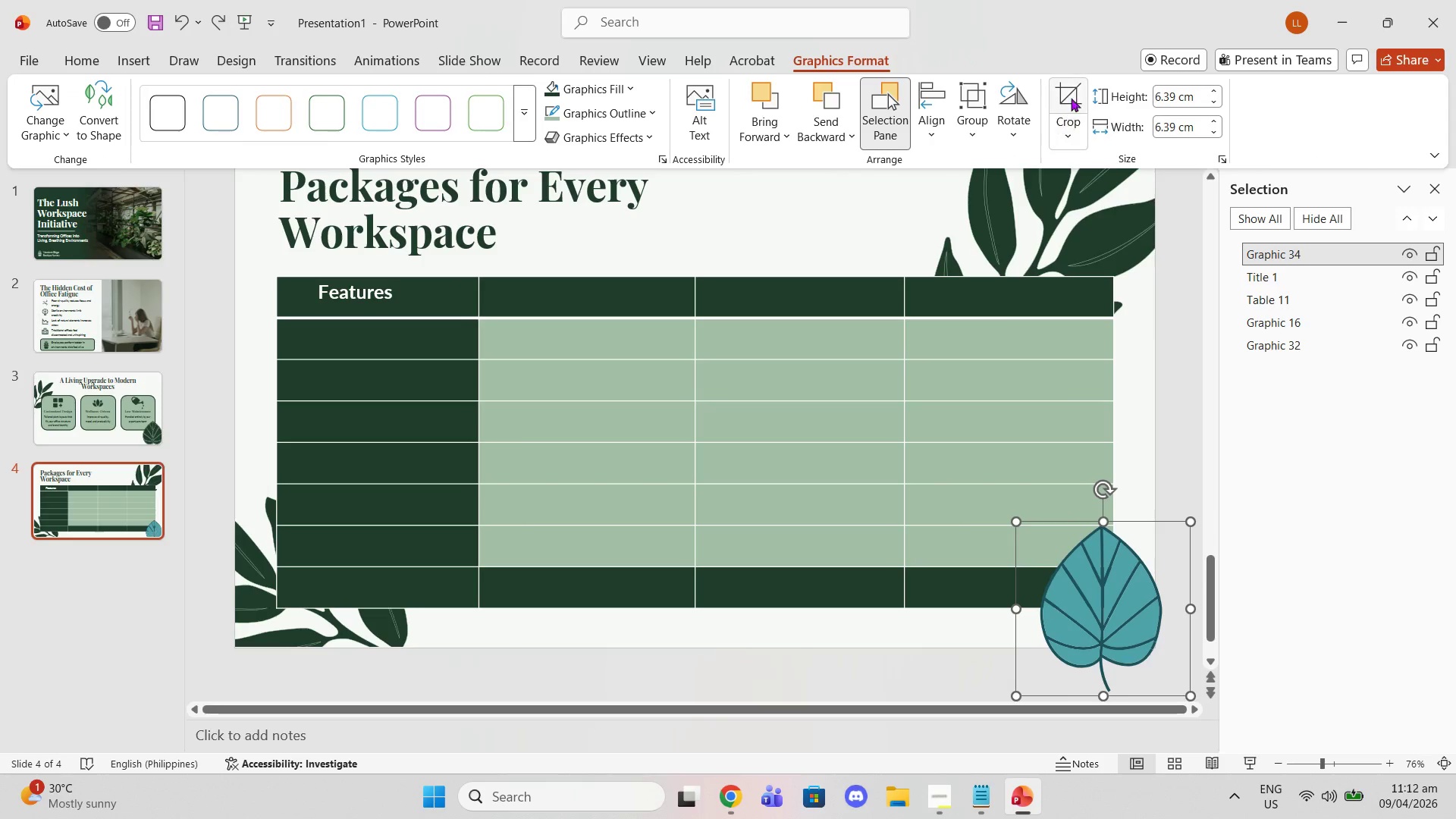 
left_click([1065, 90])
 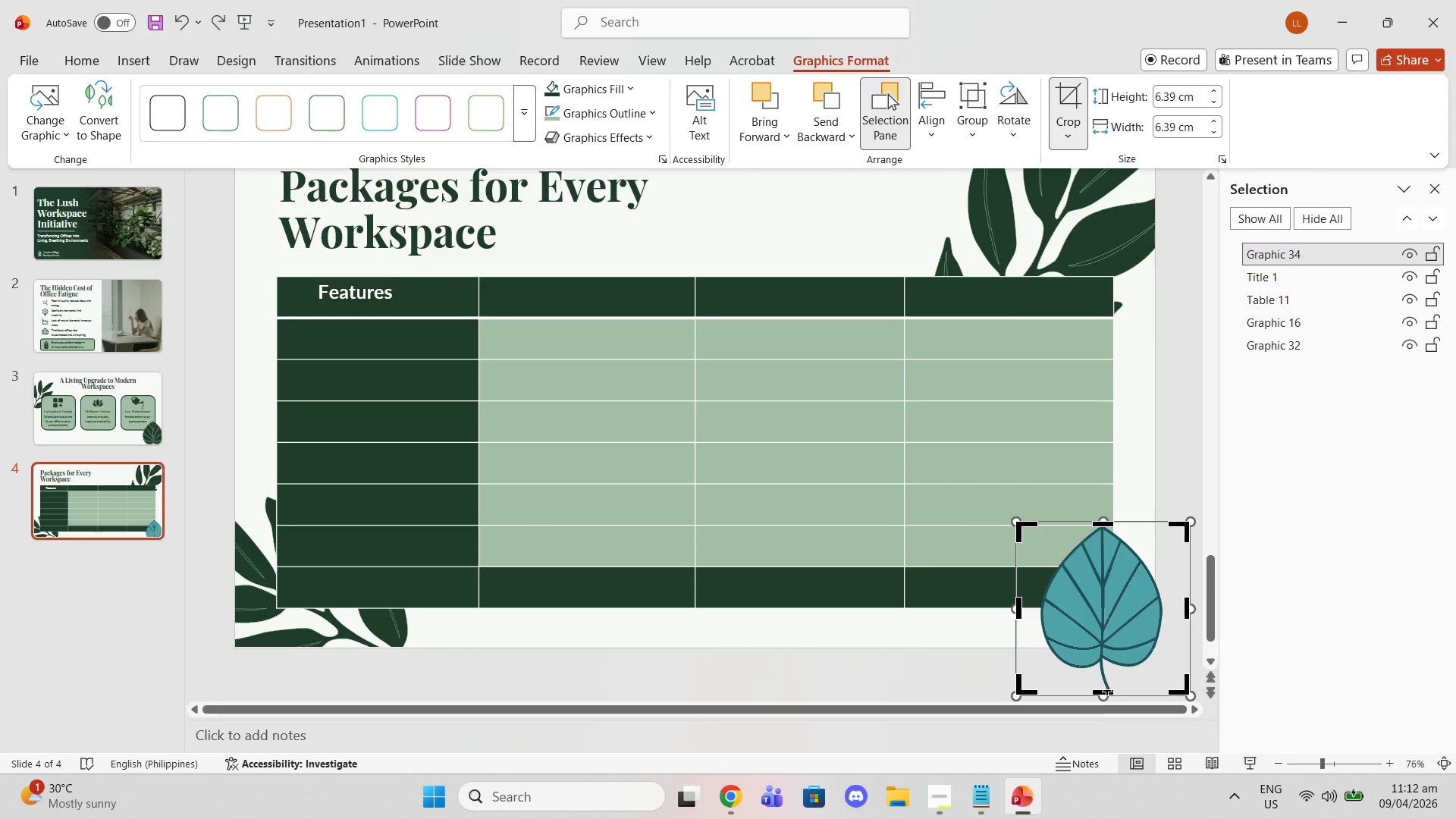 
left_click_drag(start_coordinate=[1107, 694], to_coordinate=[1108, 650])
 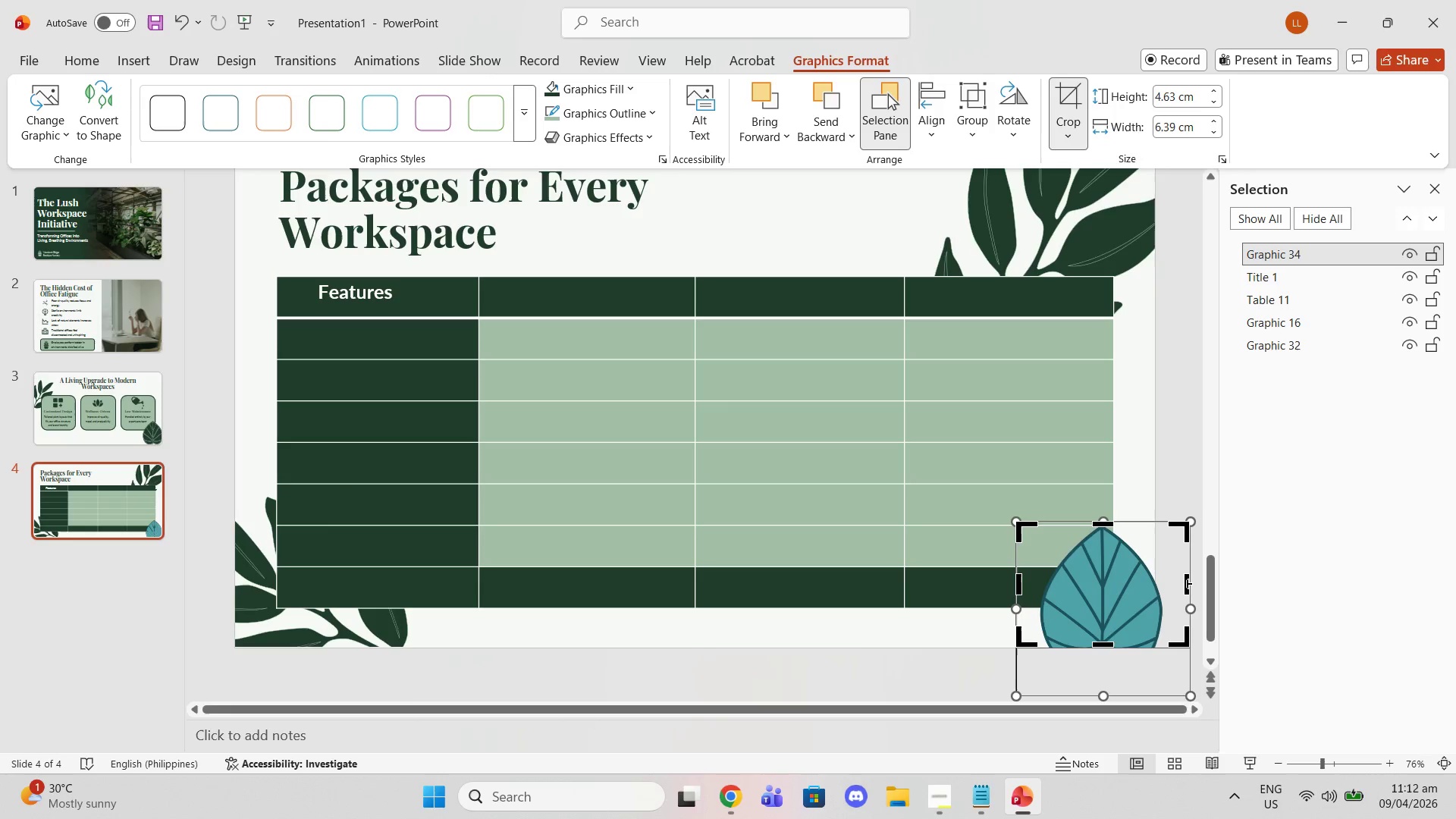 
left_click_drag(start_coordinate=[1184, 583], to_coordinate=[1156, 582])
 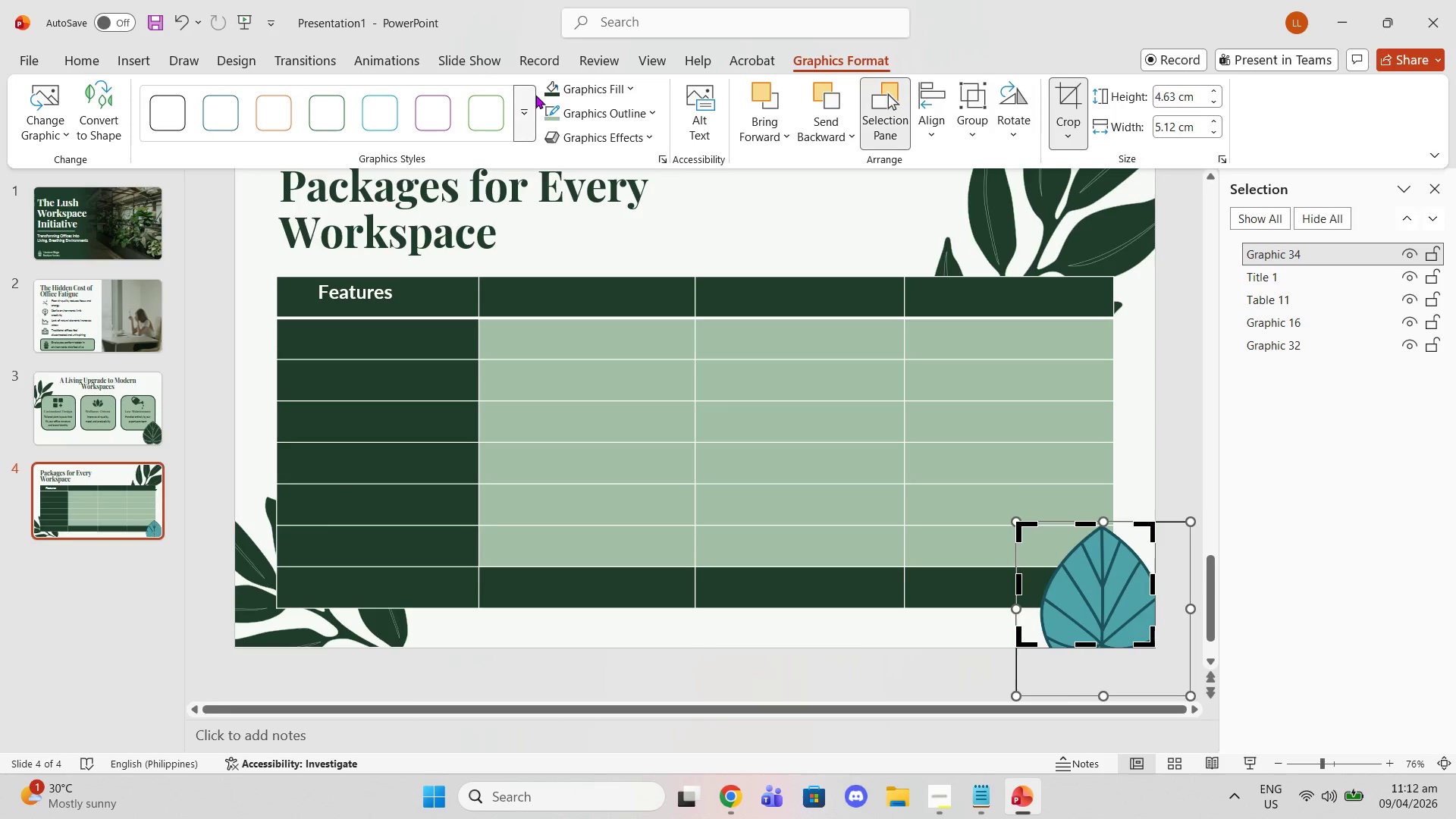 
left_click([554, 95])
 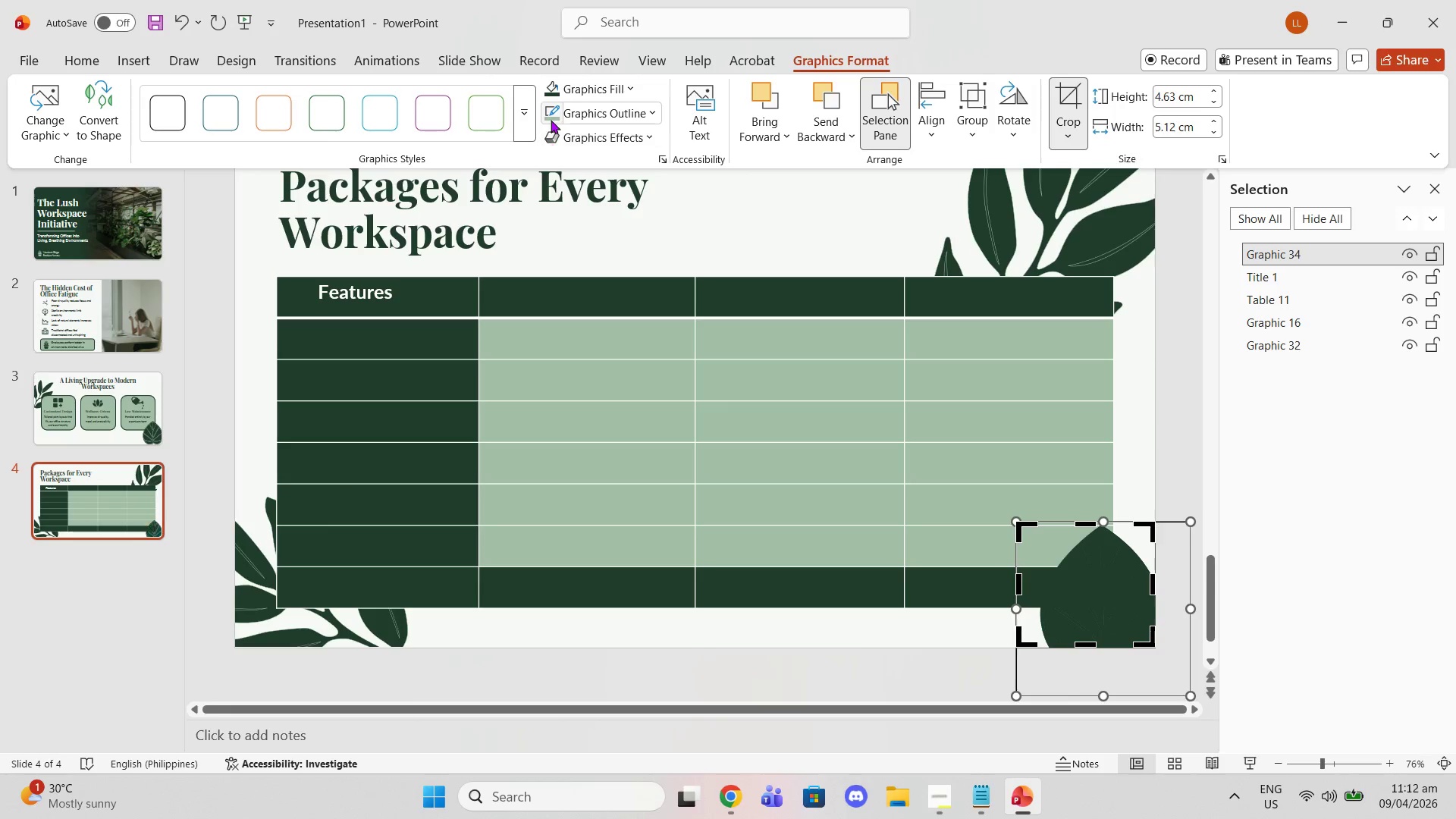 
left_click([548, 118])
 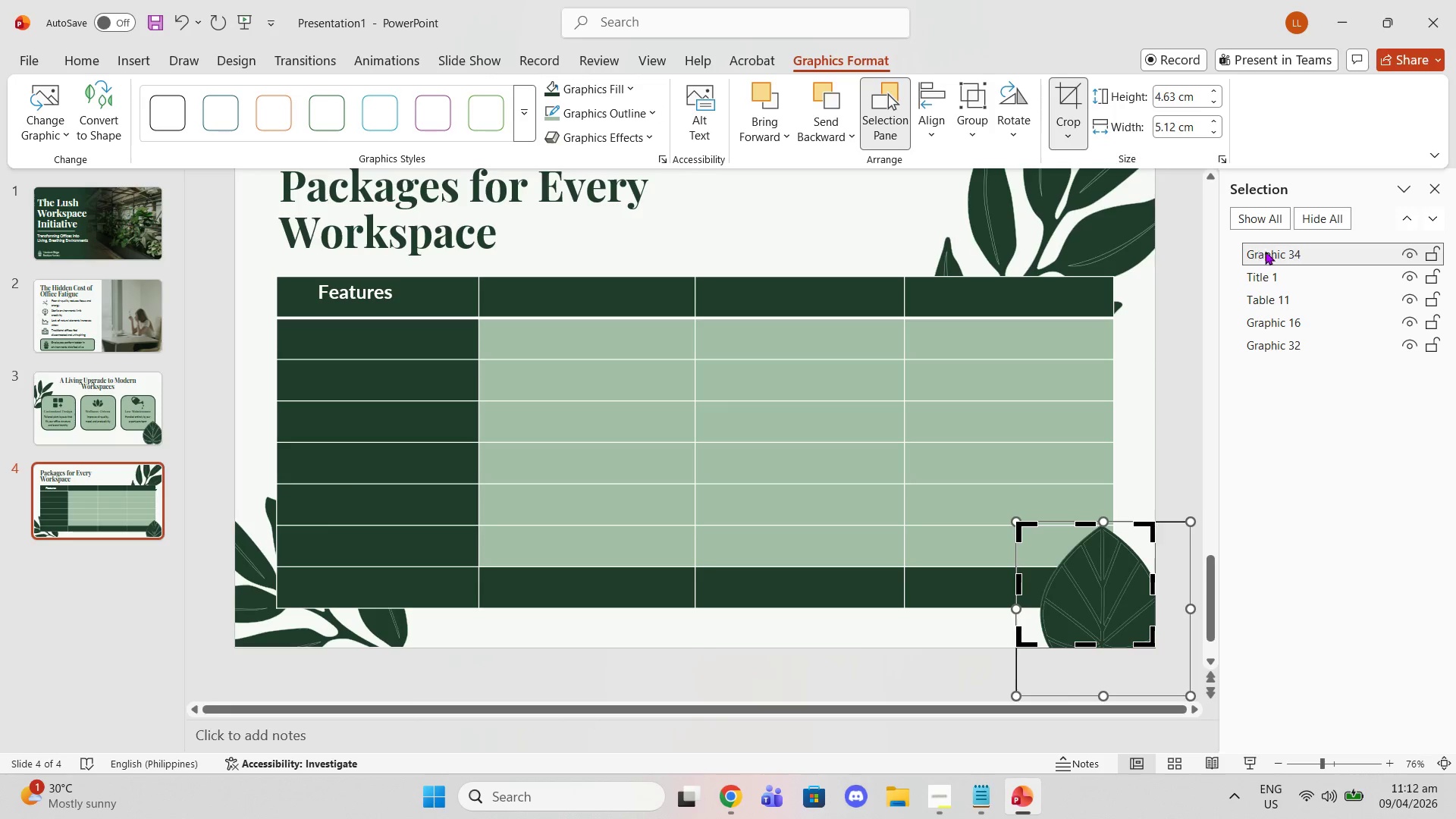 
left_click_drag(start_coordinate=[1270, 256], to_coordinate=[1257, 372])
 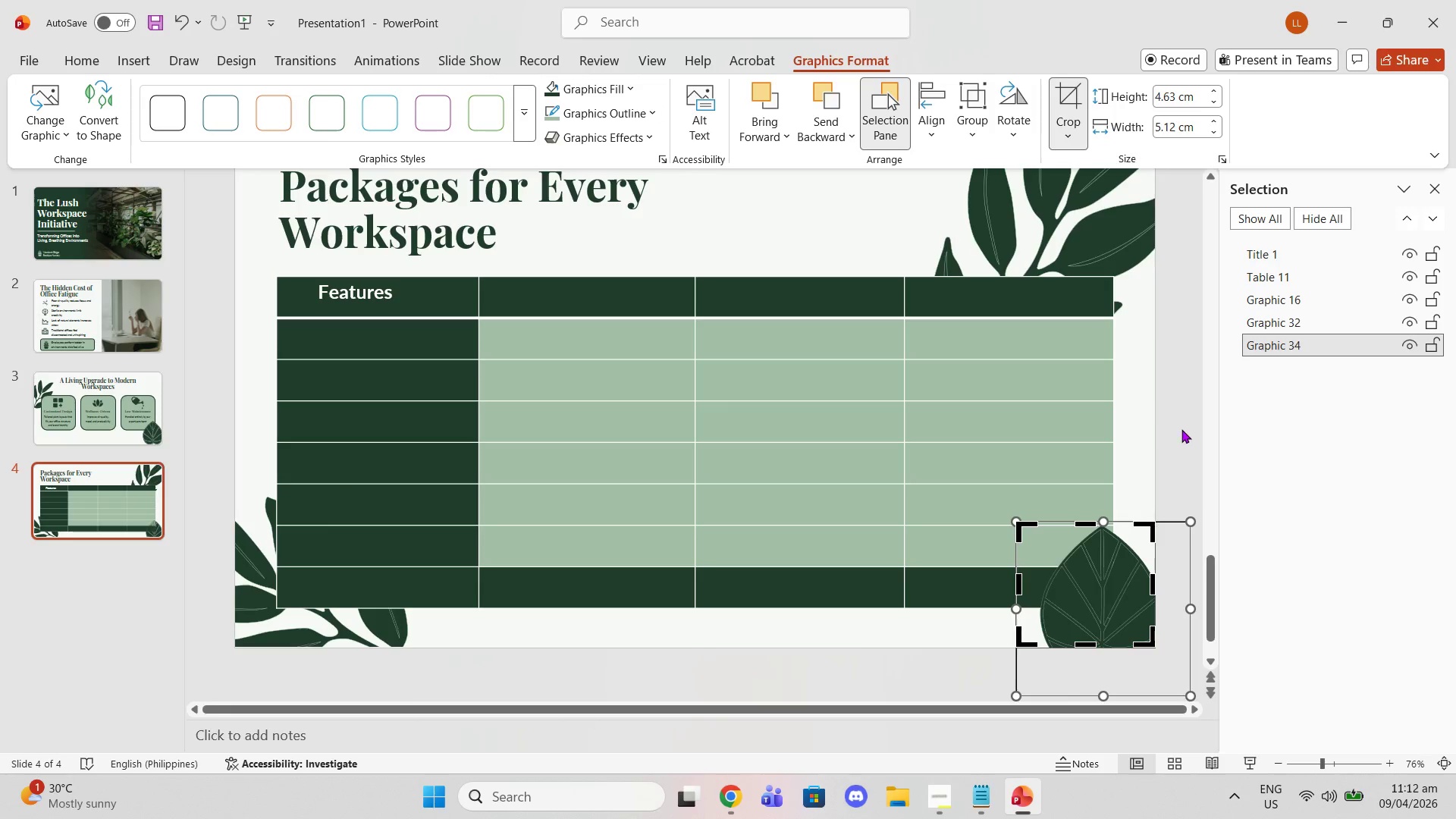 
left_click([1184, 429])
 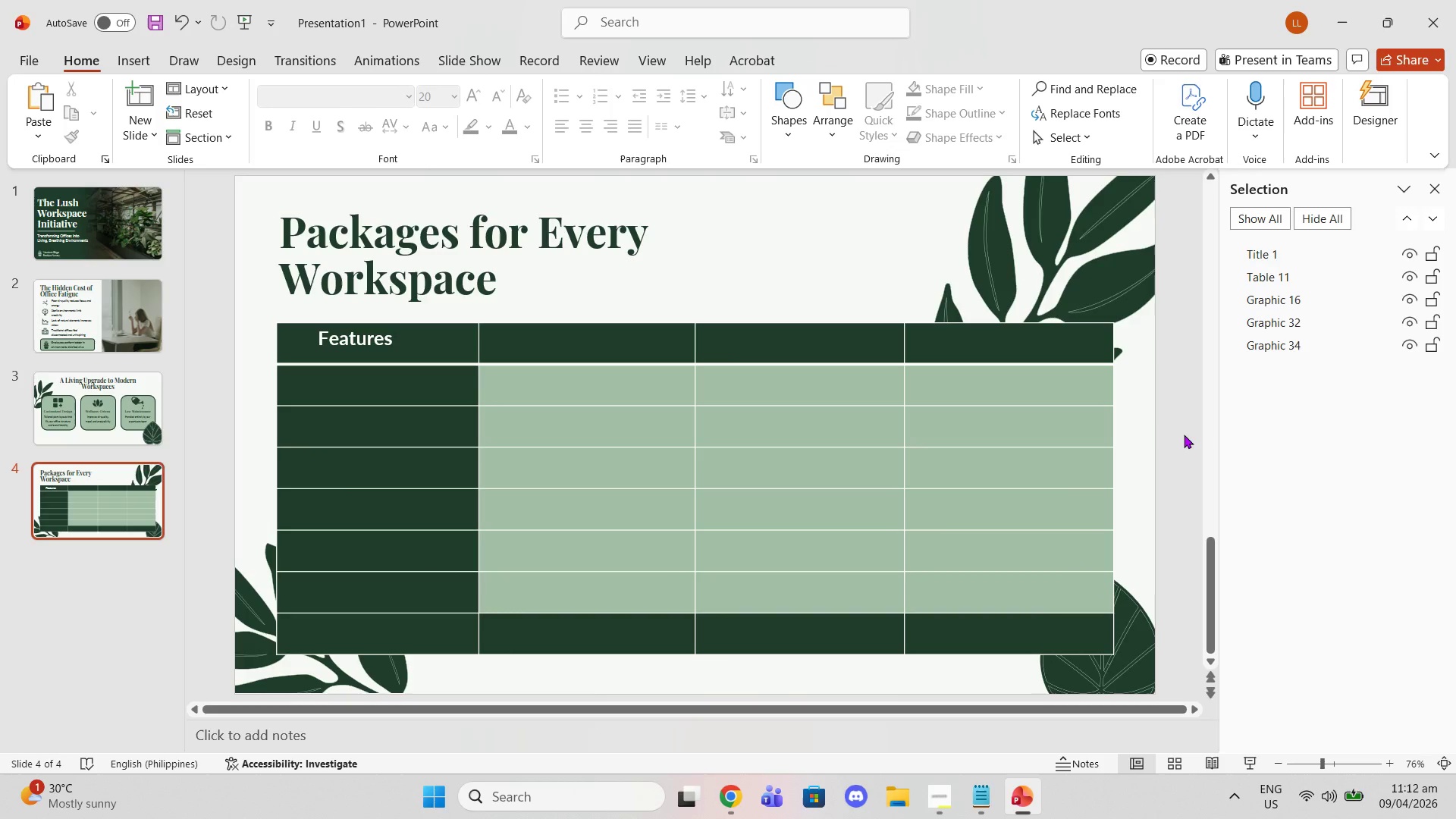 
scroll: coordinate [1182, 444], scroll_direction: down, amount: 1.0
 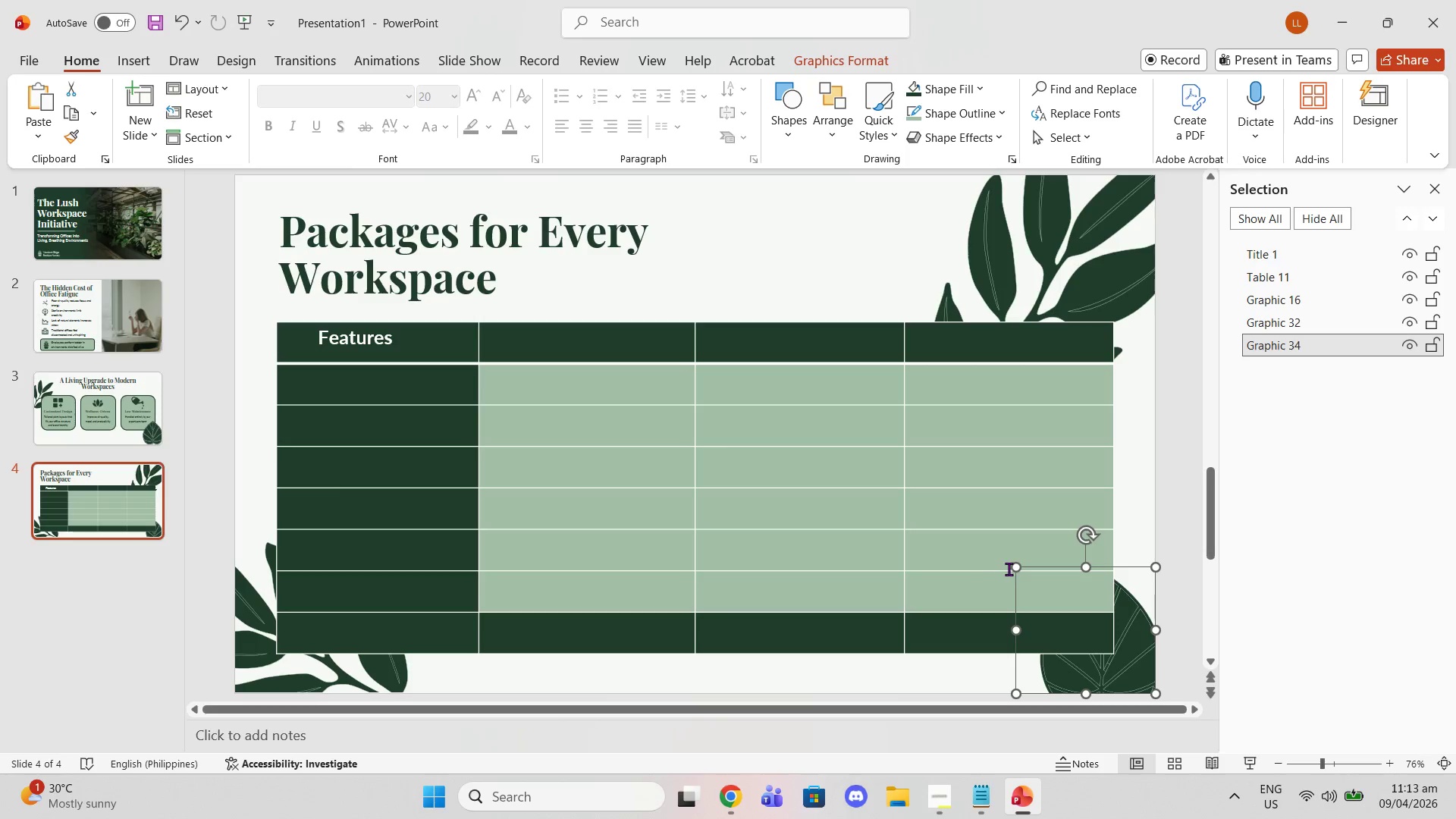 
left_click_drag(start_coordinate=[1014, 570], to_coordinate=[970, 529])
 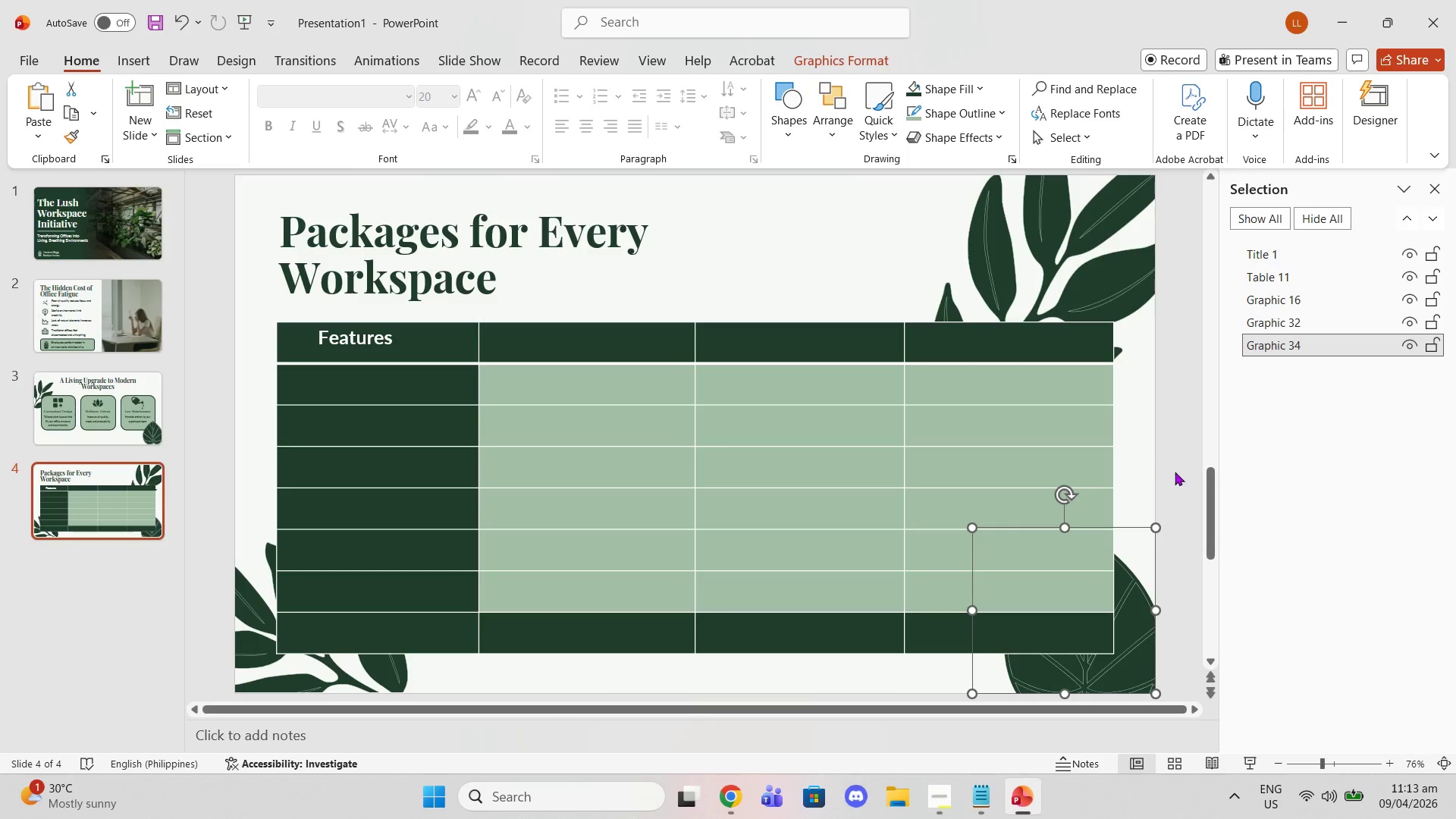 
left_click([1178, 463])
 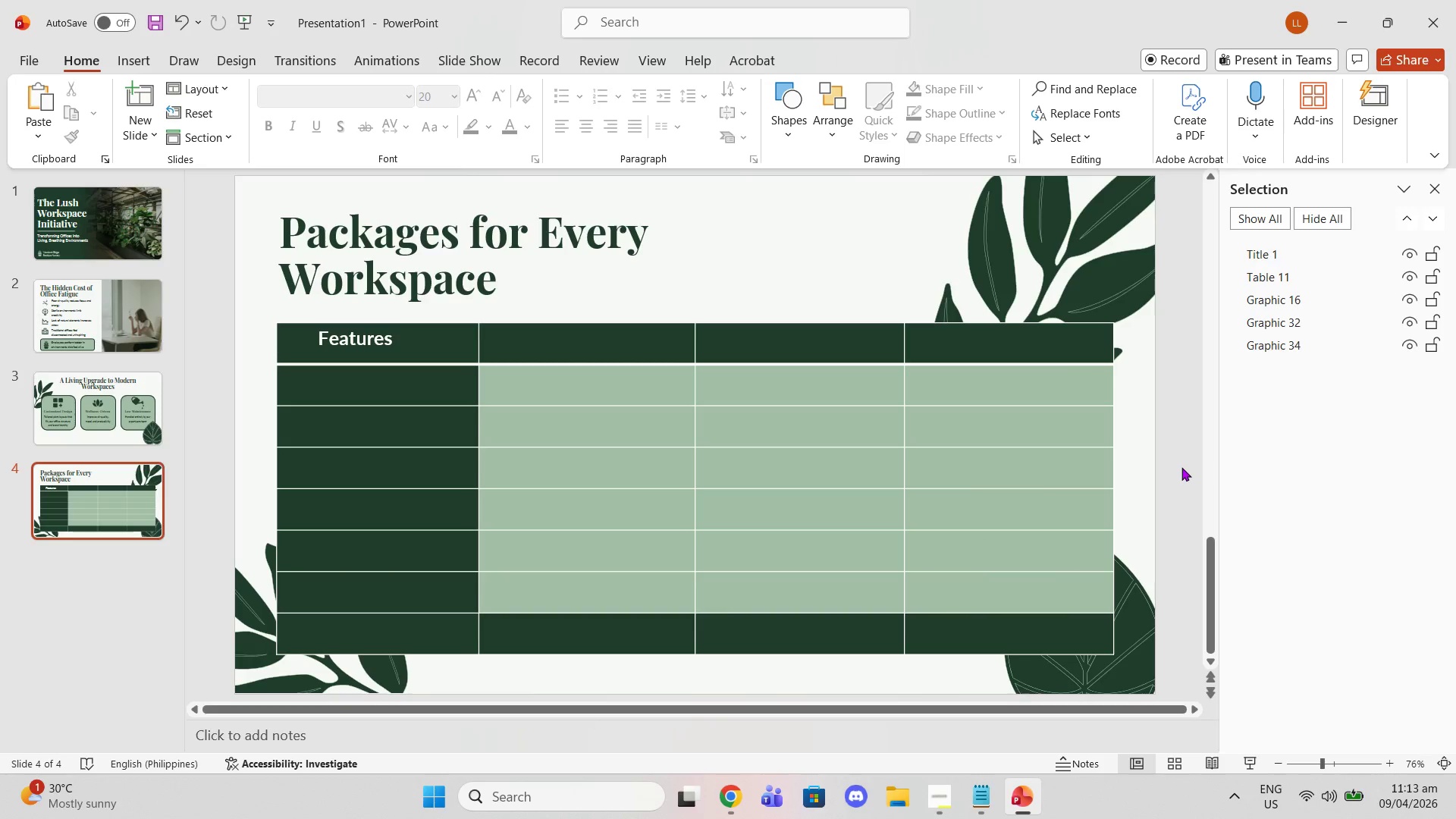 
scroll: coordinate [1184, 469], scroll_direction: down, amount: 2.0
 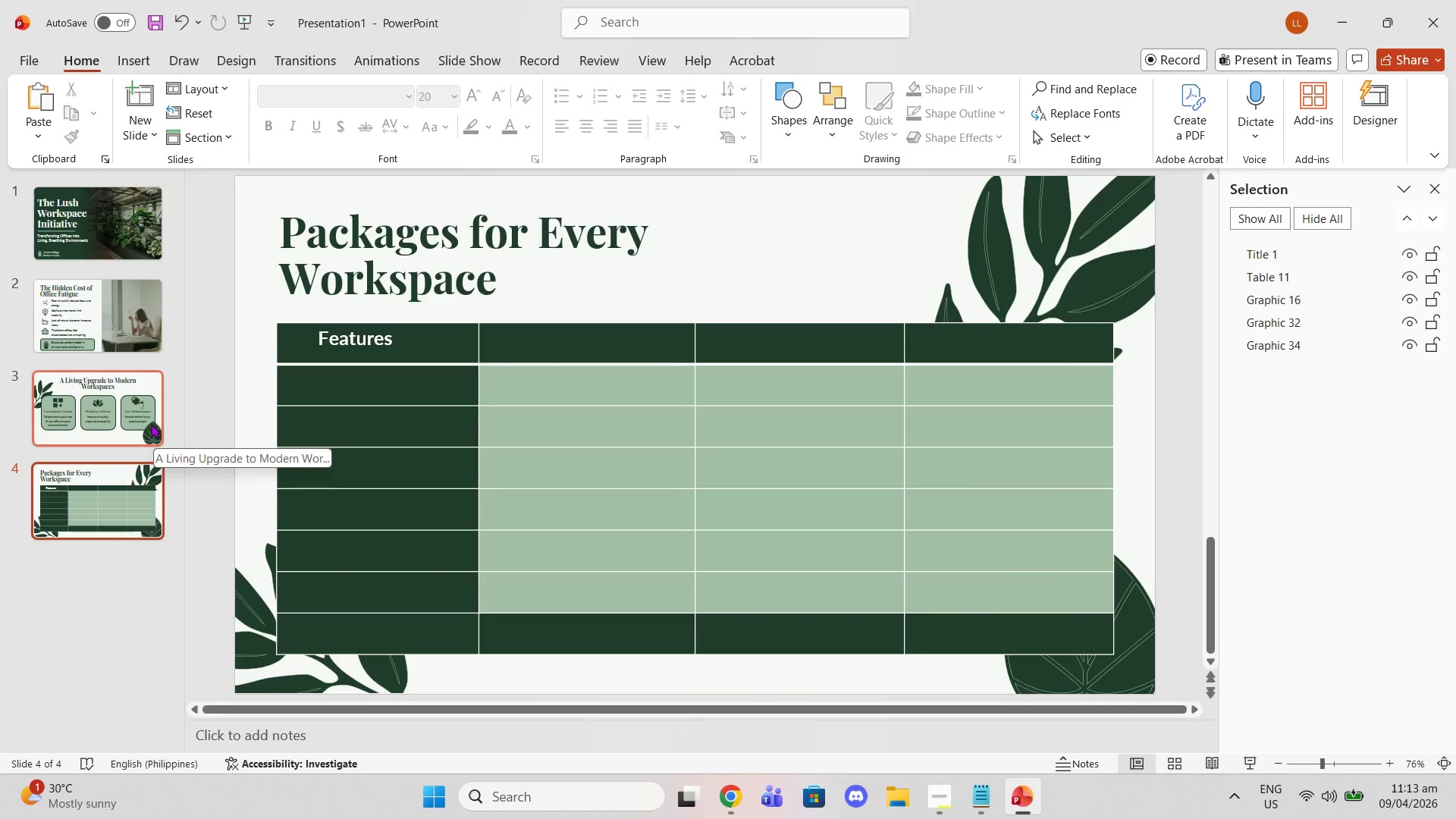 
left_click([153, 406])
 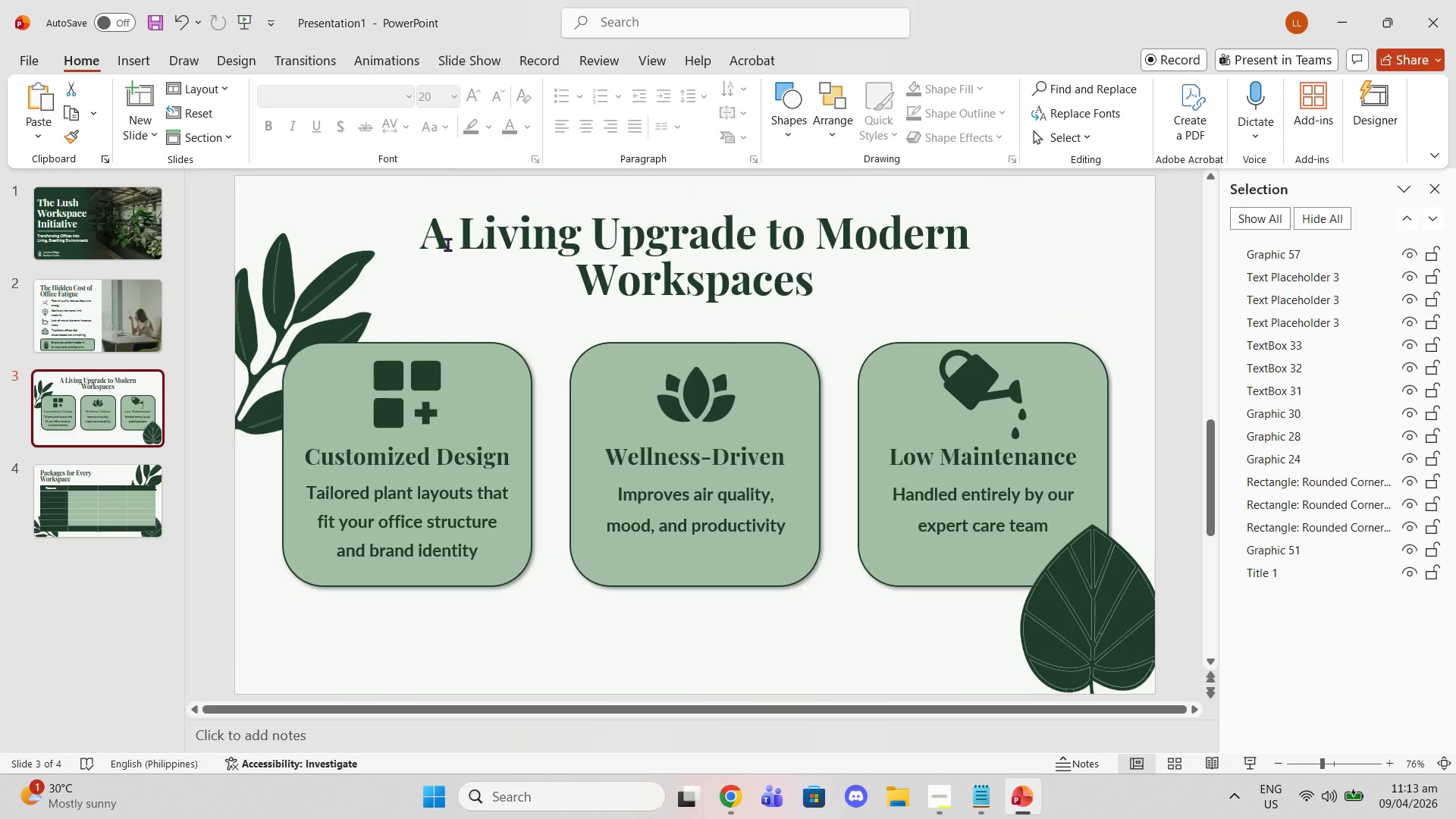 
left_click([134, 52])
 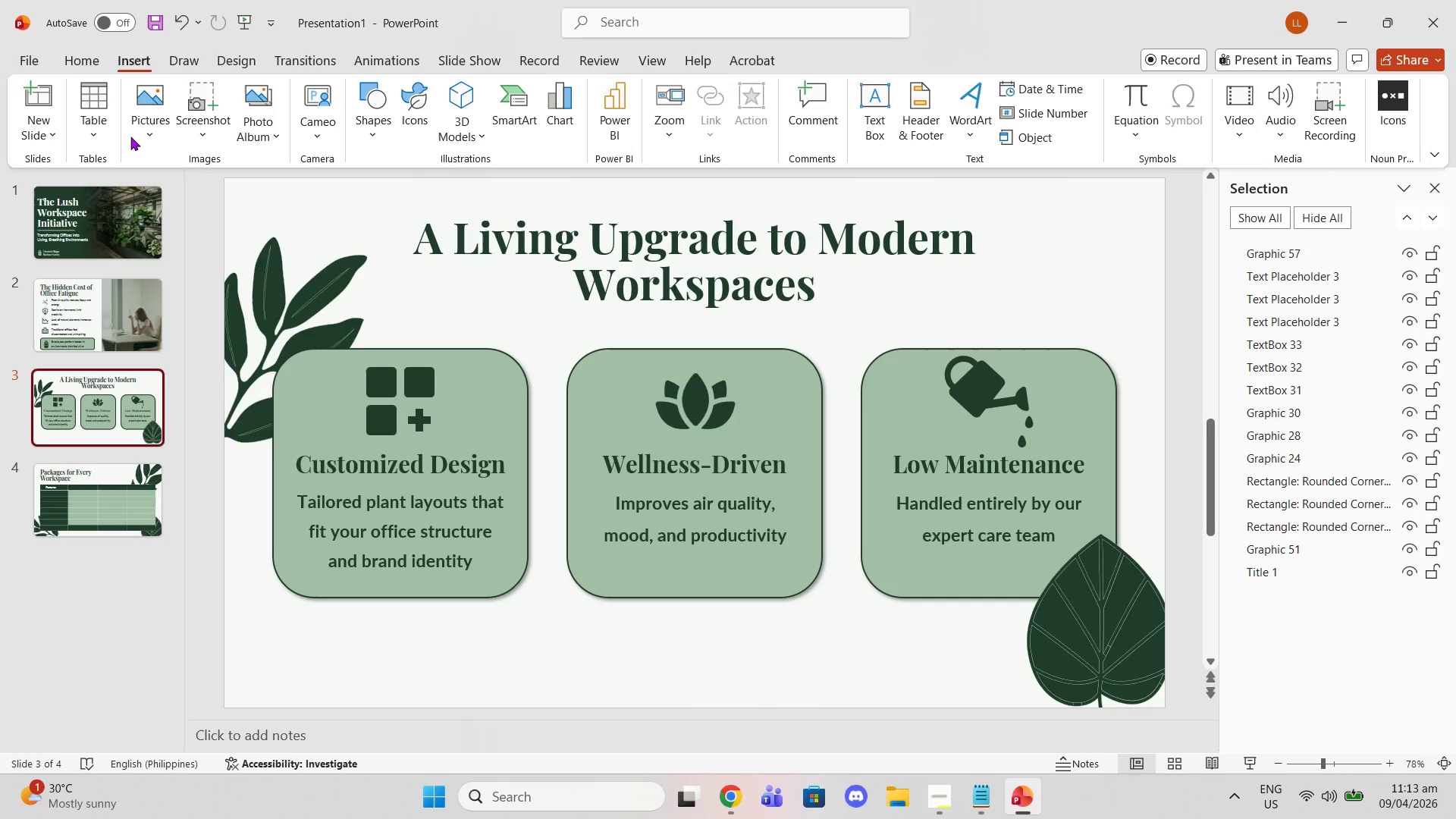 
left_click([136, 136])
 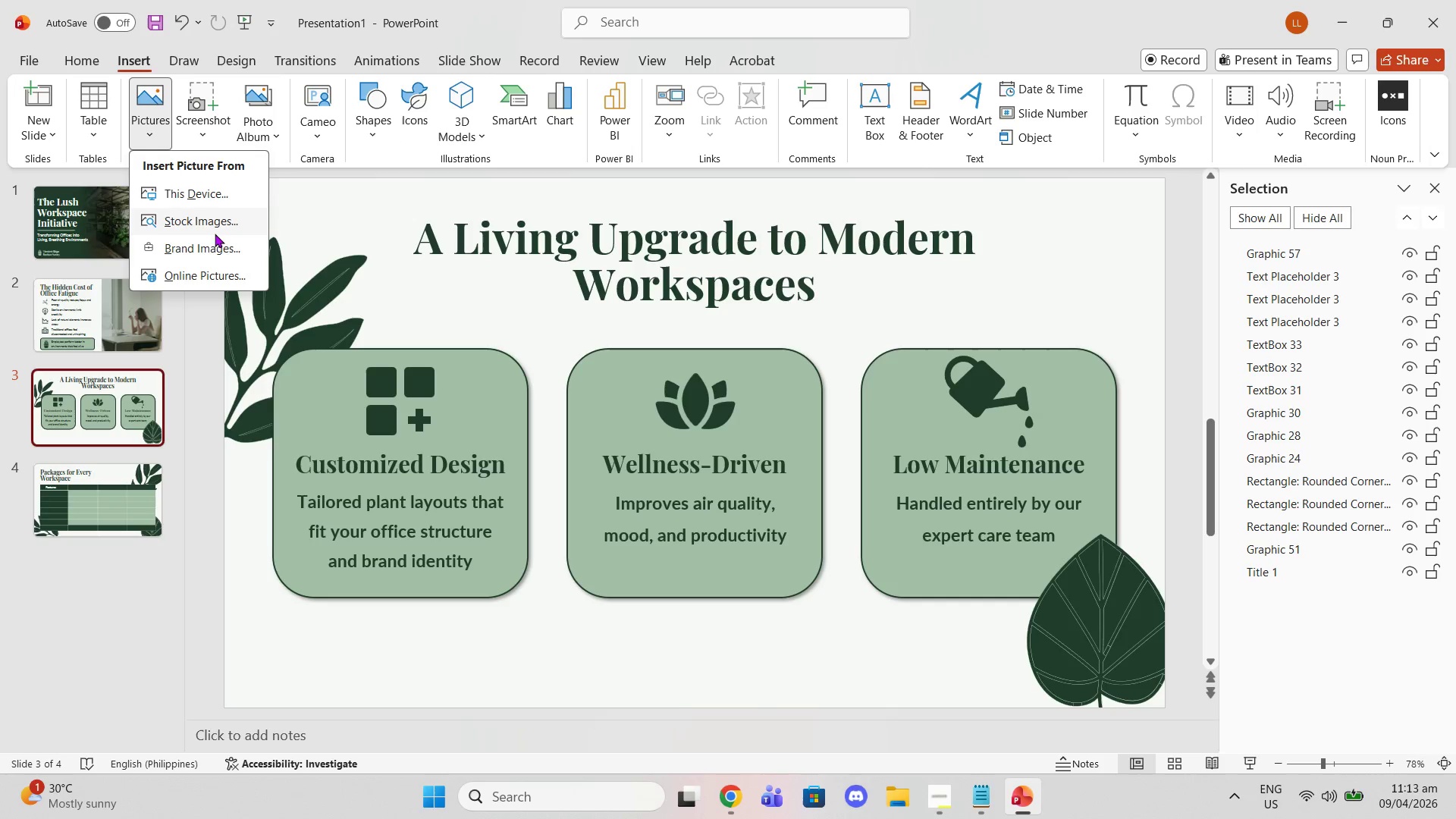 
left_click([188, 188])
 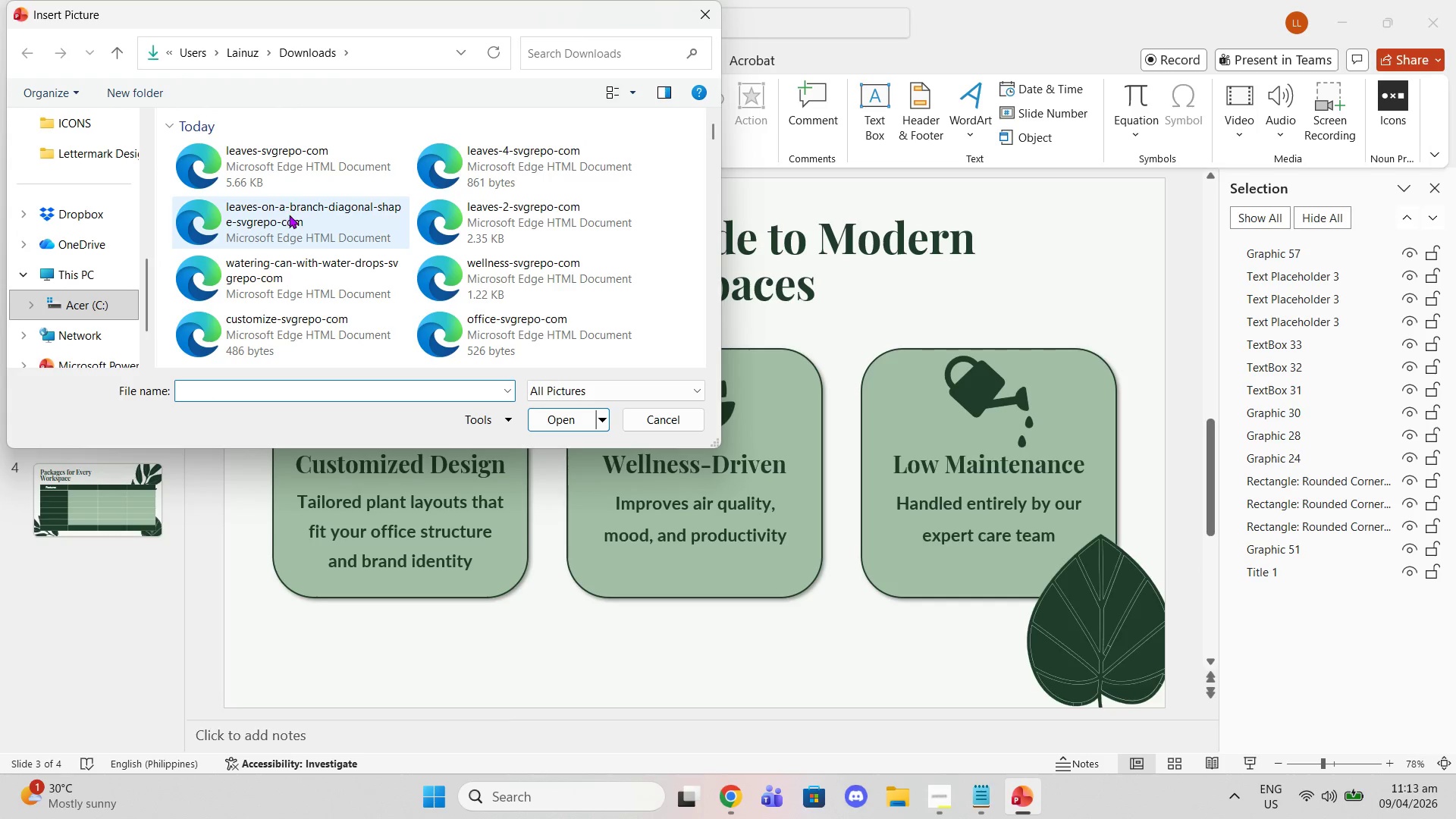 
left_click([323, 248])
 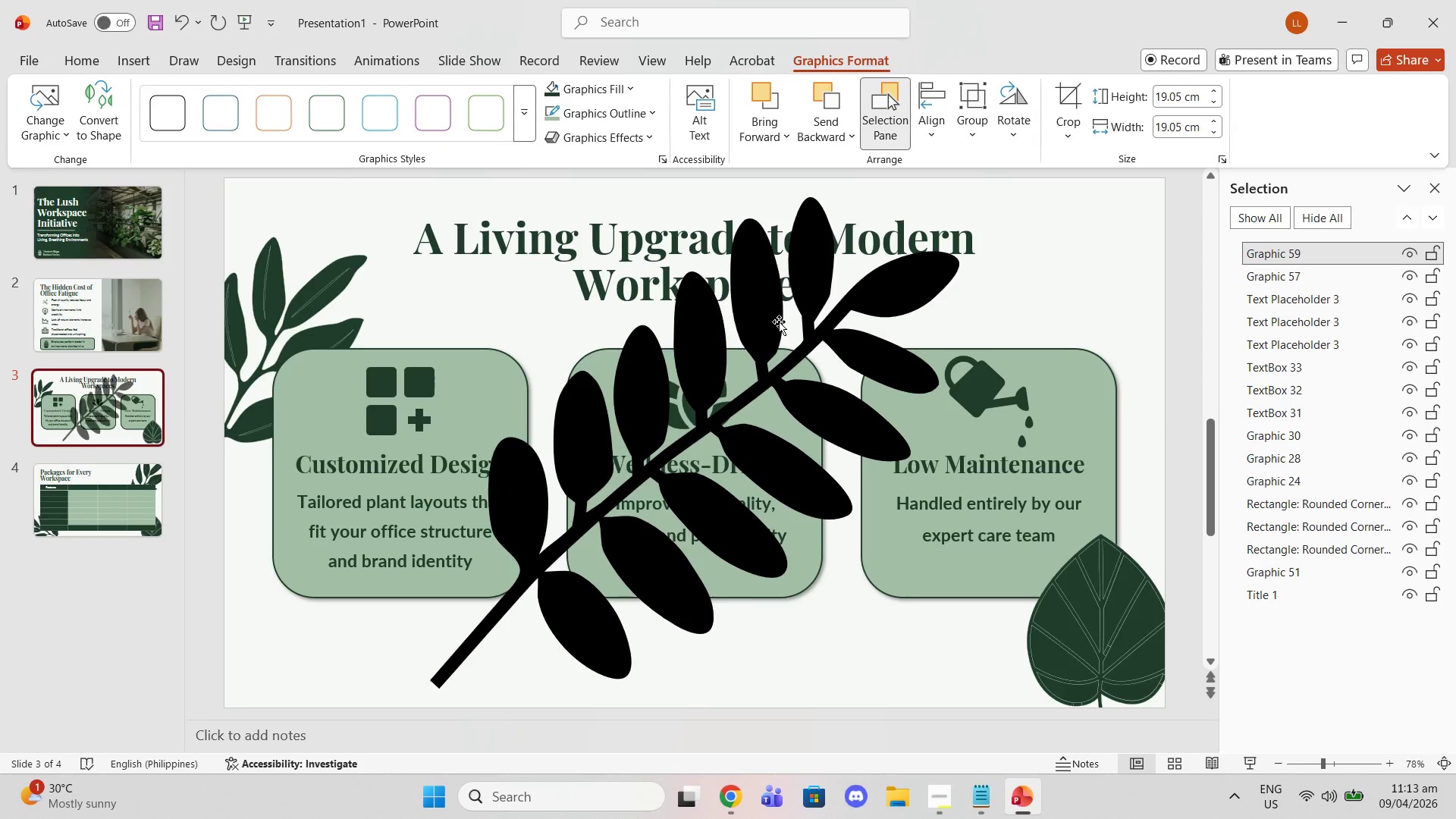 
left_click([796, 406])
 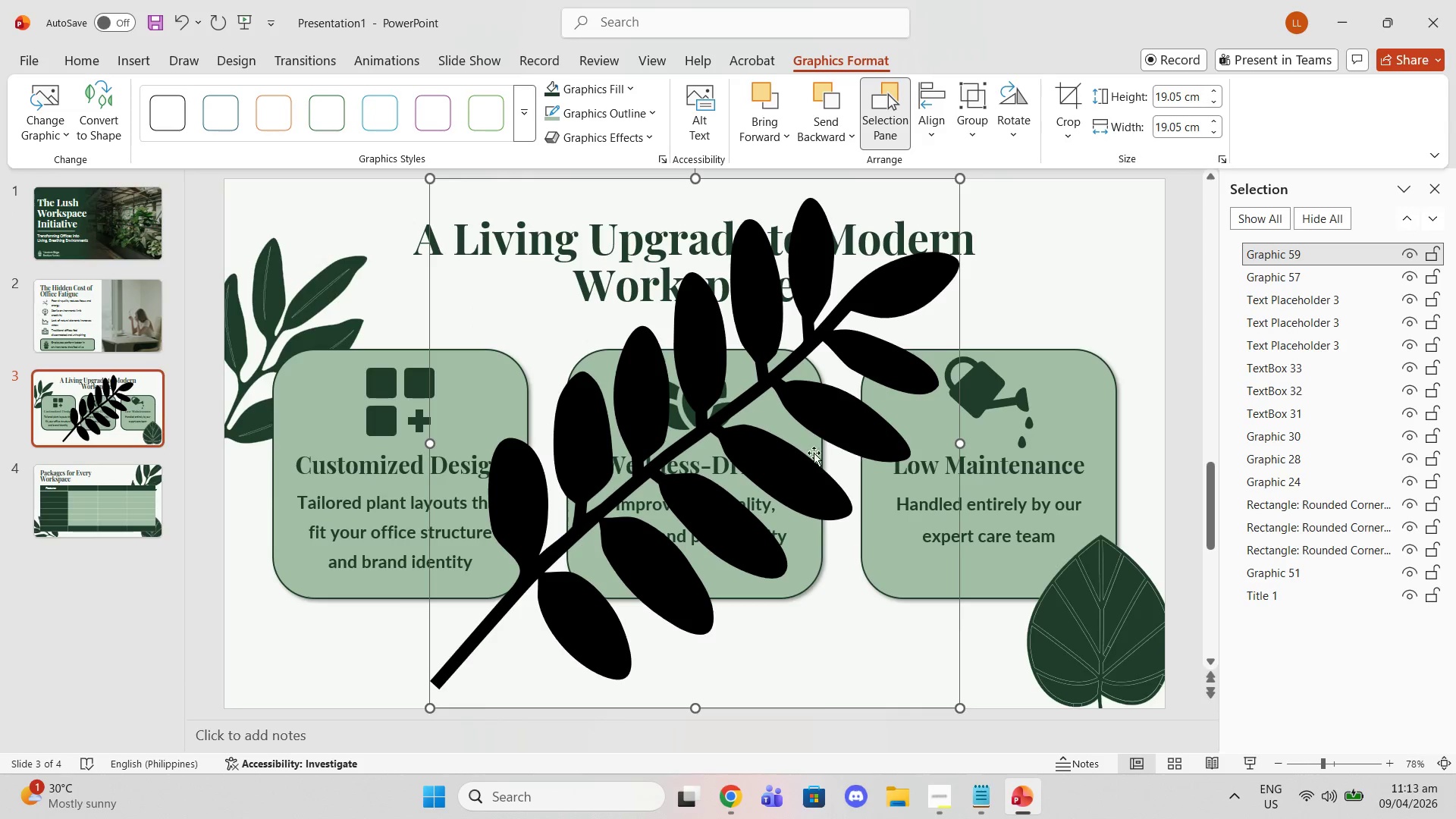 
scroll: coordinate [704, 557], scroll_direction: down, amount: 1.0
 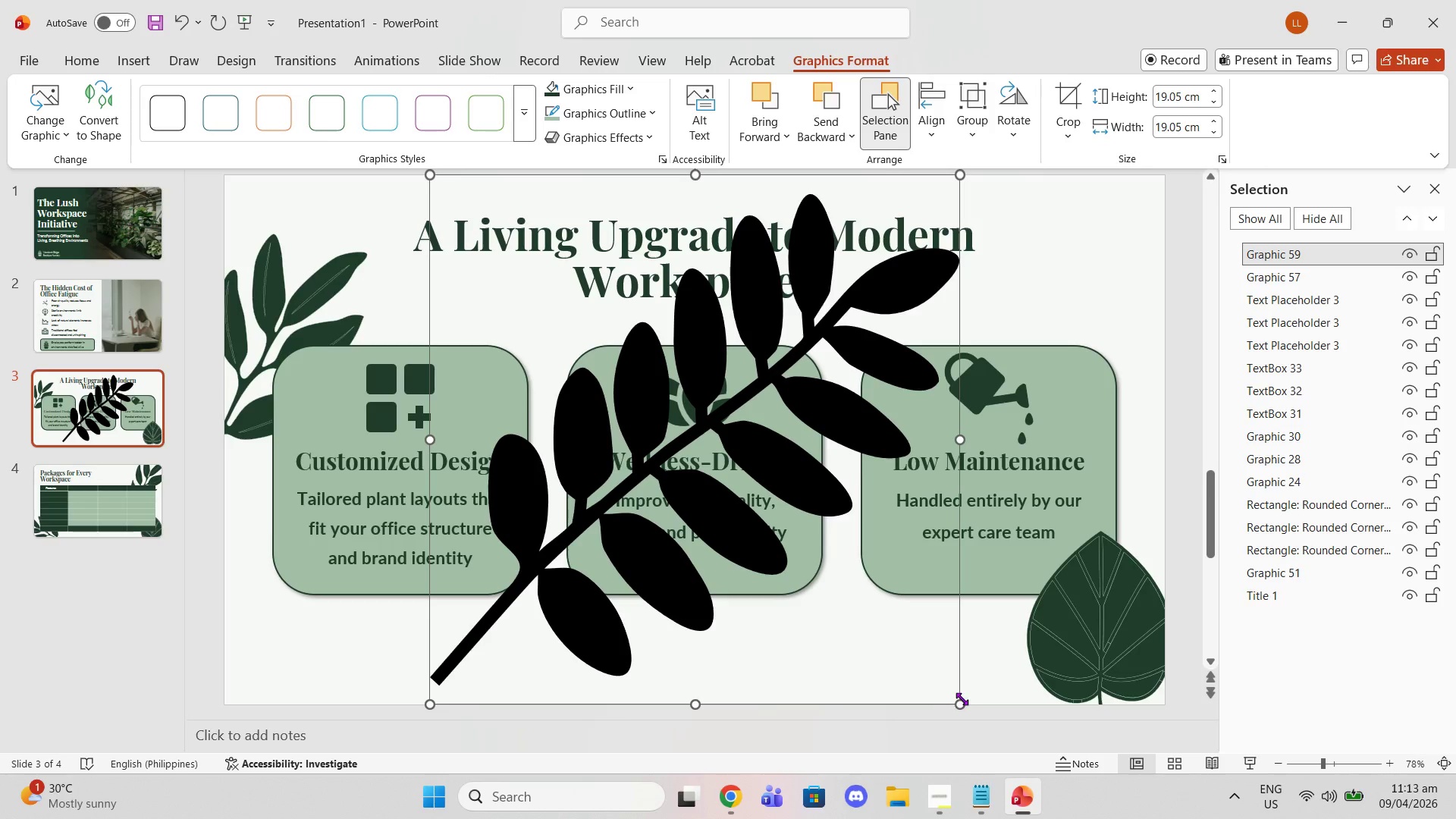 
left_click_drag(start_coordinate=[957, 701], to_coordinate=[741, 529])
 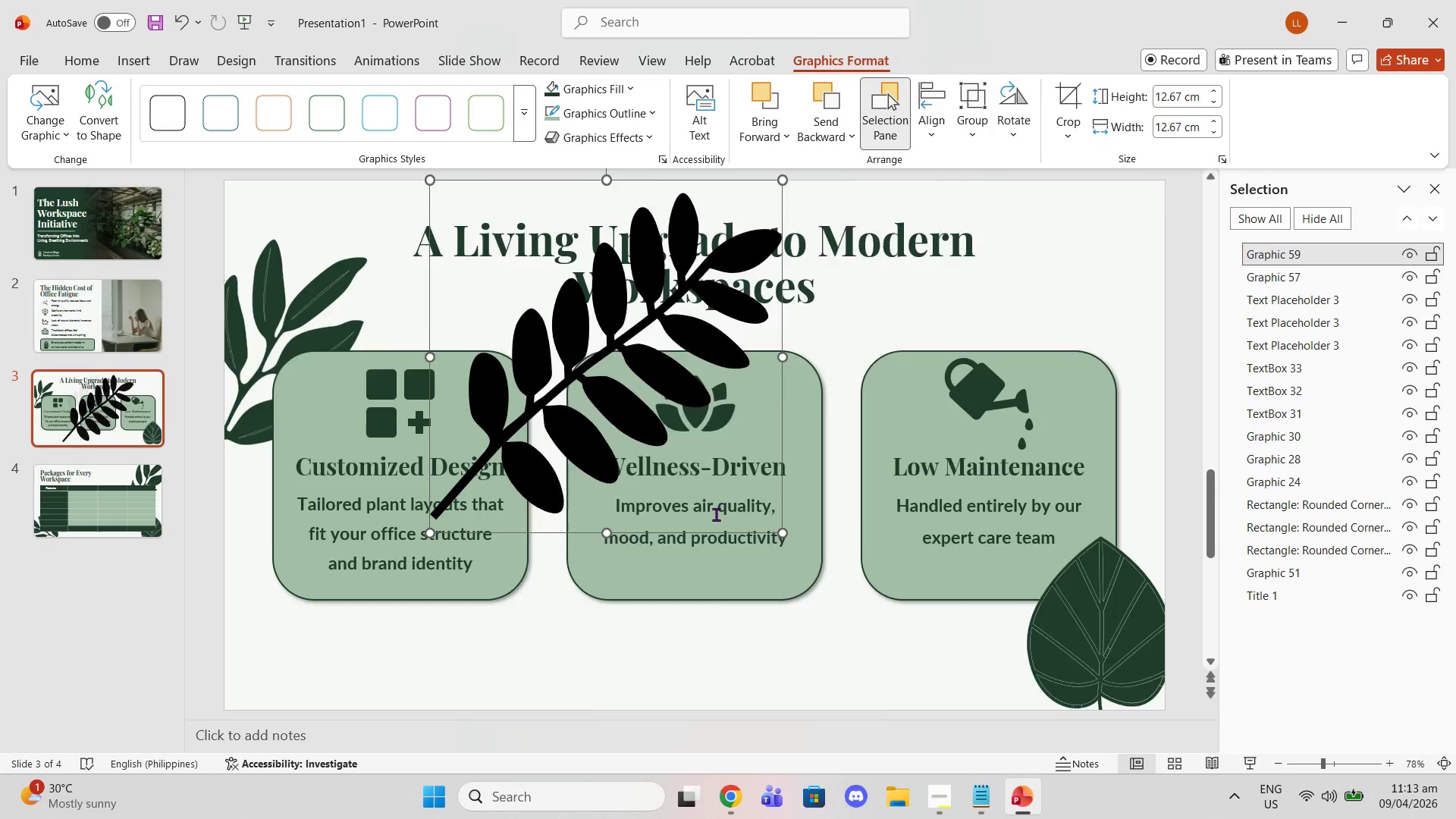 
scroll: coordinate [716, 514], scroll_direction: up, amount: 2.0
 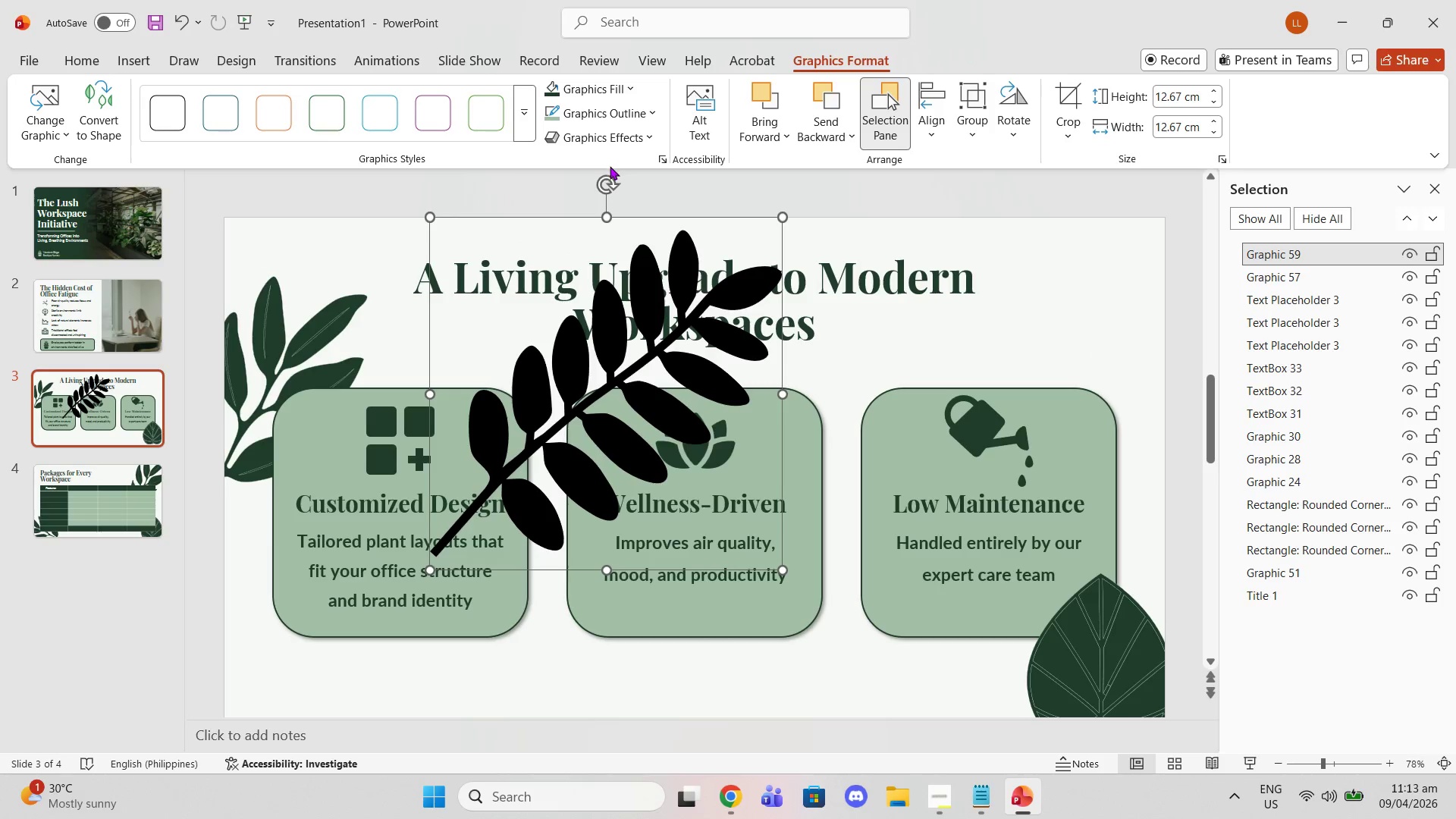 
left_click_drag(start_coordinate=[607, 180], to_coordinate=[598, 491])
 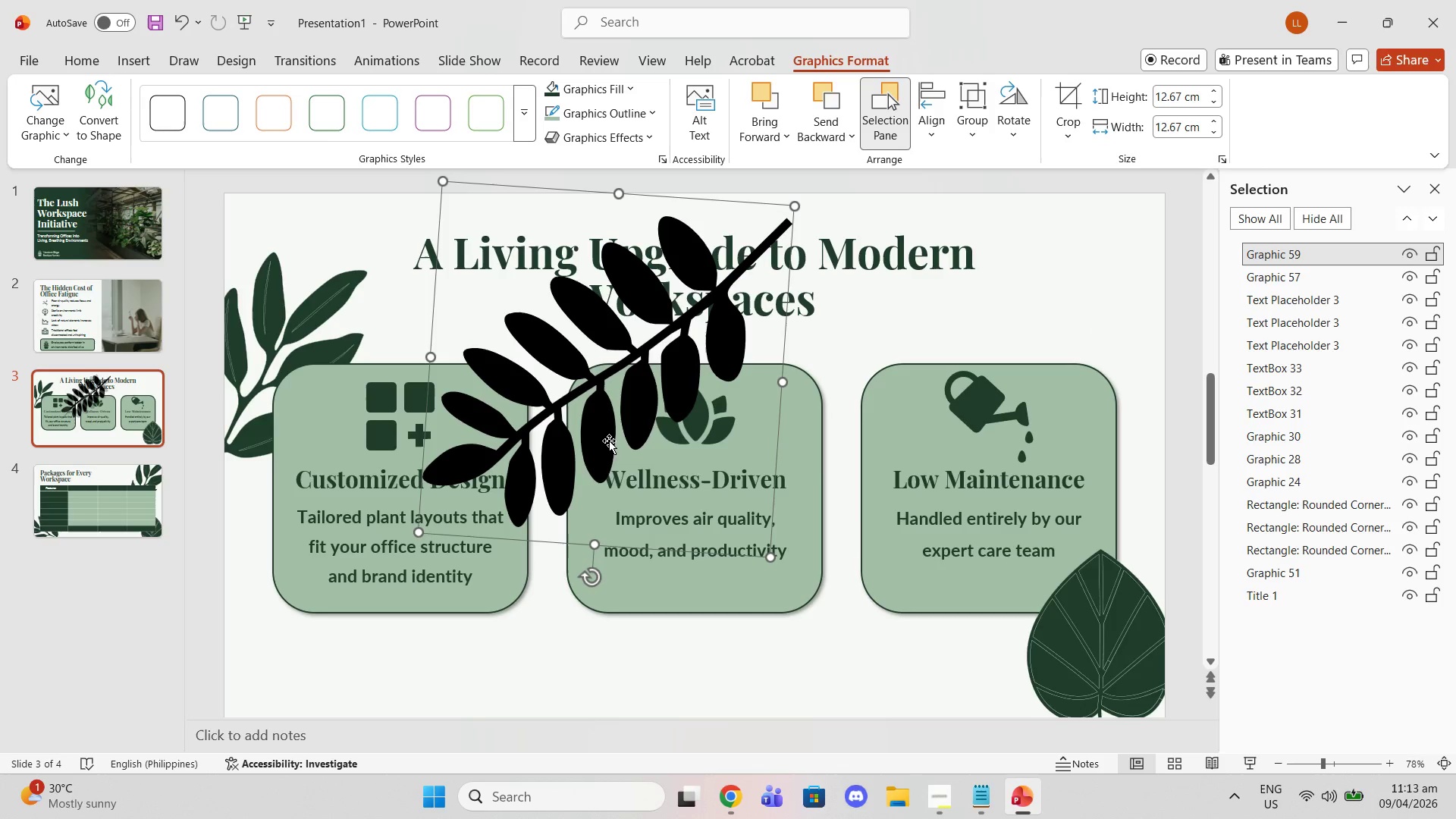 
left_click_drag(start_coordinate=[609, 441], to_coordinate=[966, 430])
 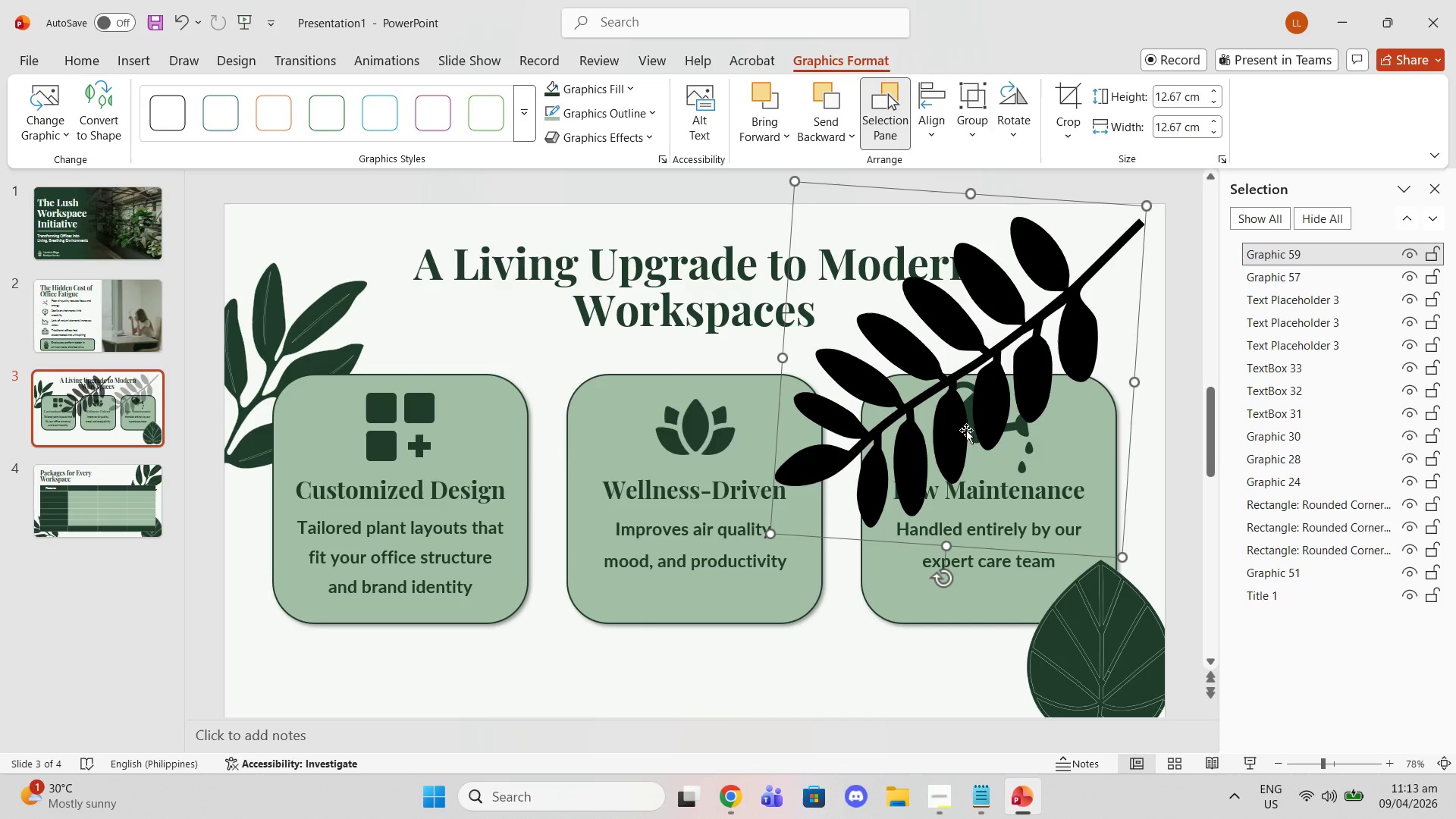 
scroll: coordinate [966, 430], scroll_direction: up, amount: 1.0
 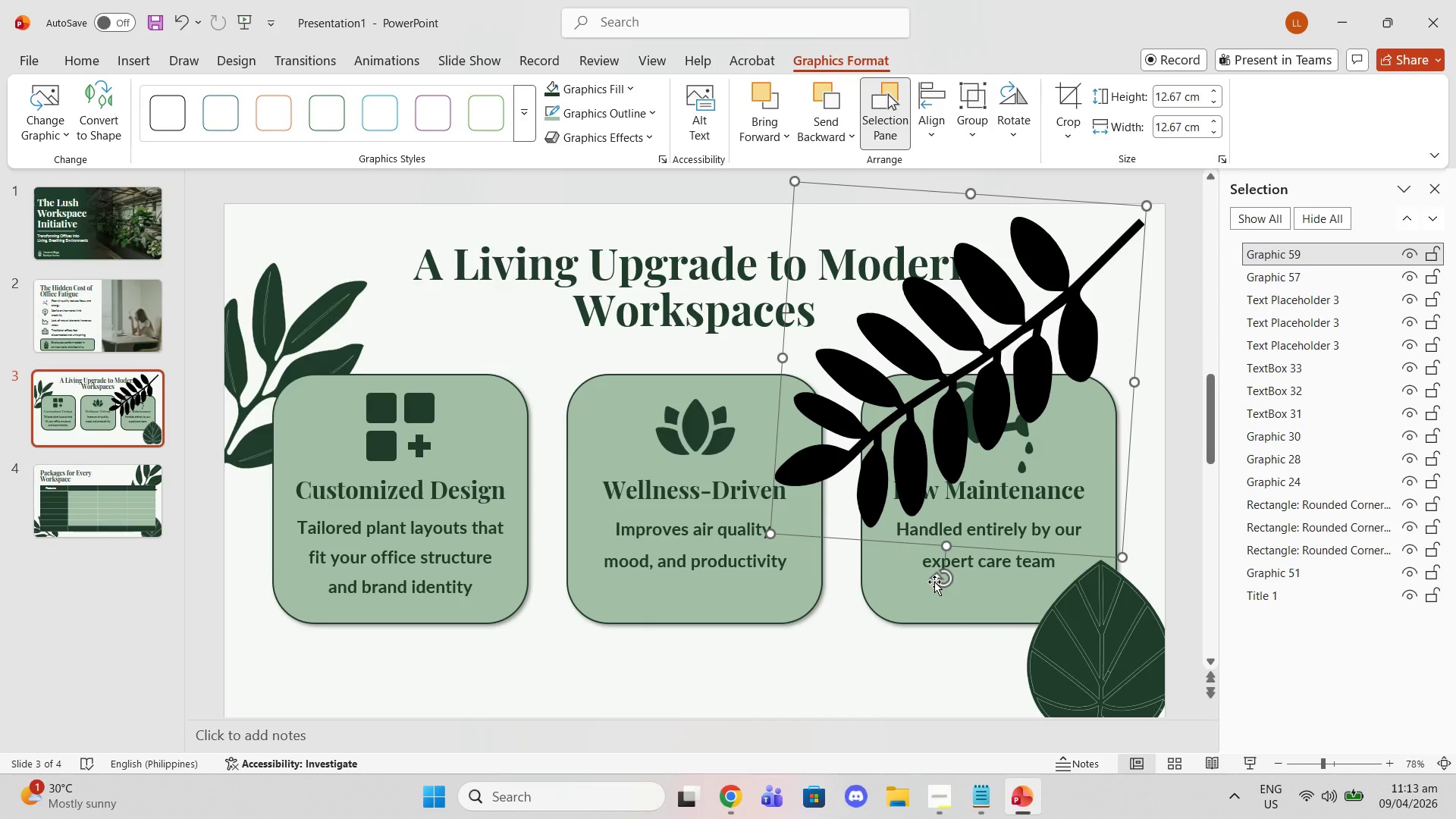 
left_click_drag(start_coordinate=[935, 582], to_coordinate=[953, 582])
 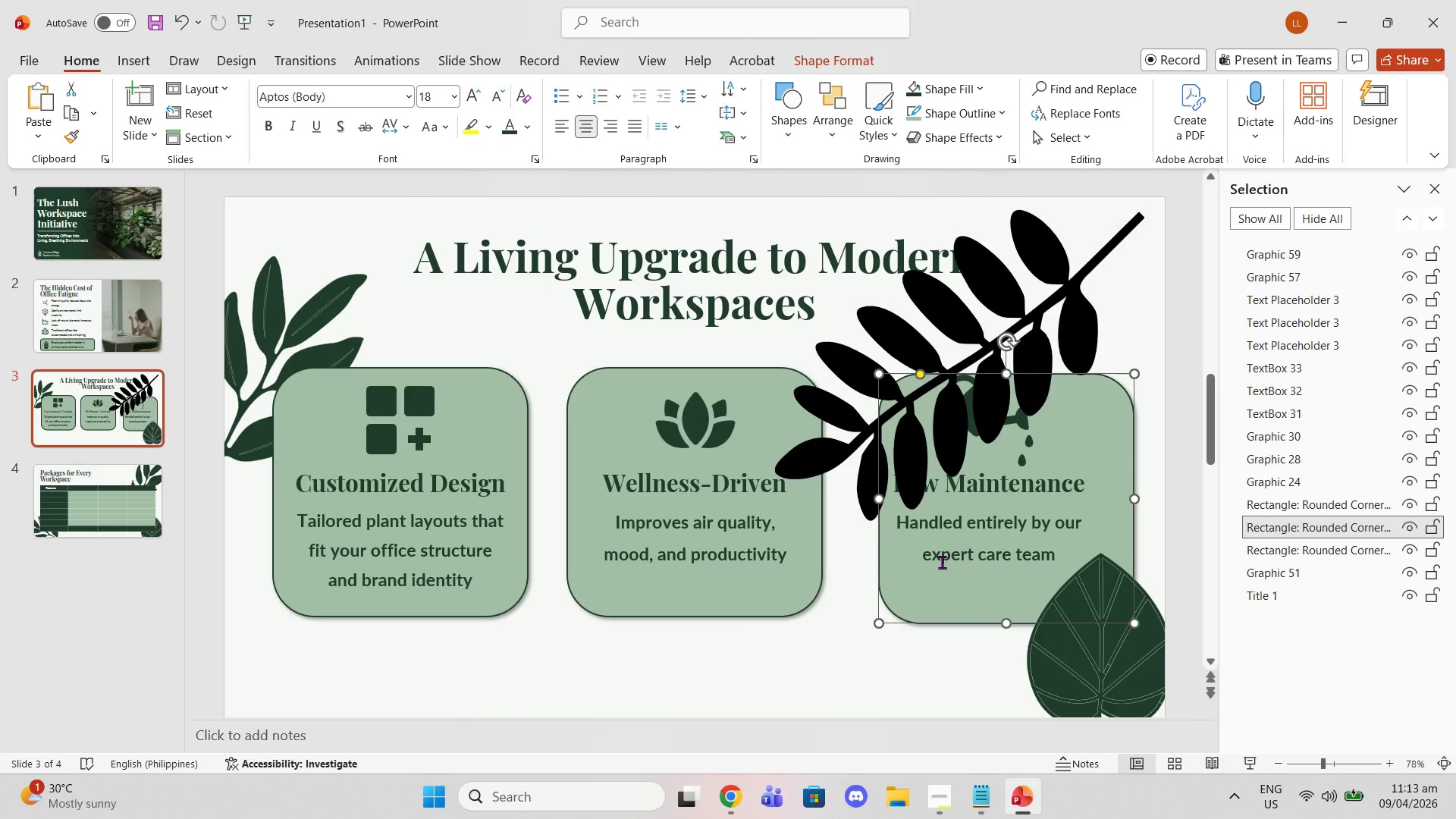 
key(Control+Z)
 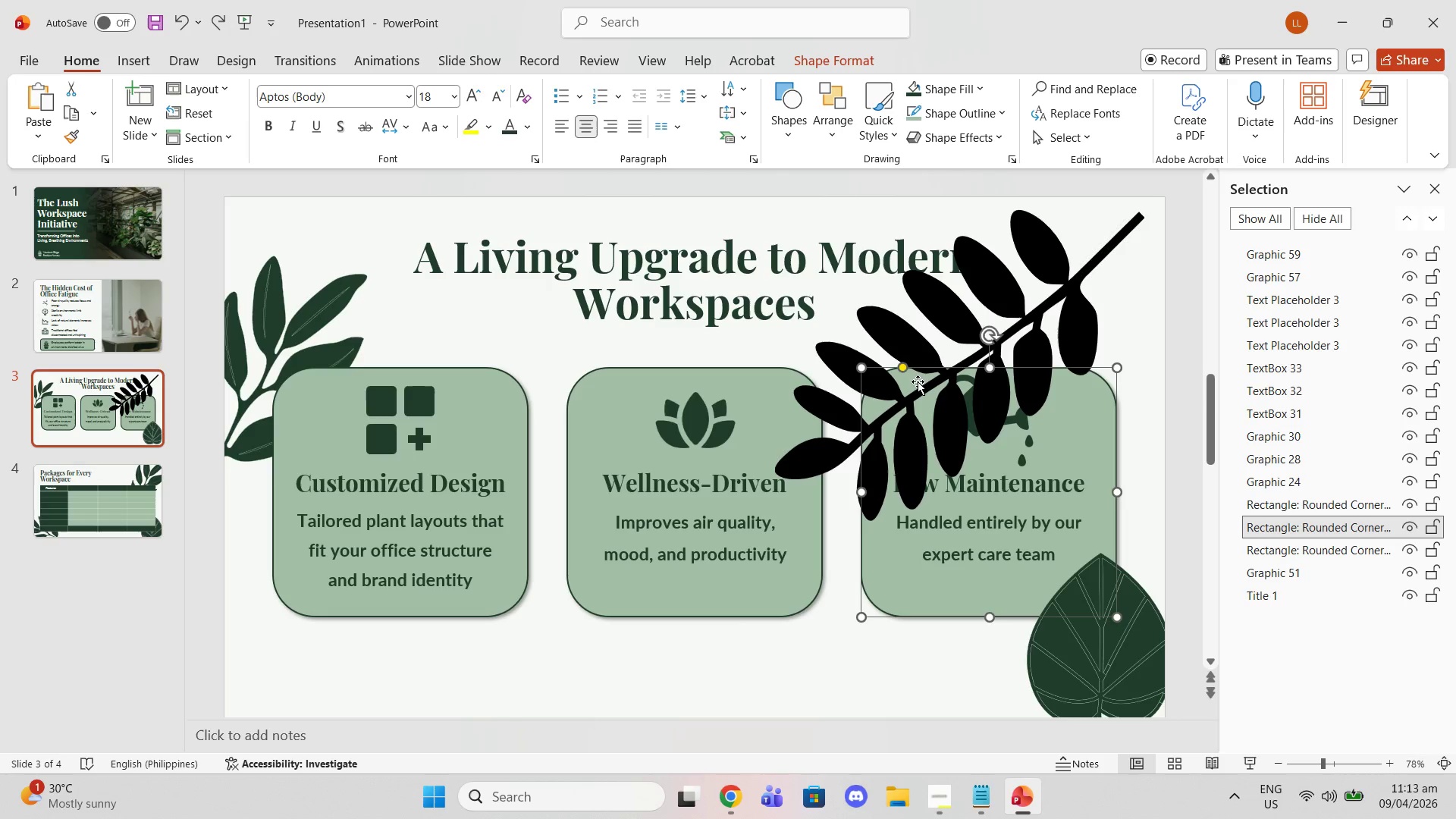 
double_click([917, 347])
 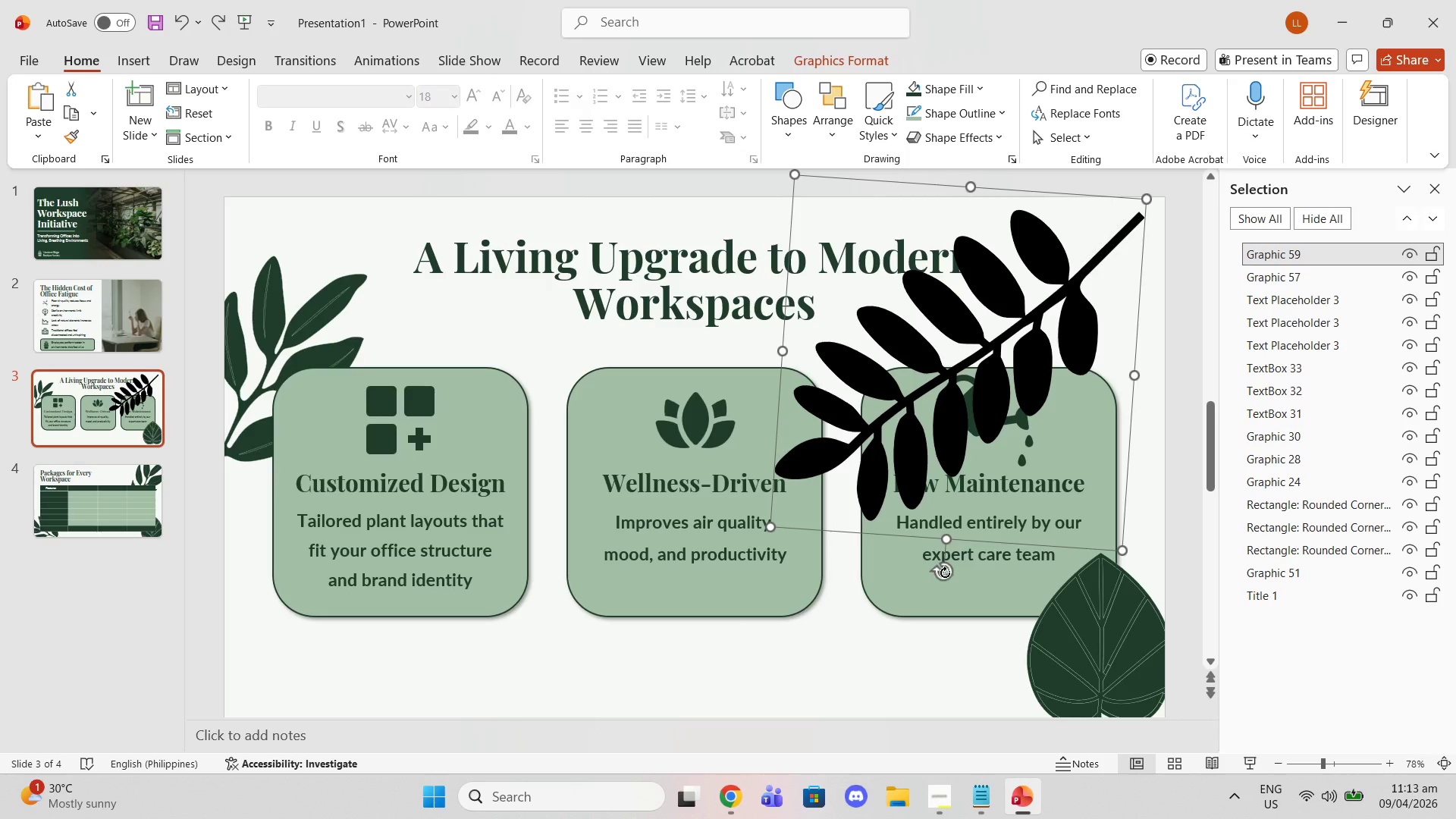 
left_click_drag(start_coordinate=[945, 572], to_coordinate=[965, 574])
 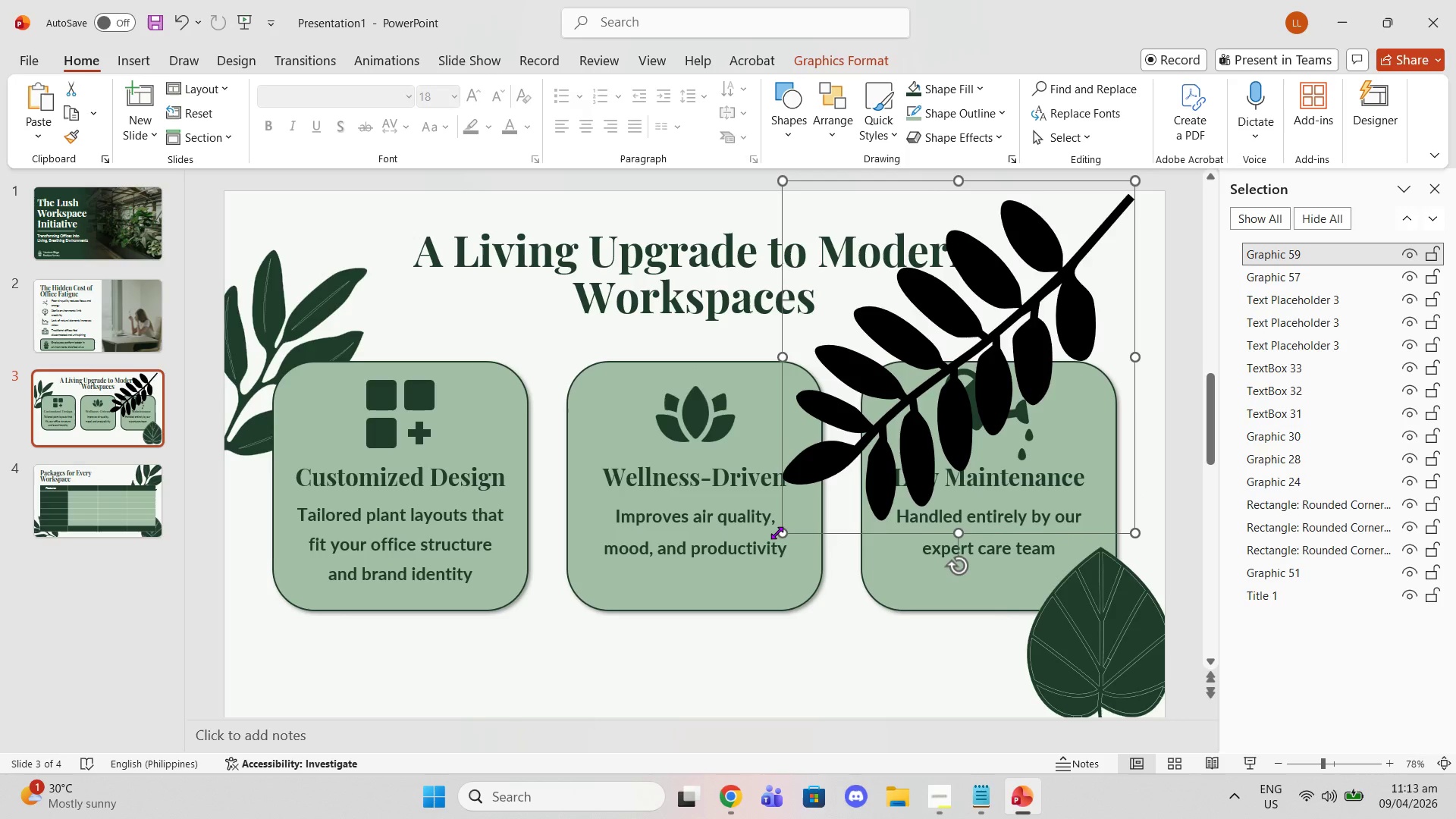 
left_click_drag(start_coordinate=[777, 532], to_coordinate=[902, 453])
 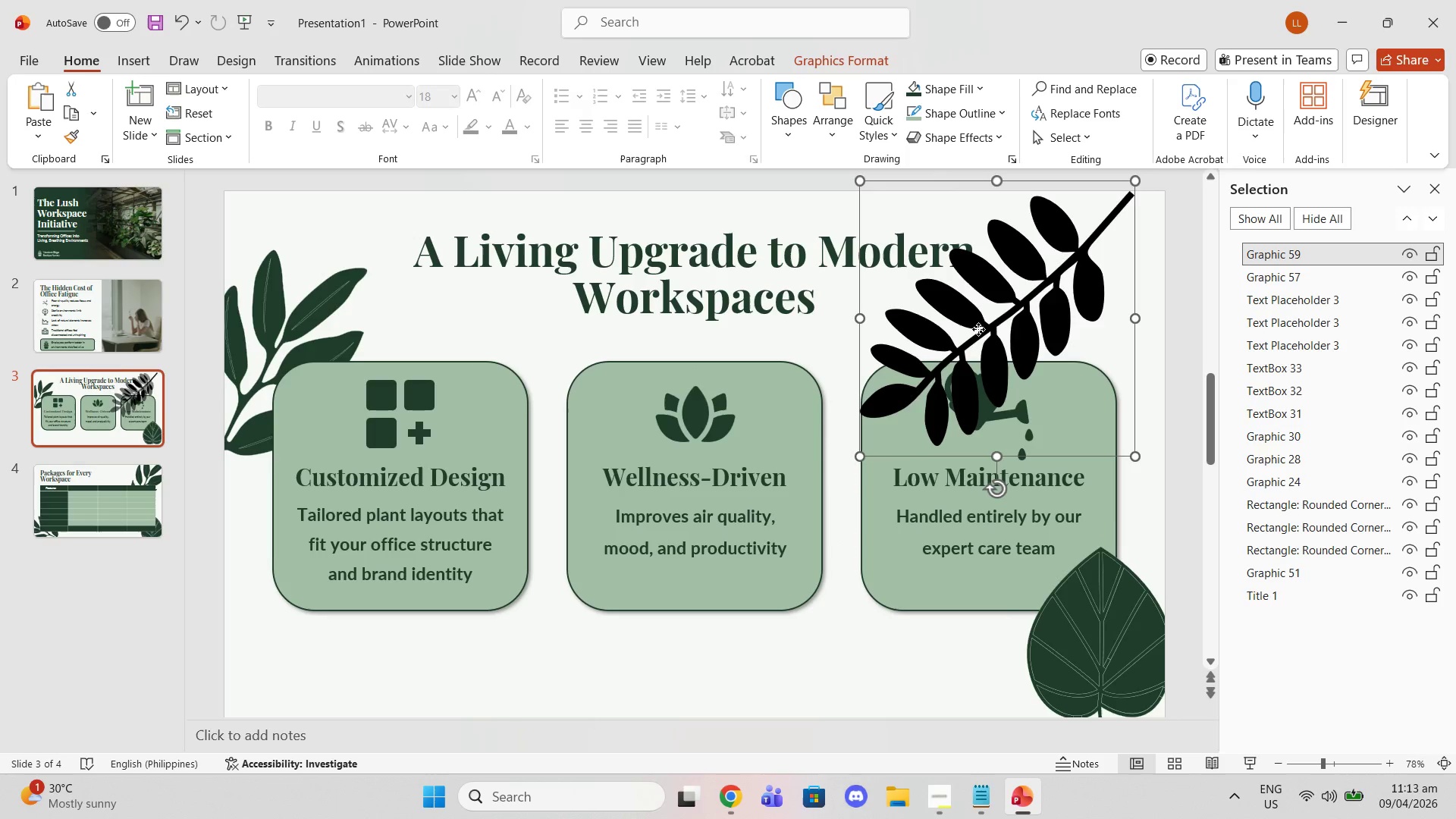 
left_click_drag(start_coordinate=[978, 329], to_coordinate=[1046, 321])
 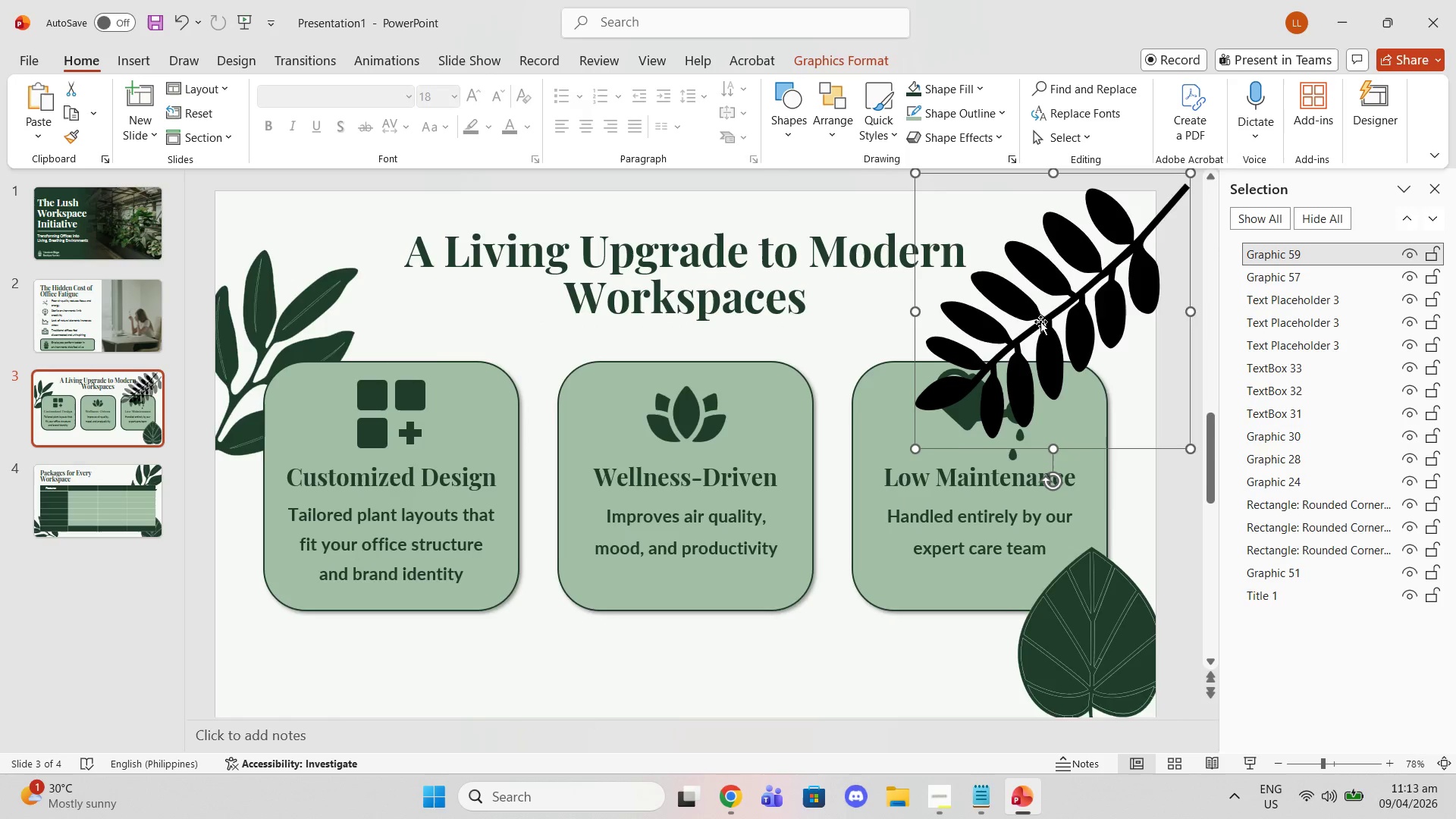 
scroll: coordinate [1035, 322], scroll_direction: up, amount: 2.0
 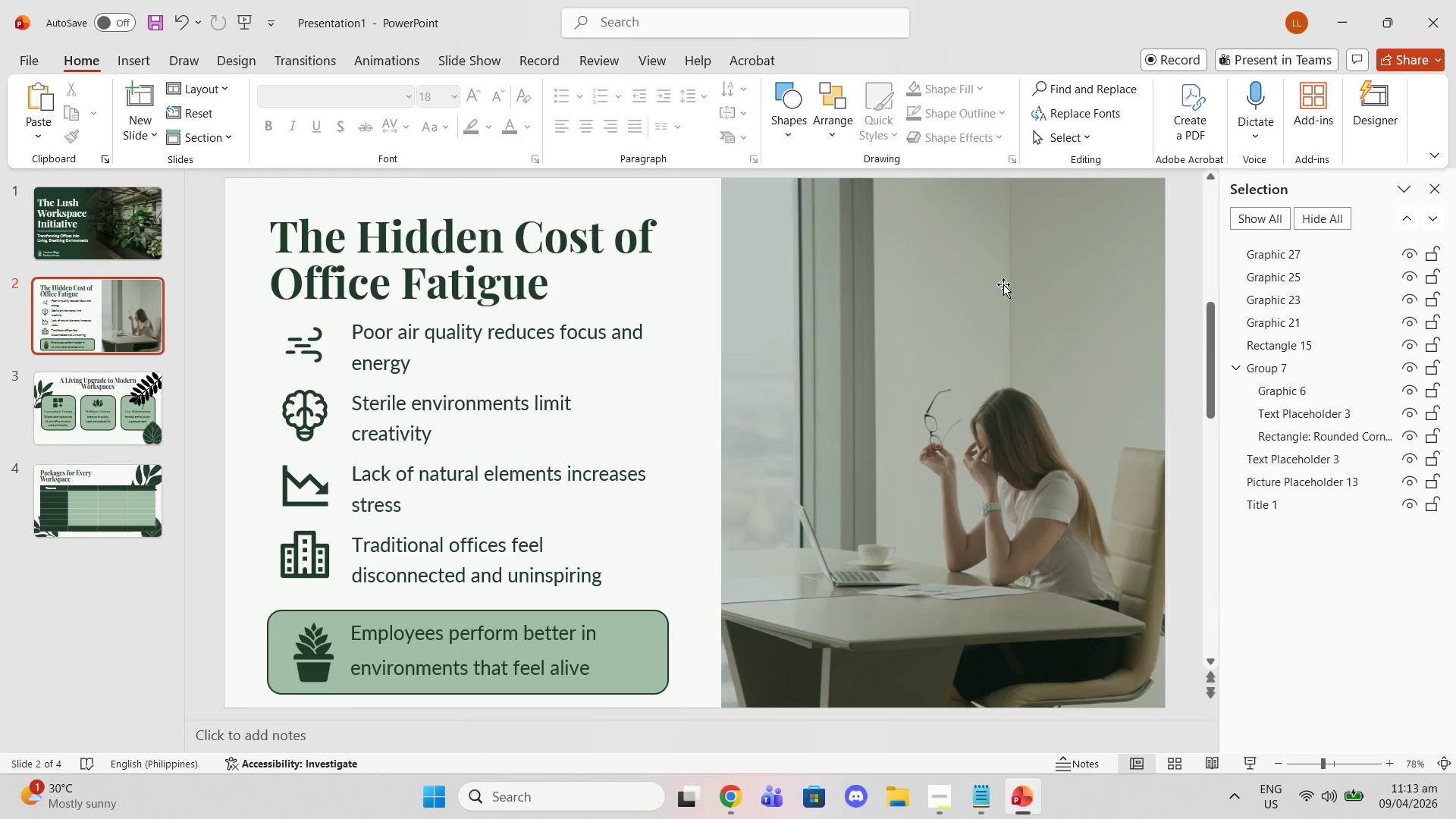 
scroll: coordinate [1038, 281], scroll_direction: down, amount: 1.0
 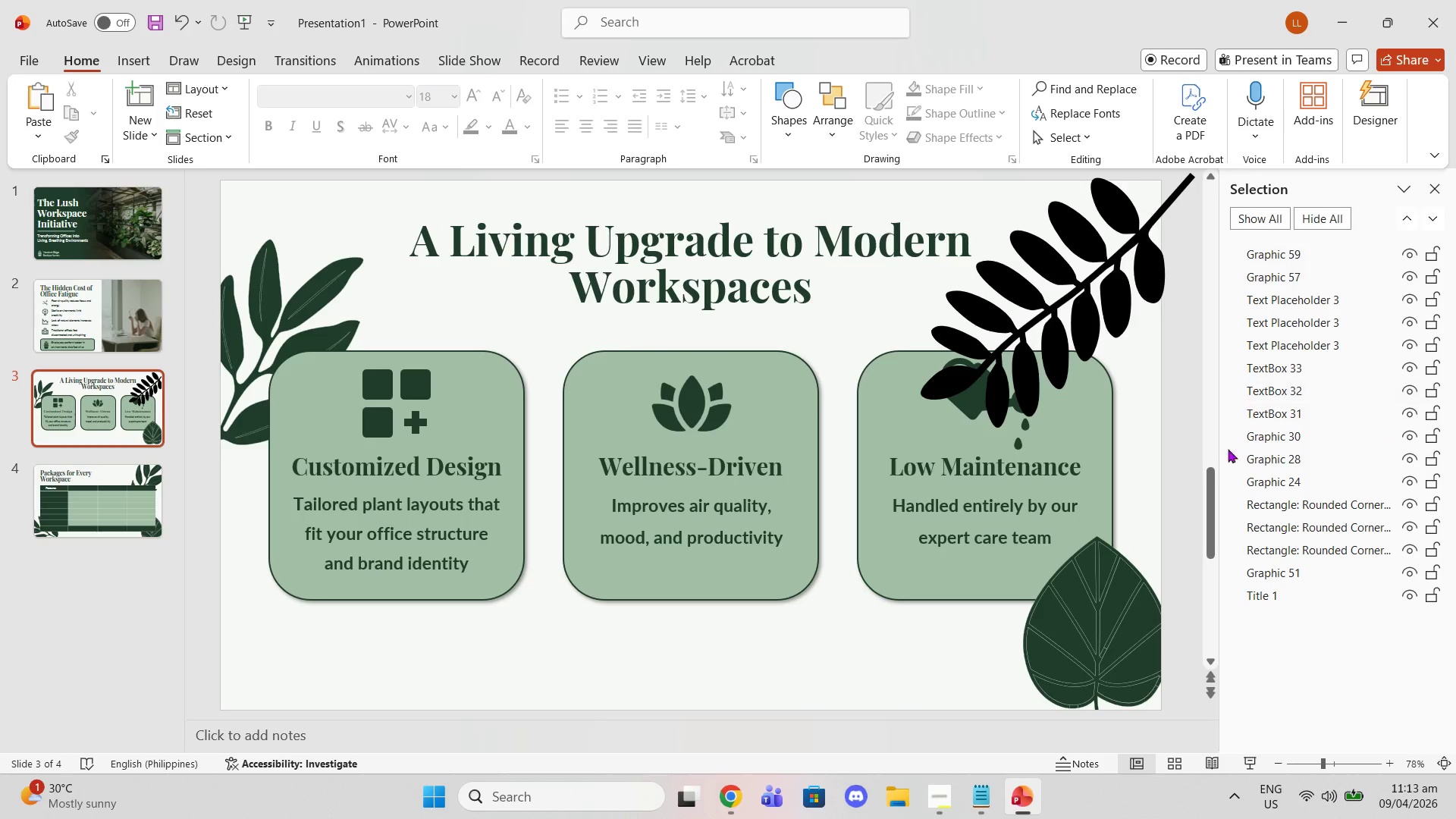 
left_click([1117, 293])
 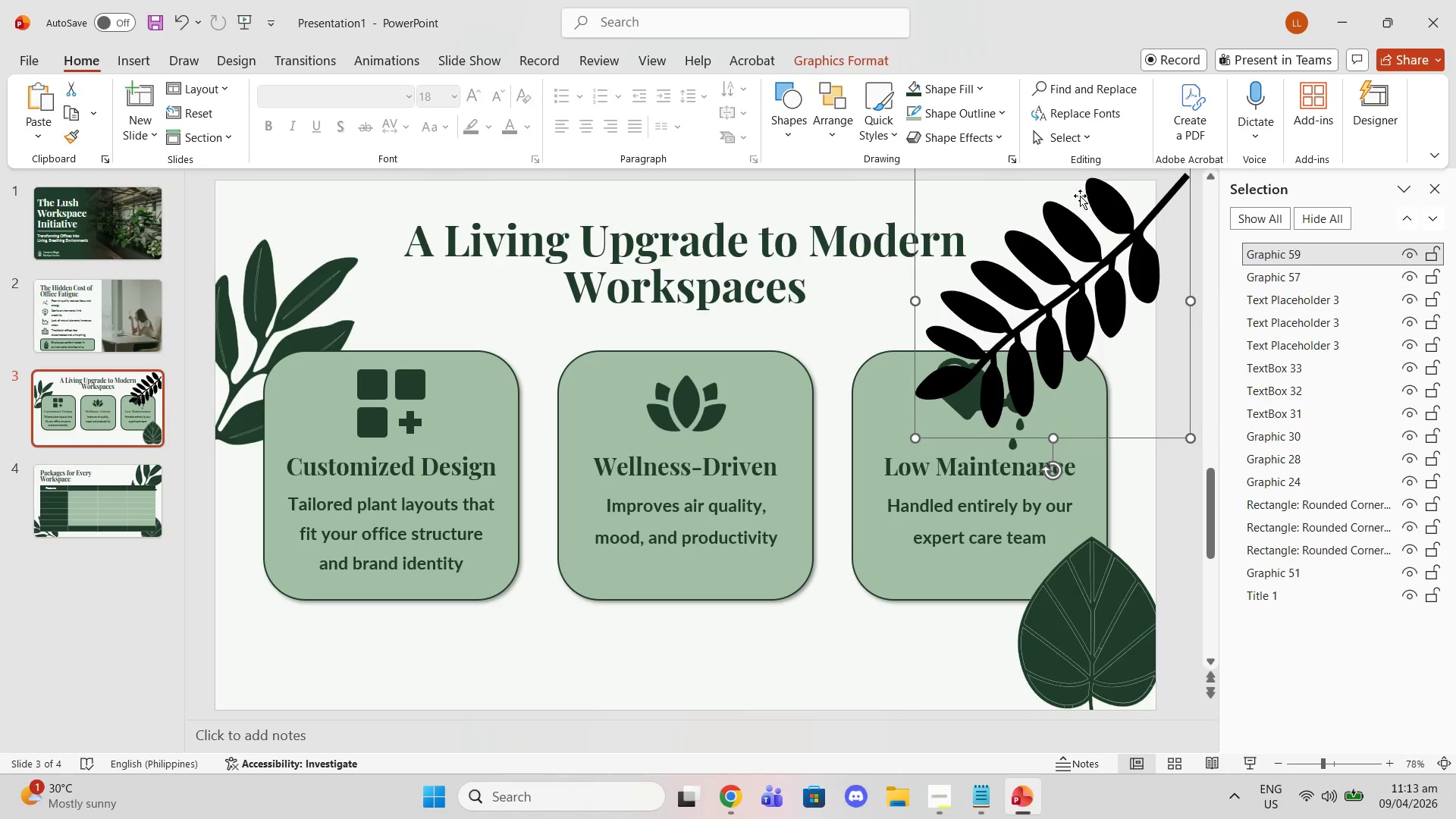 
scroll: coordinate [1080, 196], scroll_direction: up, amount: 1.0
 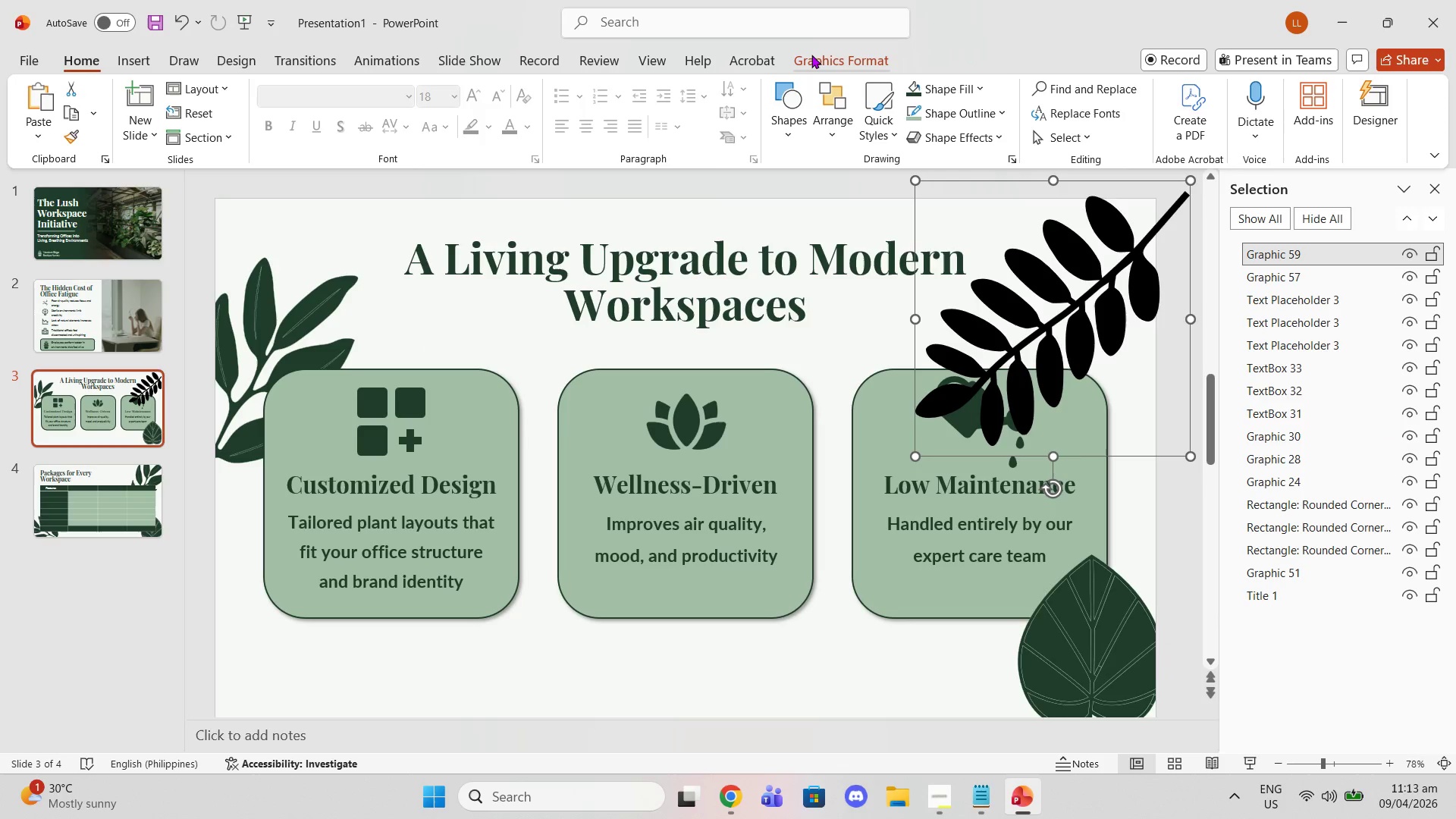 
left_click([811, 55])
 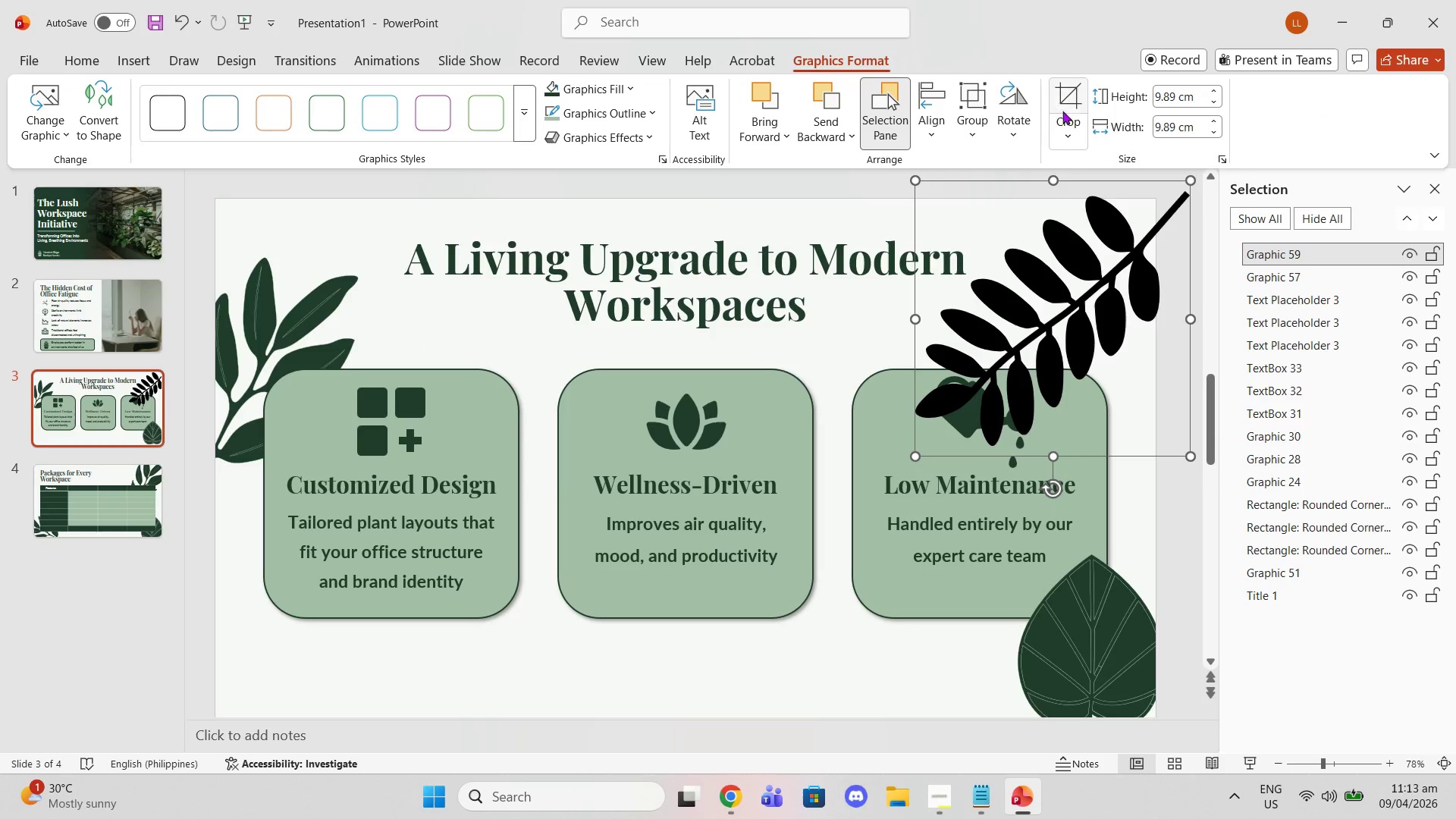 
left_click([1065, 111])
 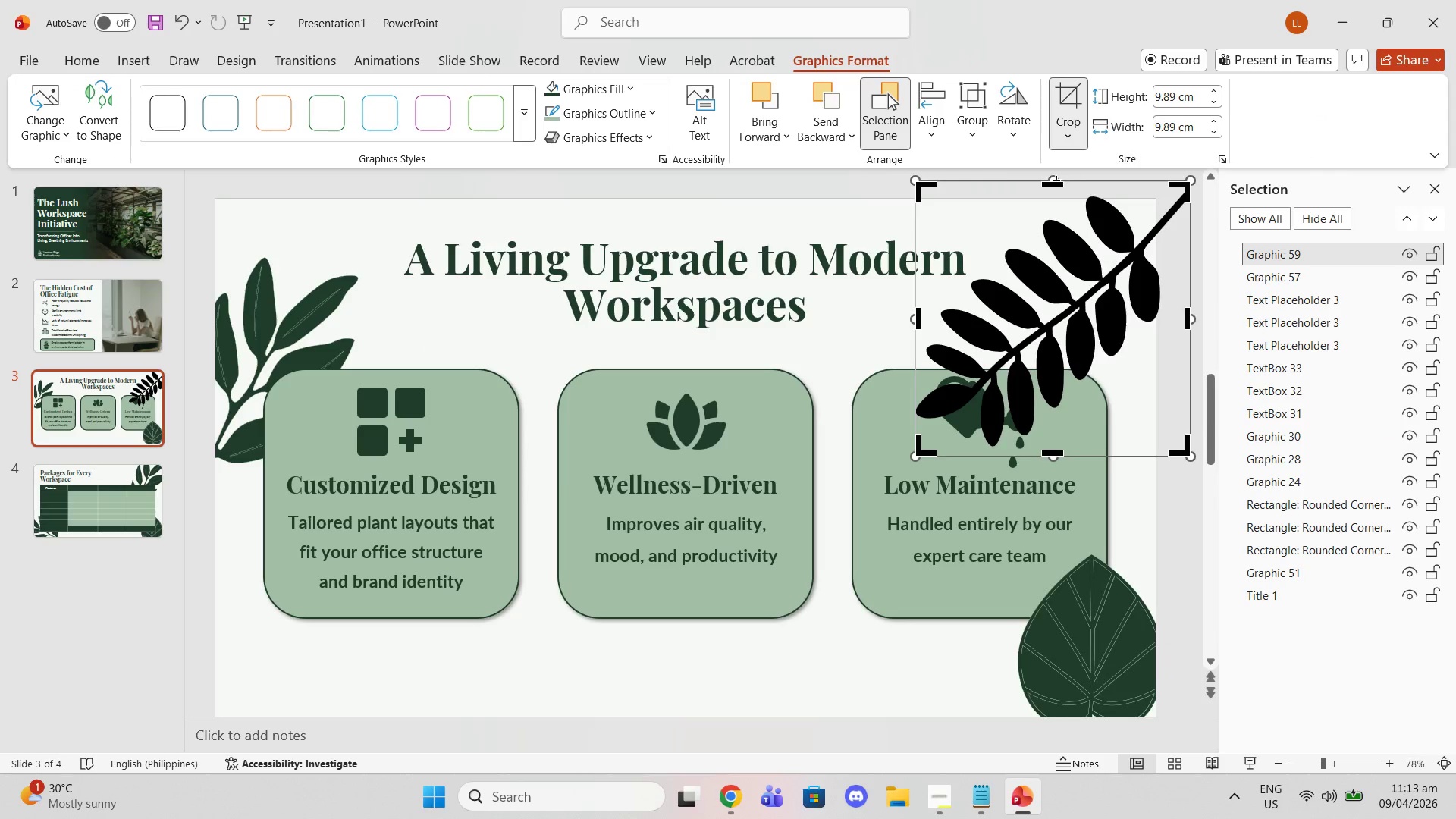 
left_click_drag(start_coordinate=[1056, 182], to_coordinate=[1059, 199])
 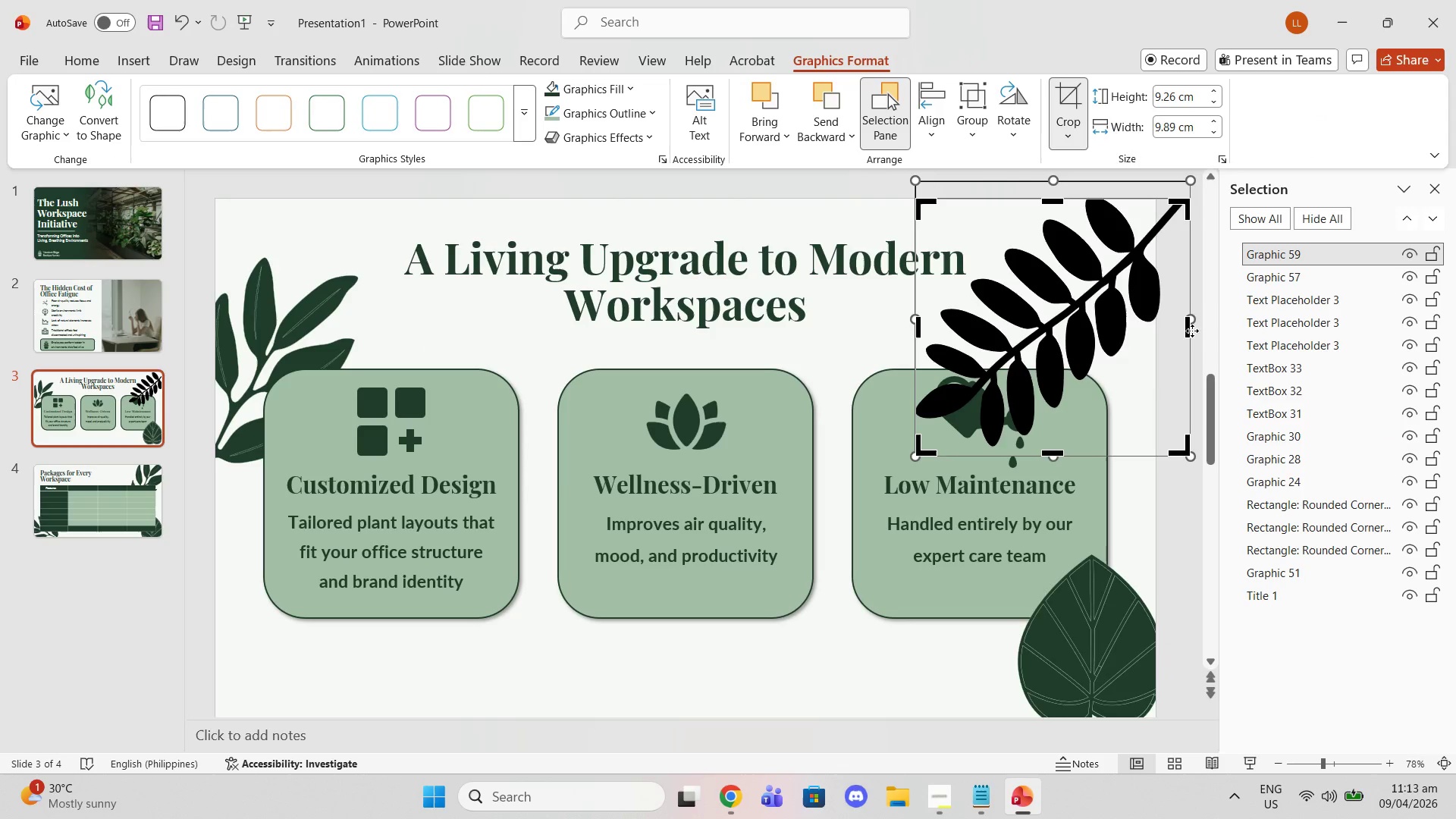 
left_click_drag(start_coordinate=[1188, 331], to_coordinate=[1152, 325])
 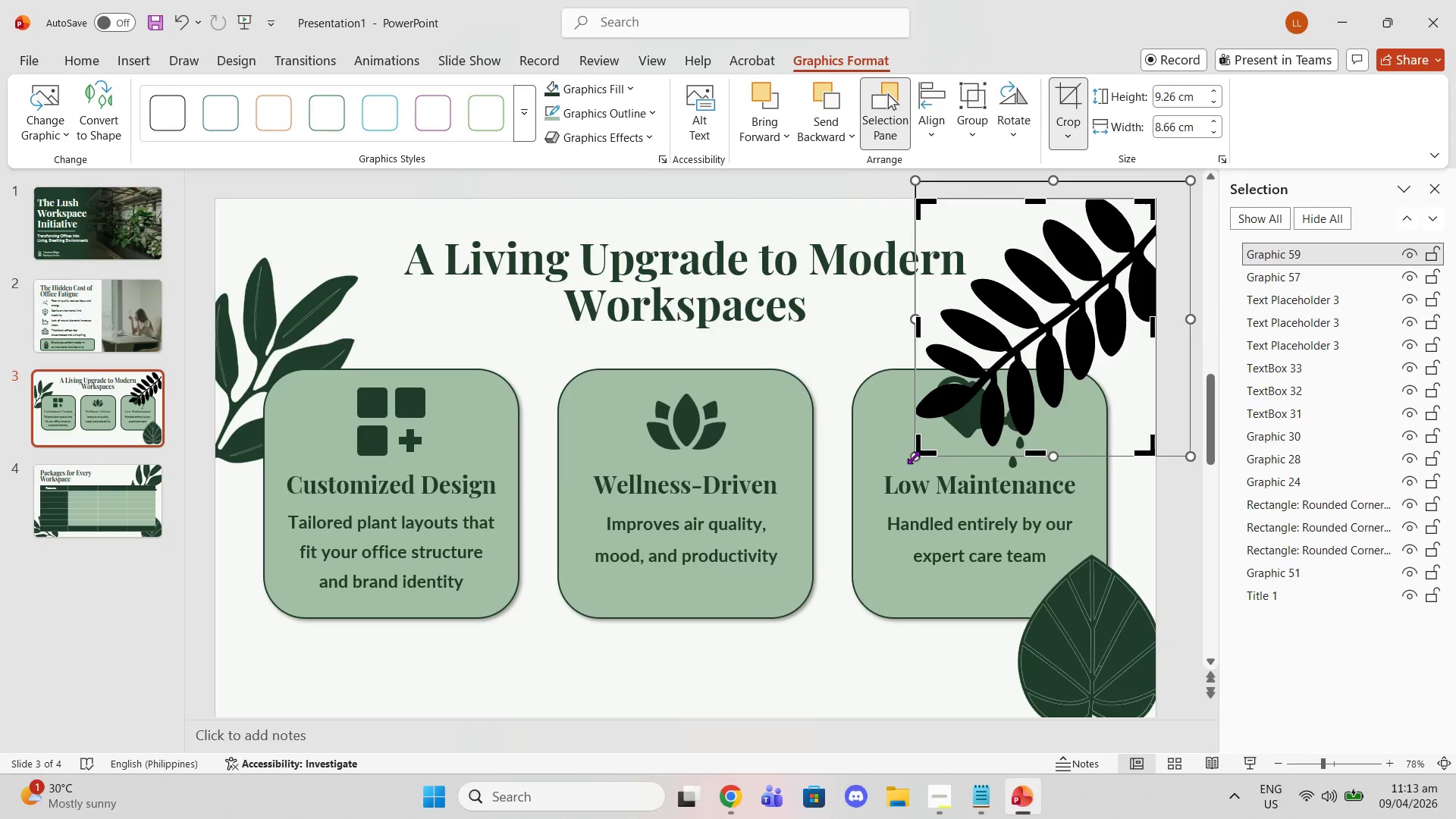 
left_click_drag(start_coordinate=[915, 458], to_coordinate=[966, 422])
 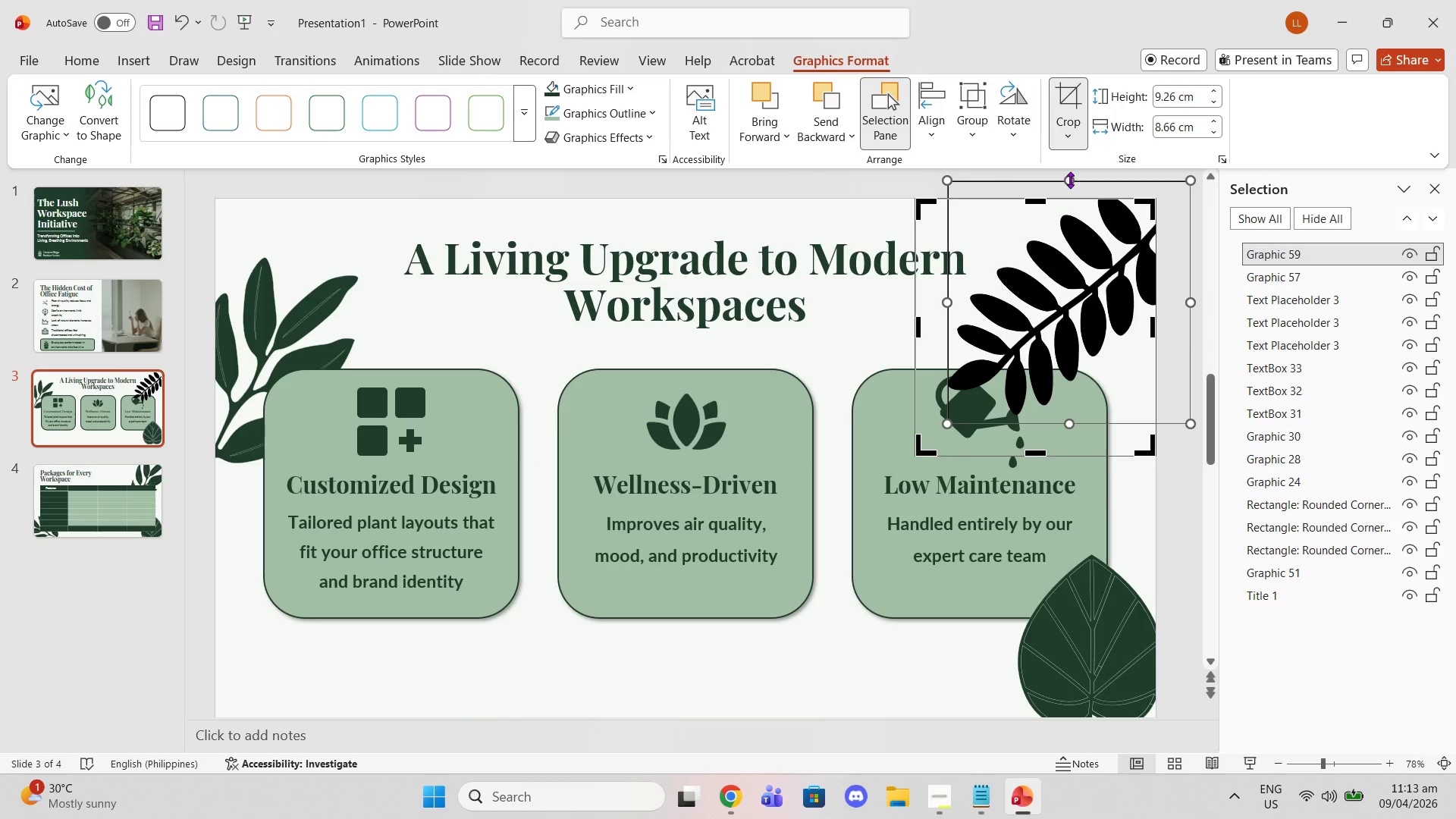 
left_click([1098, 171])
 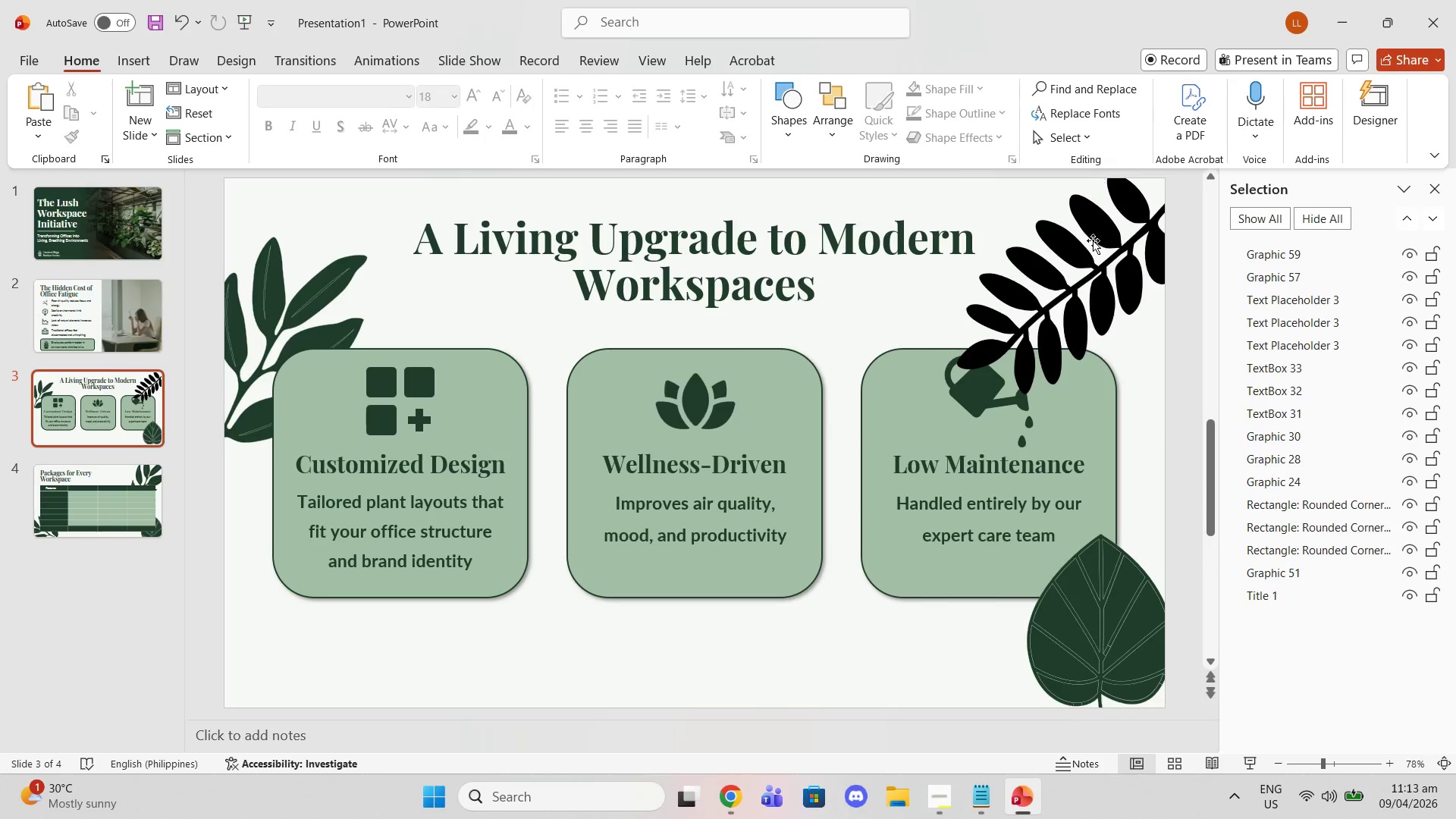 
left_click([1090, 259])
 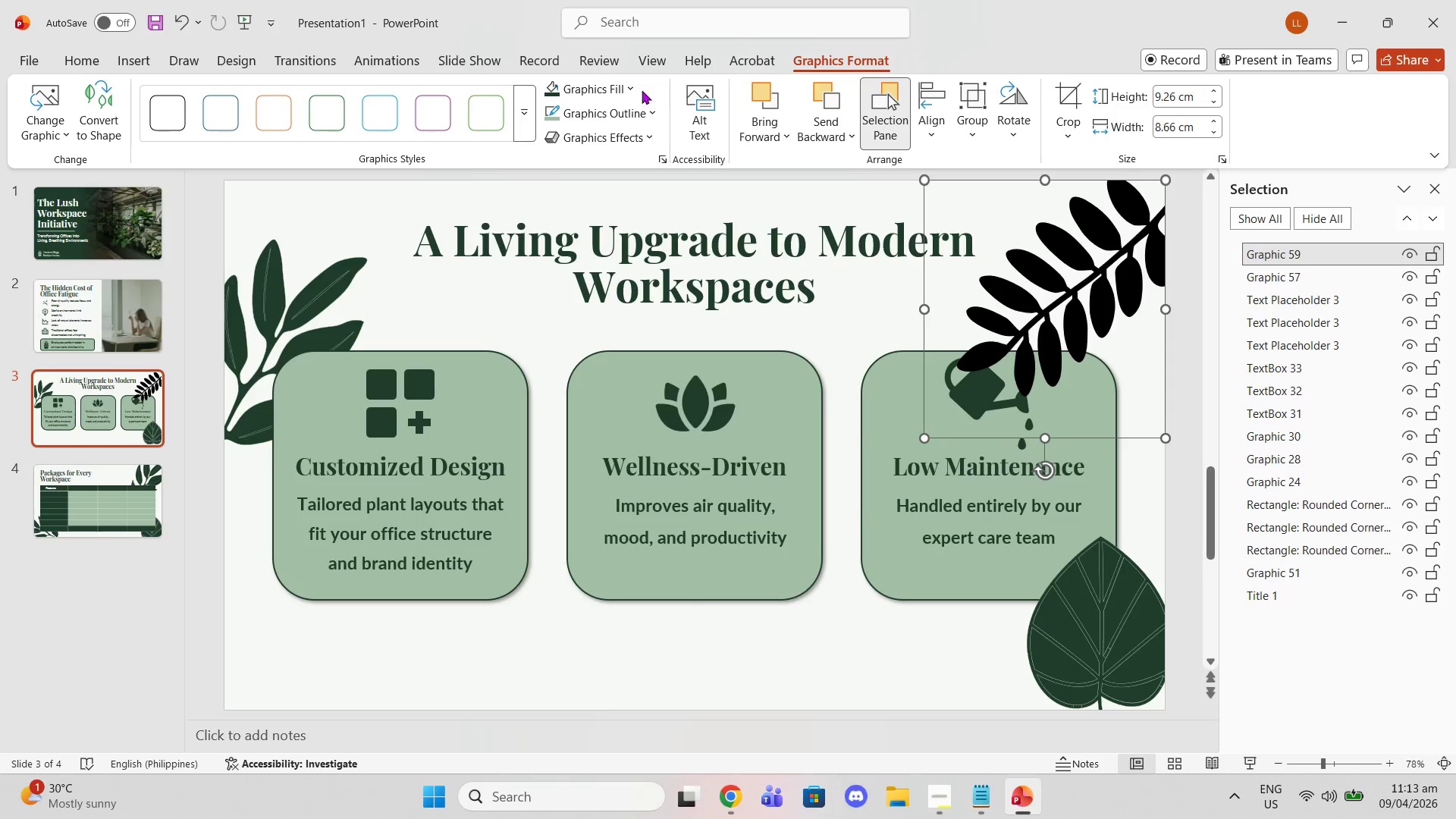 
left_click([595, 91])
 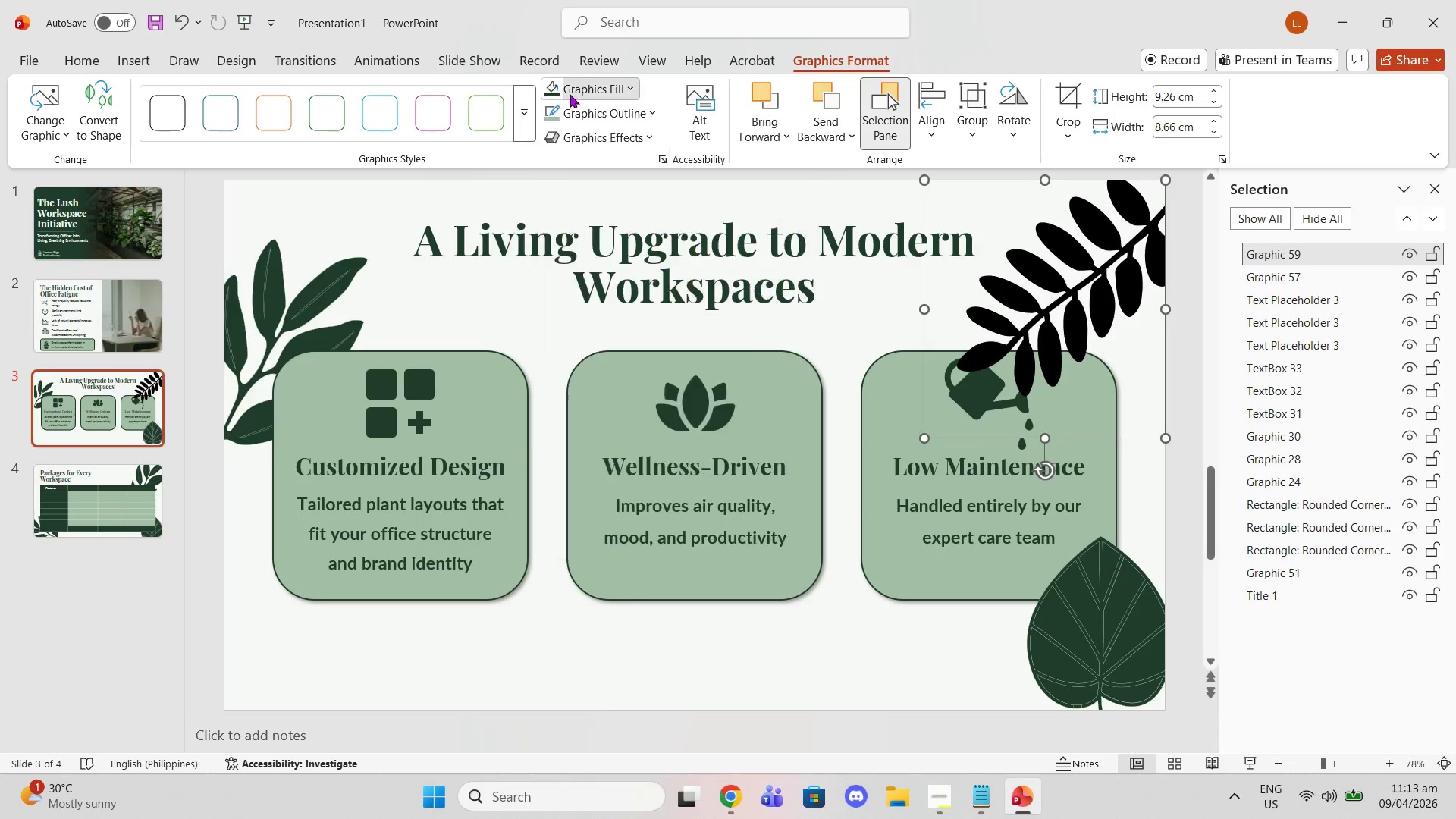 
double_click([557, 88])
 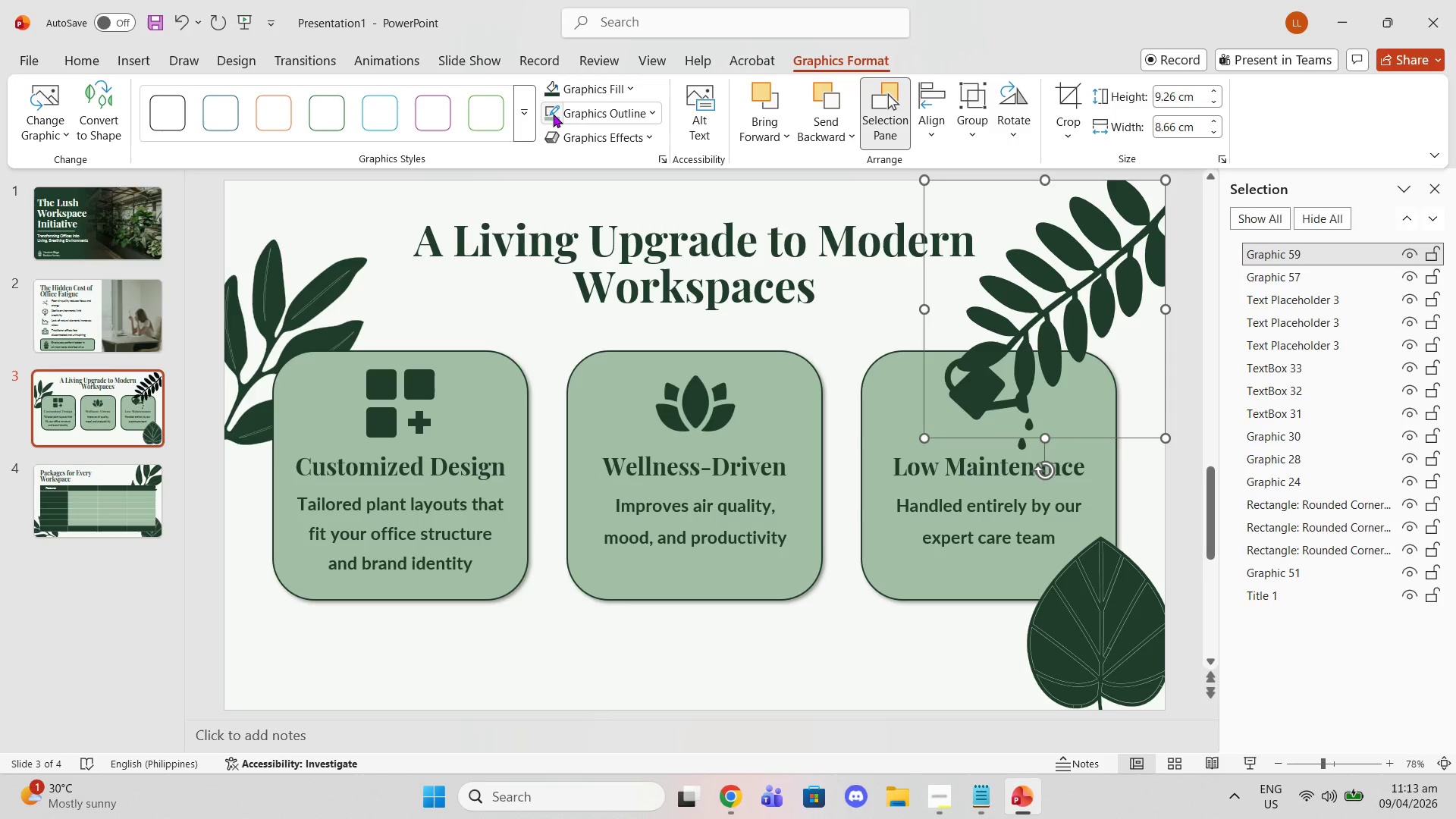 
triple_click([552, 114])
 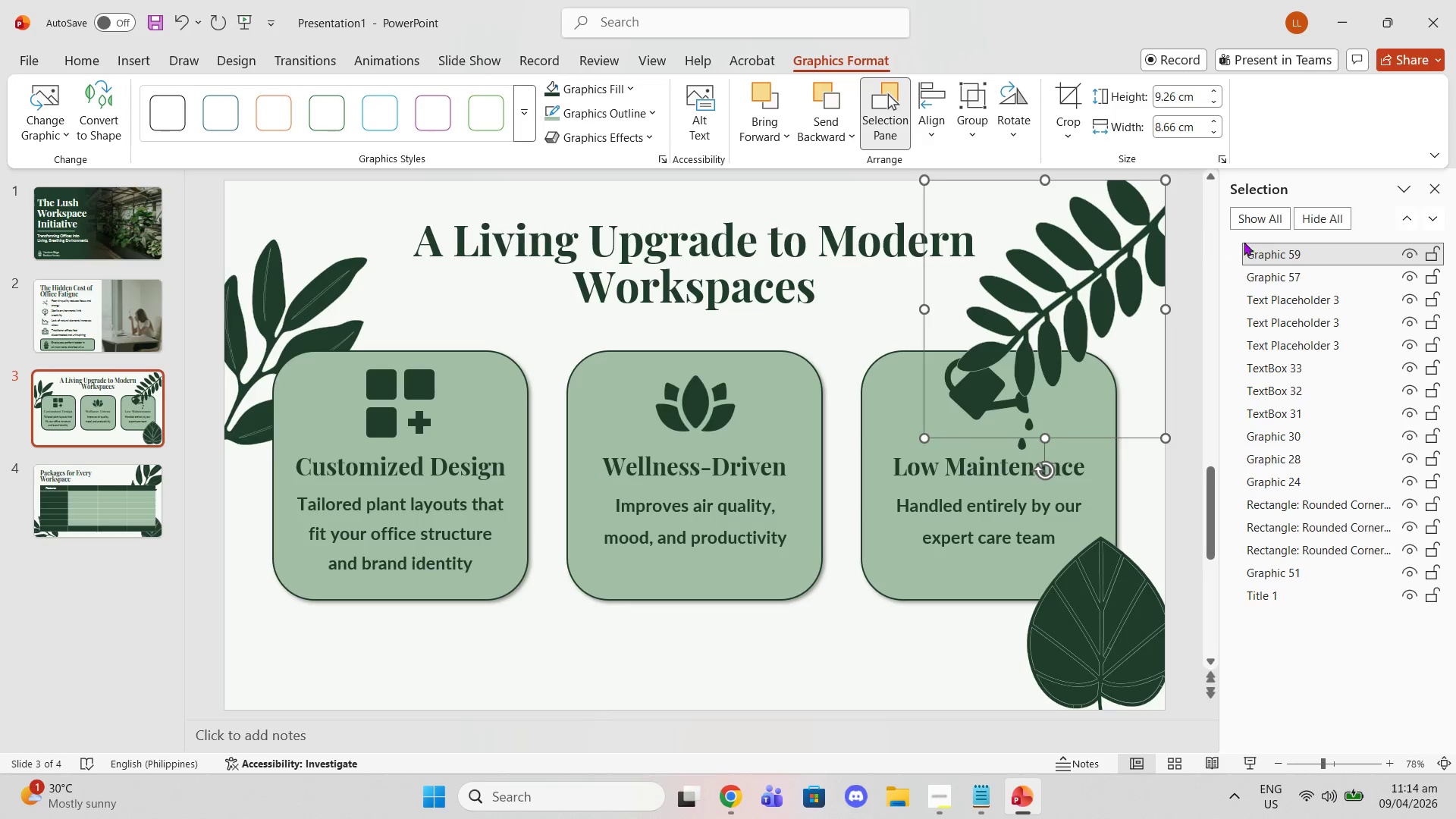 
left_click_drag(start_coordinate=[1266, 253], to_coordinate=[1291, 602])
 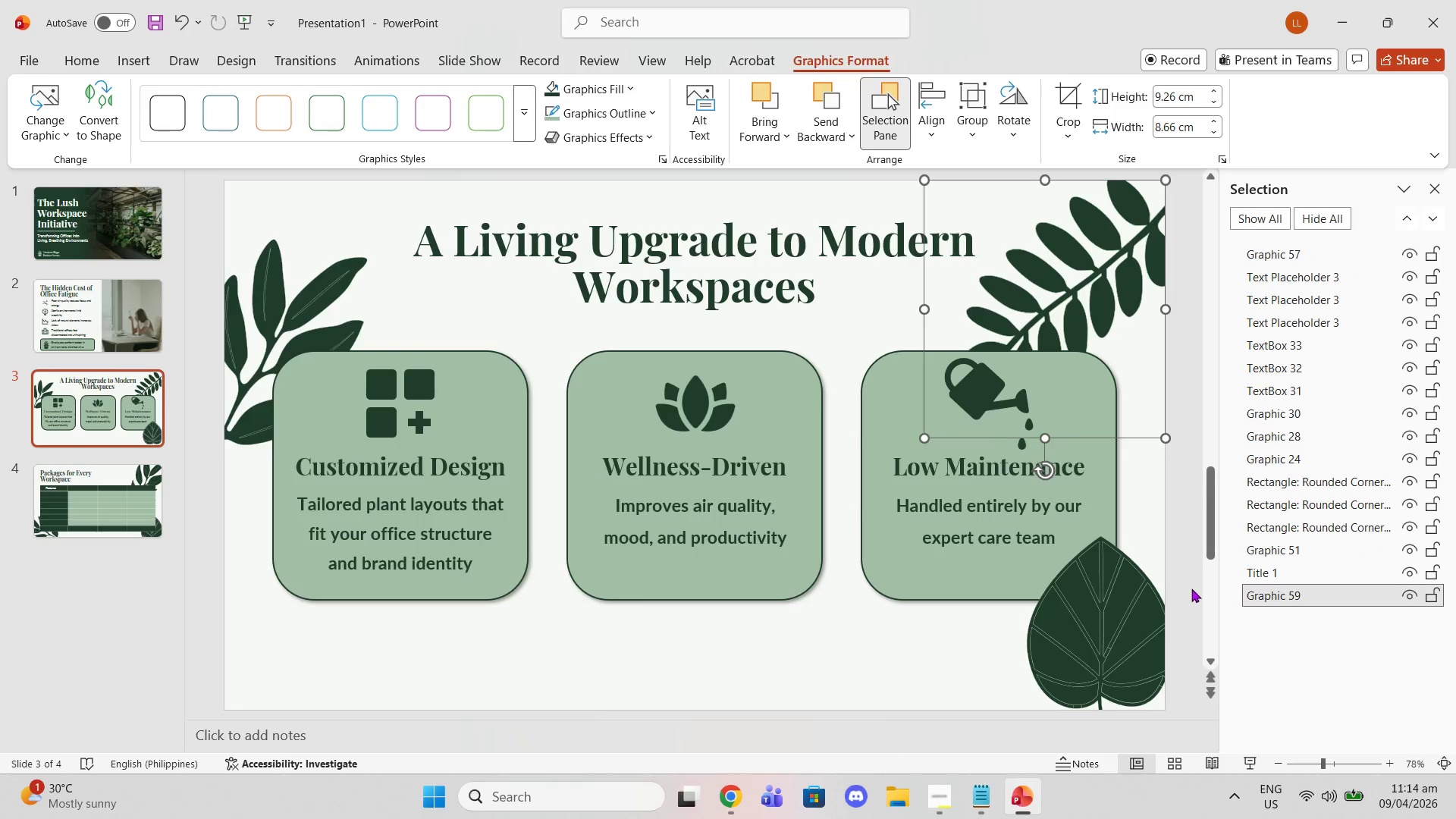 
left_click([1191, 585])
 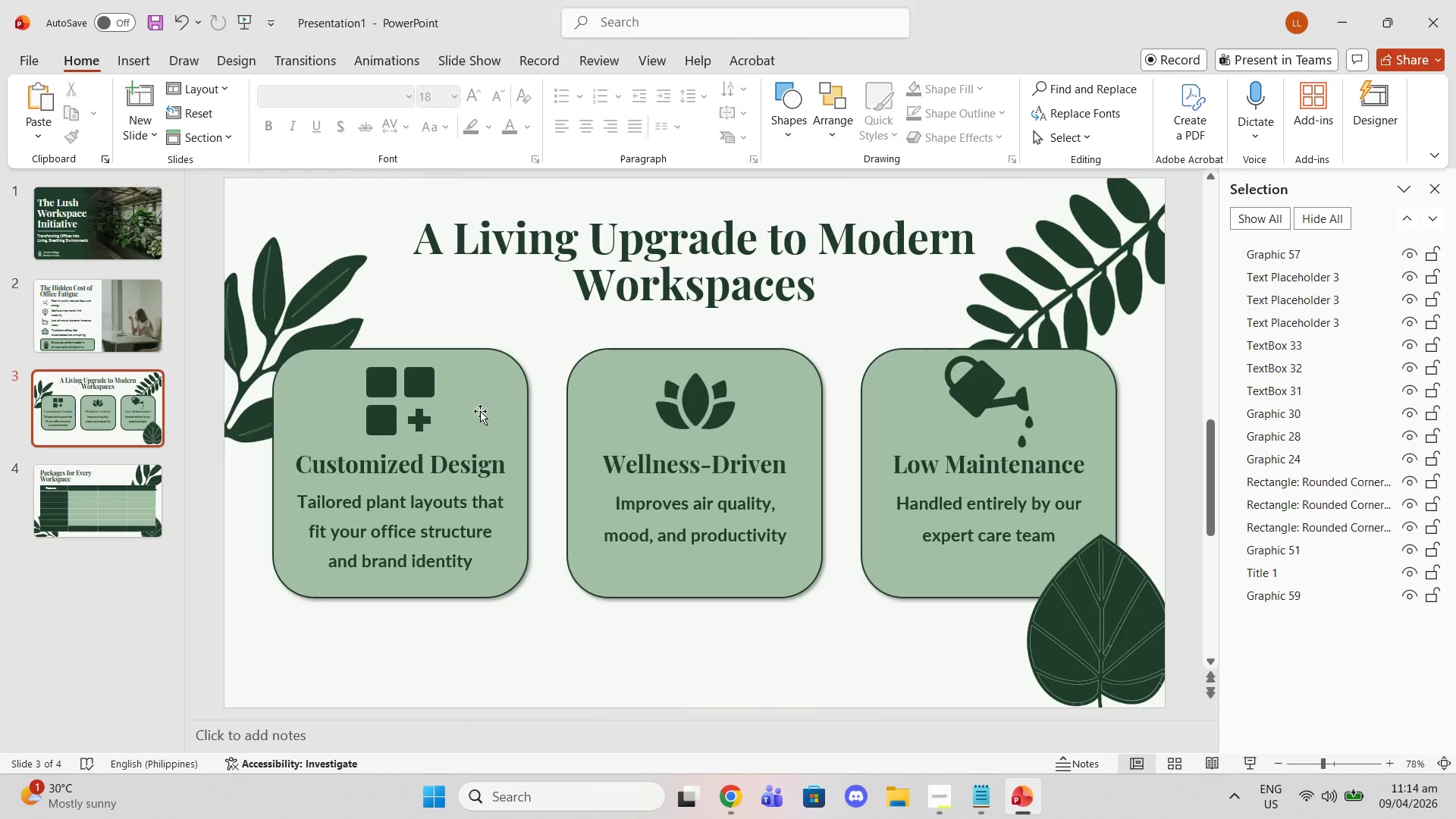 
left_click([152, 460])
 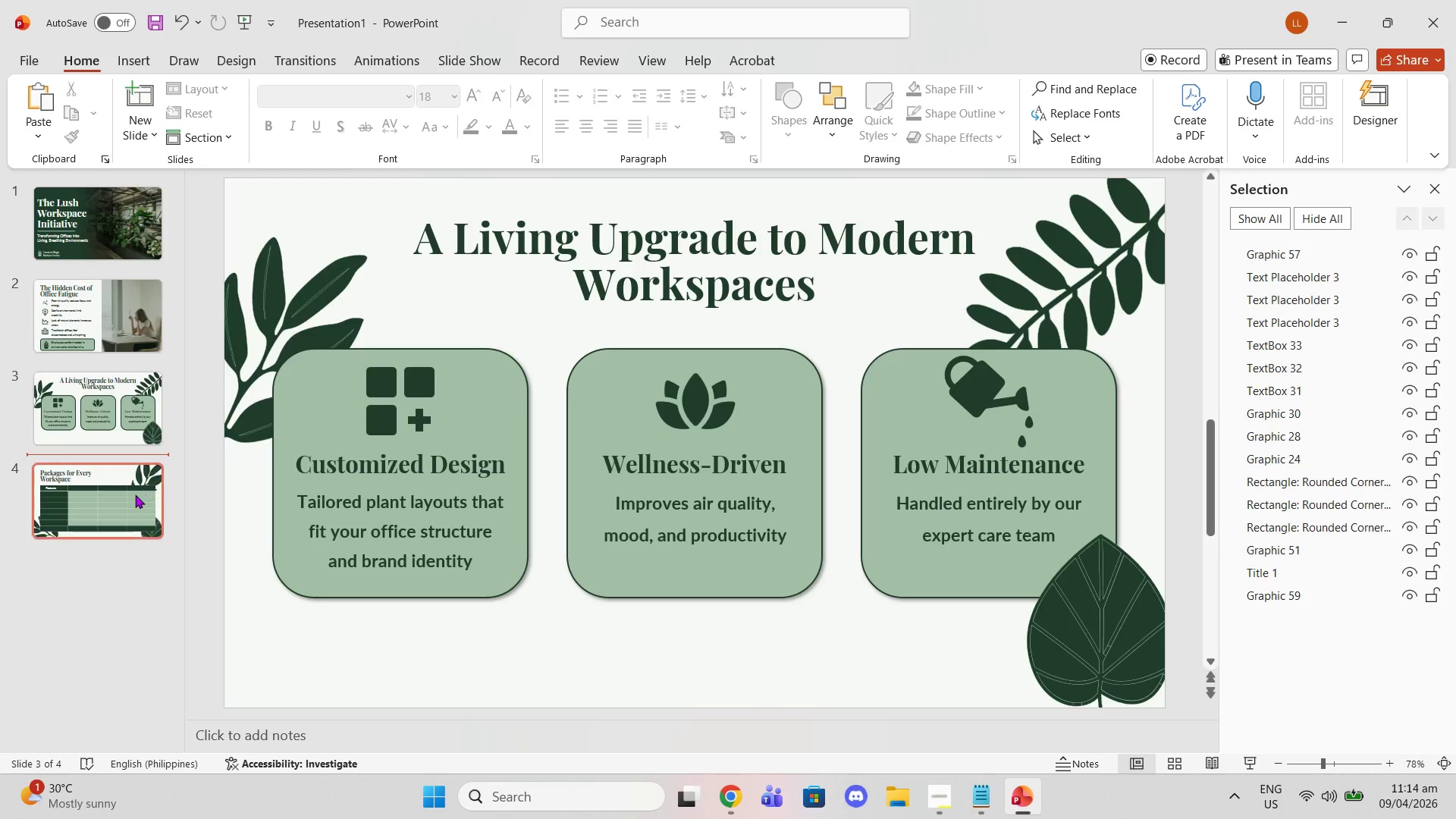 
left_click([135, 494])
 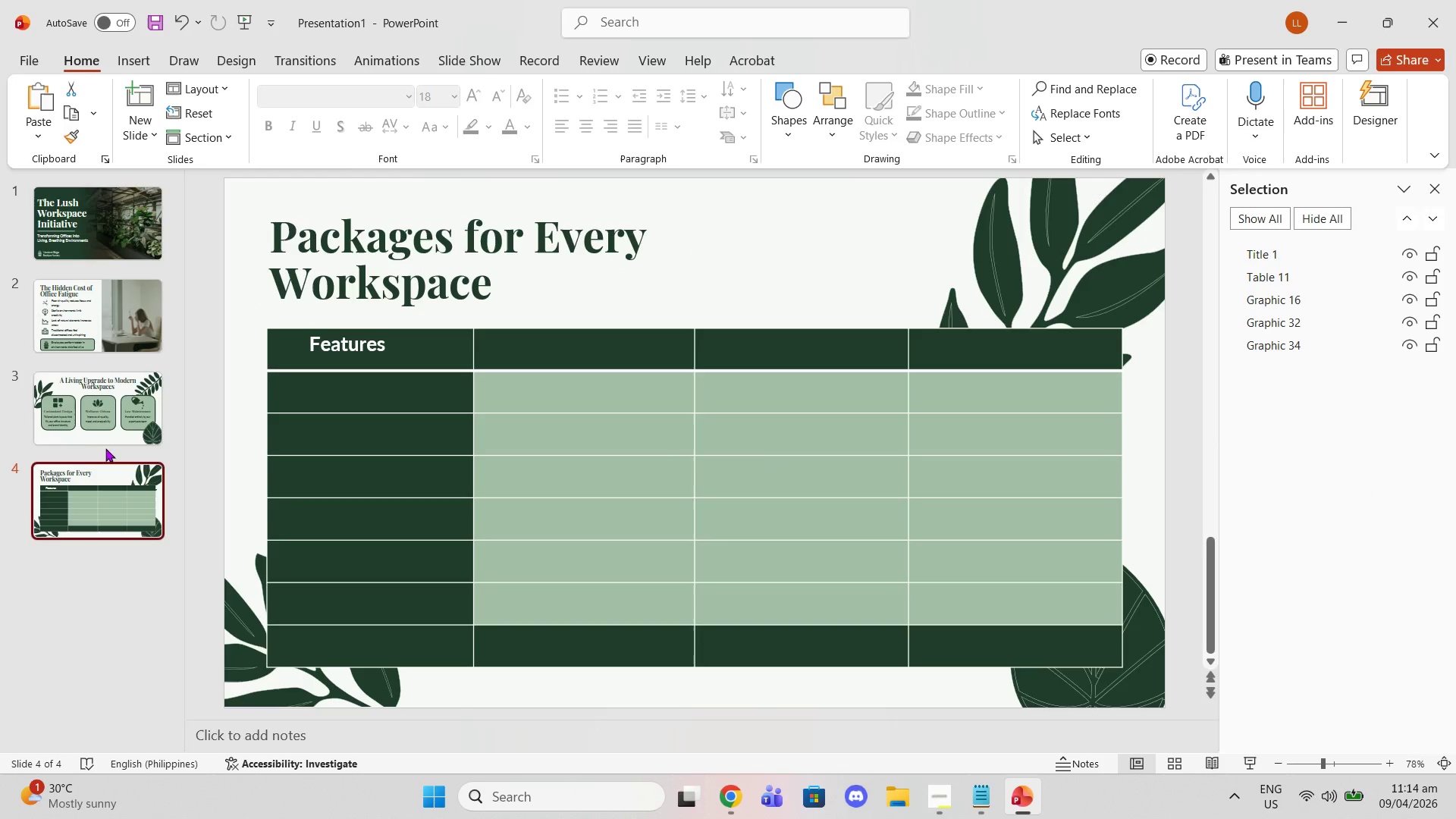 
left_click([99, 438])
 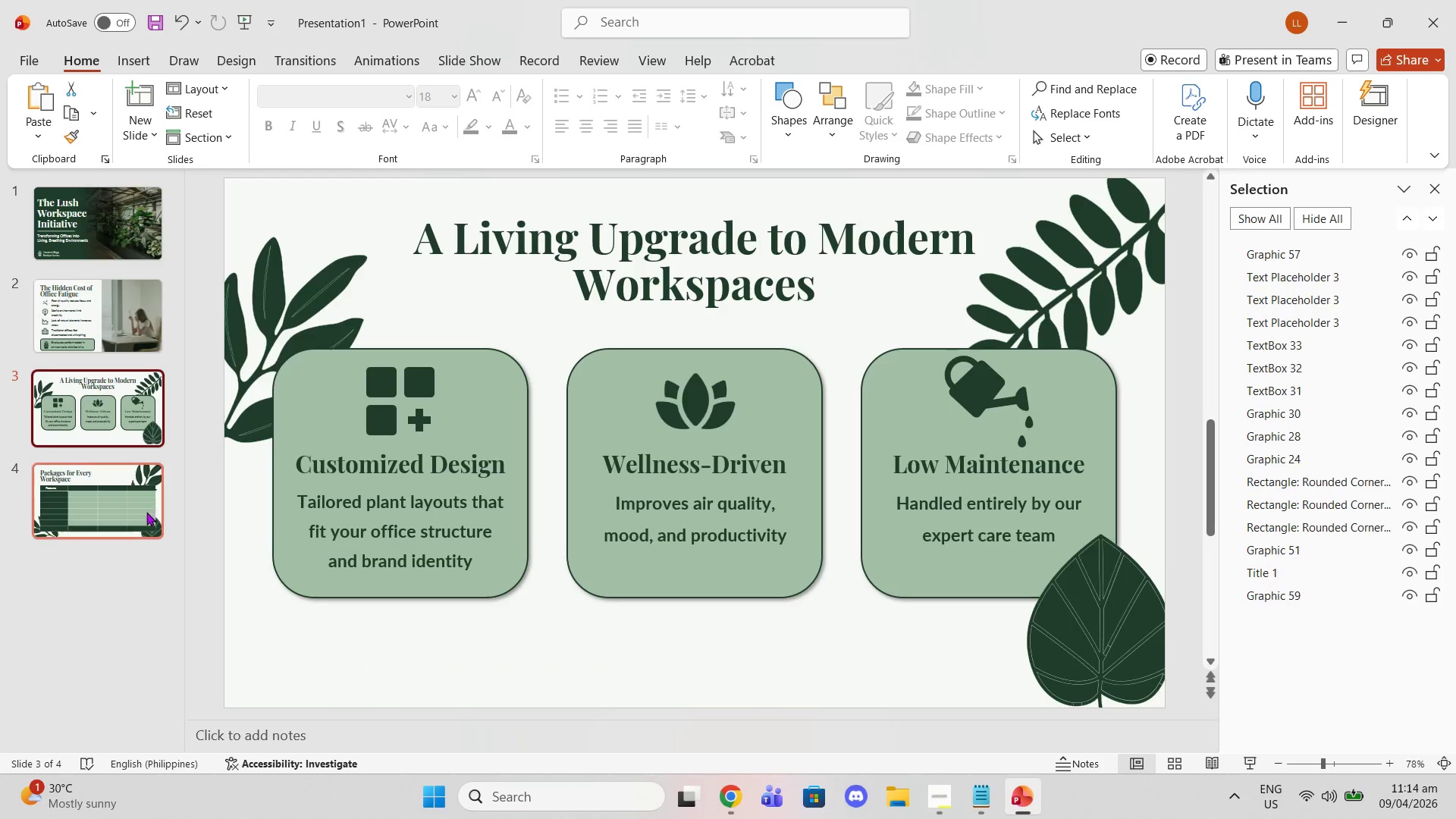 
left_click([146, 512])
 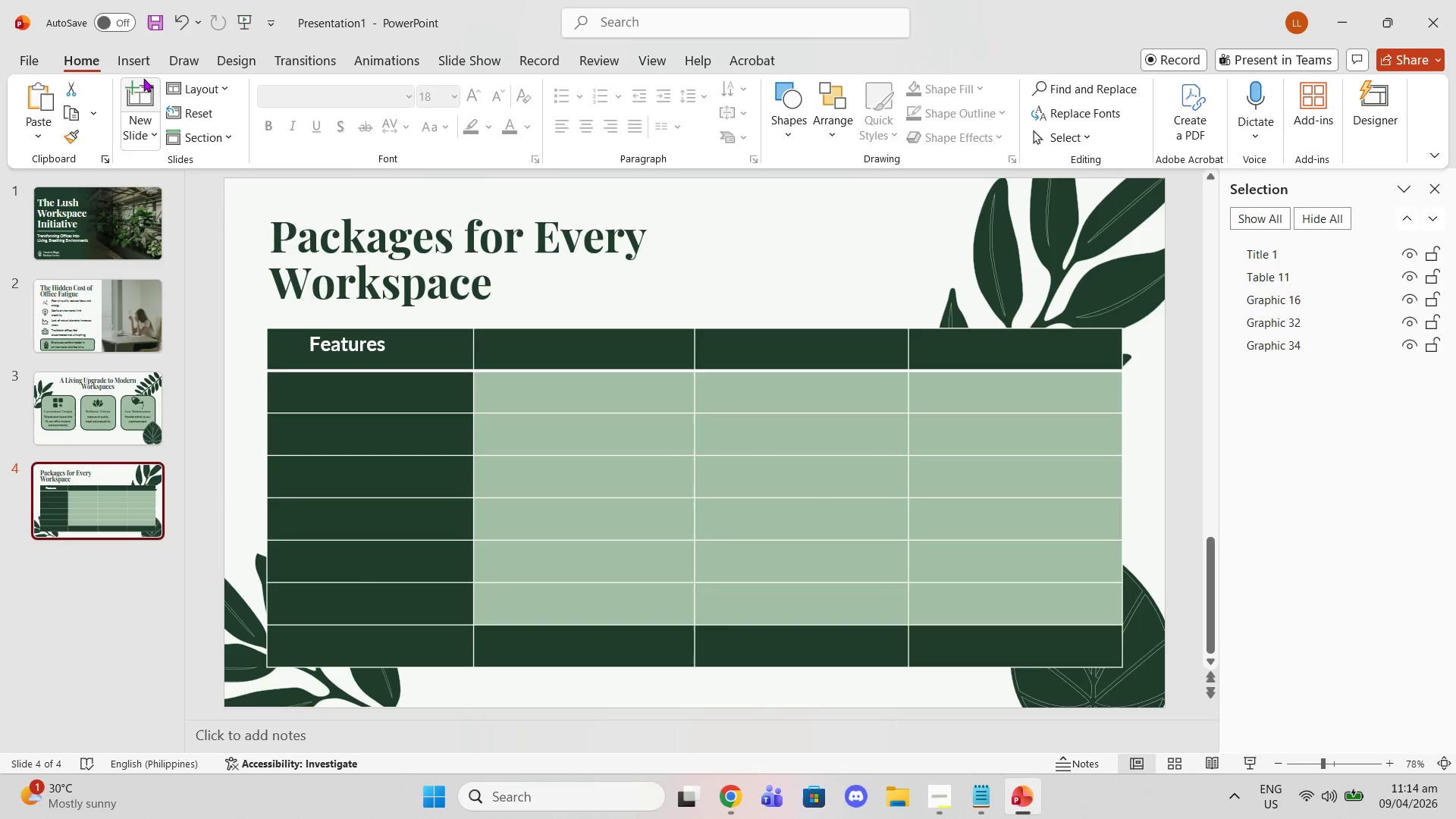 
left_click([136, 68])
 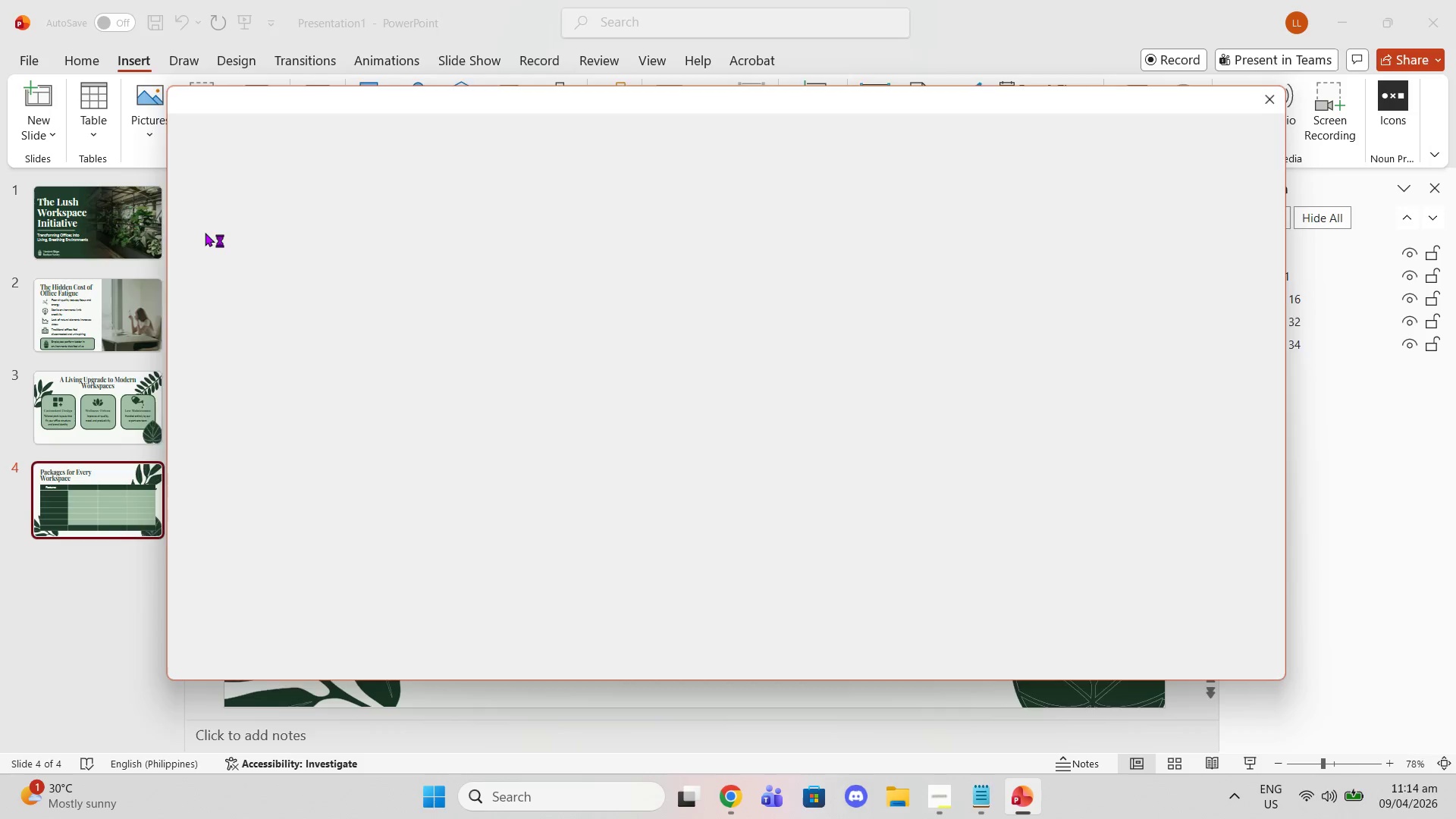 
mouse_move([228, 179])
 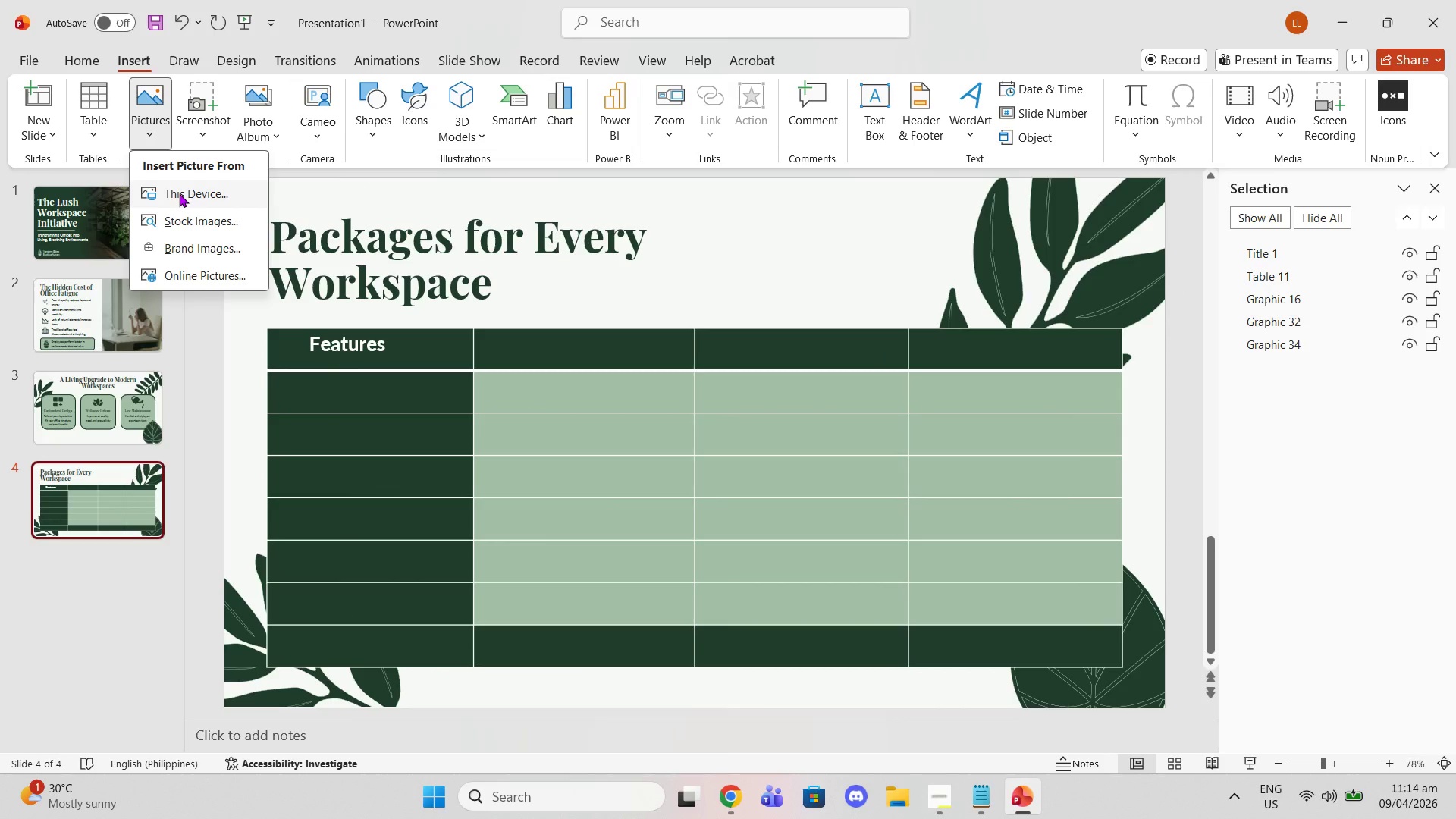 
left_click([179, 193])
 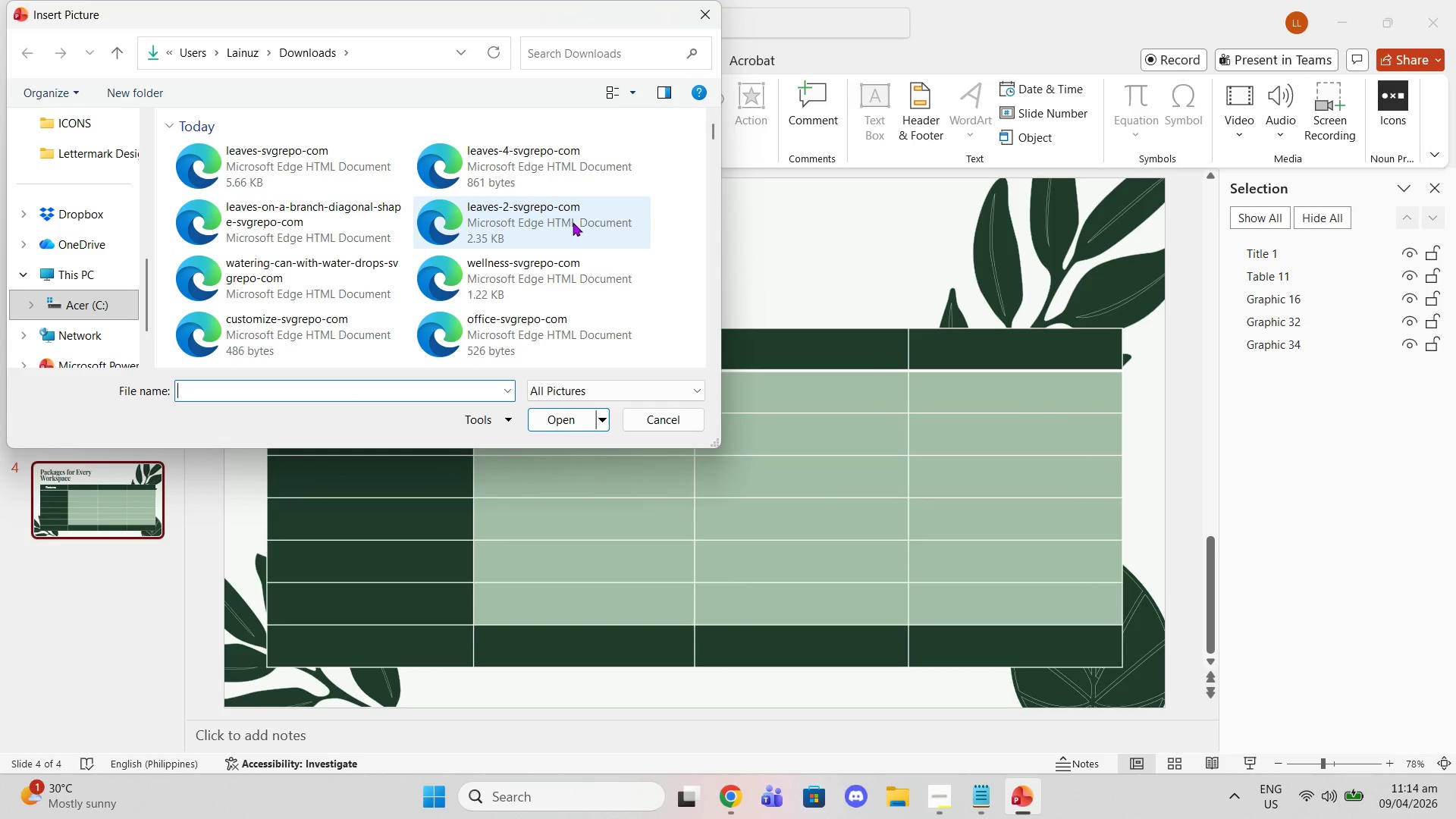 
left_click_drag(start_coordinate=[265, 177], to_coordinate=[260, 177])
 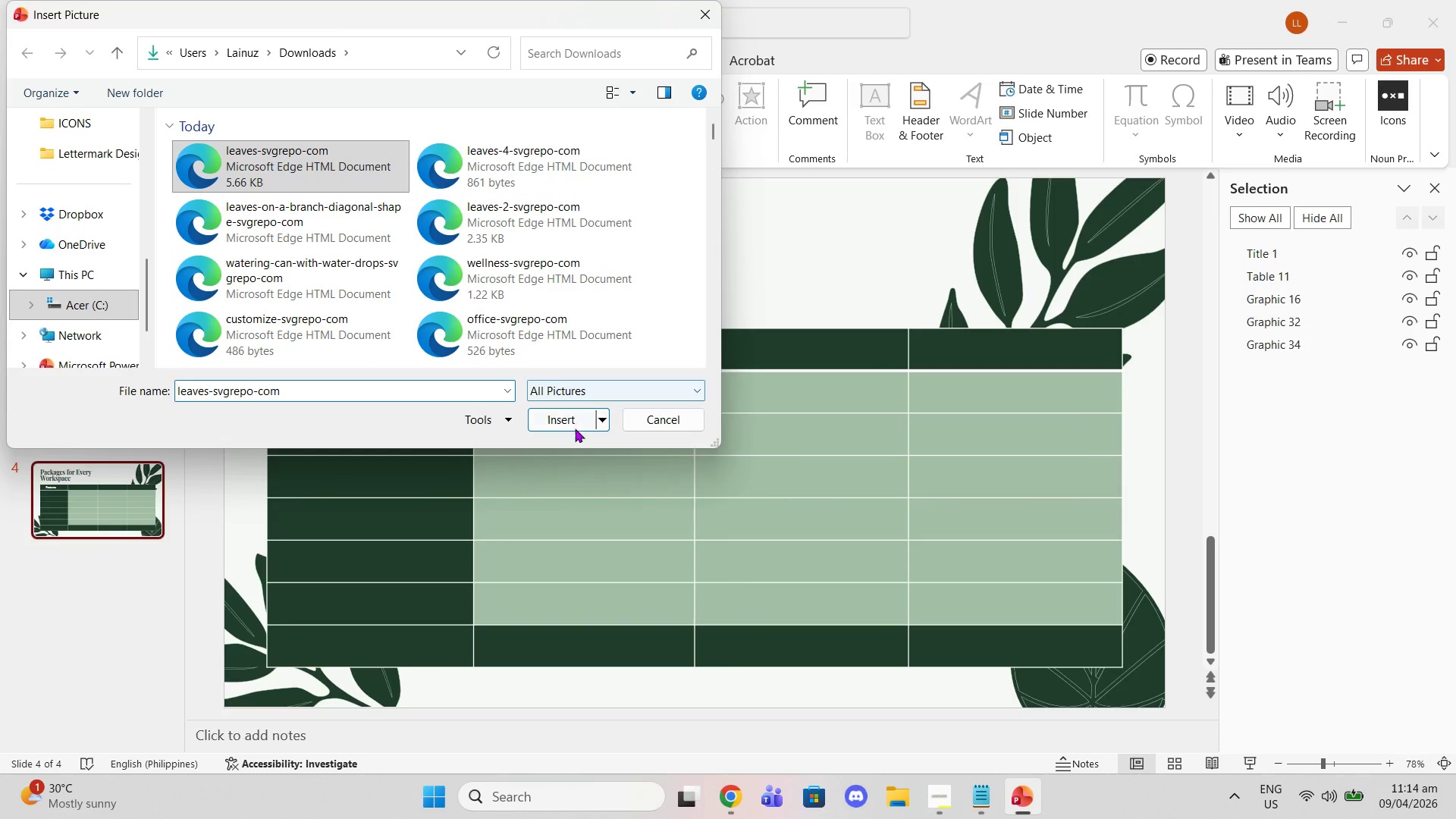 
left_click([575, 428])
 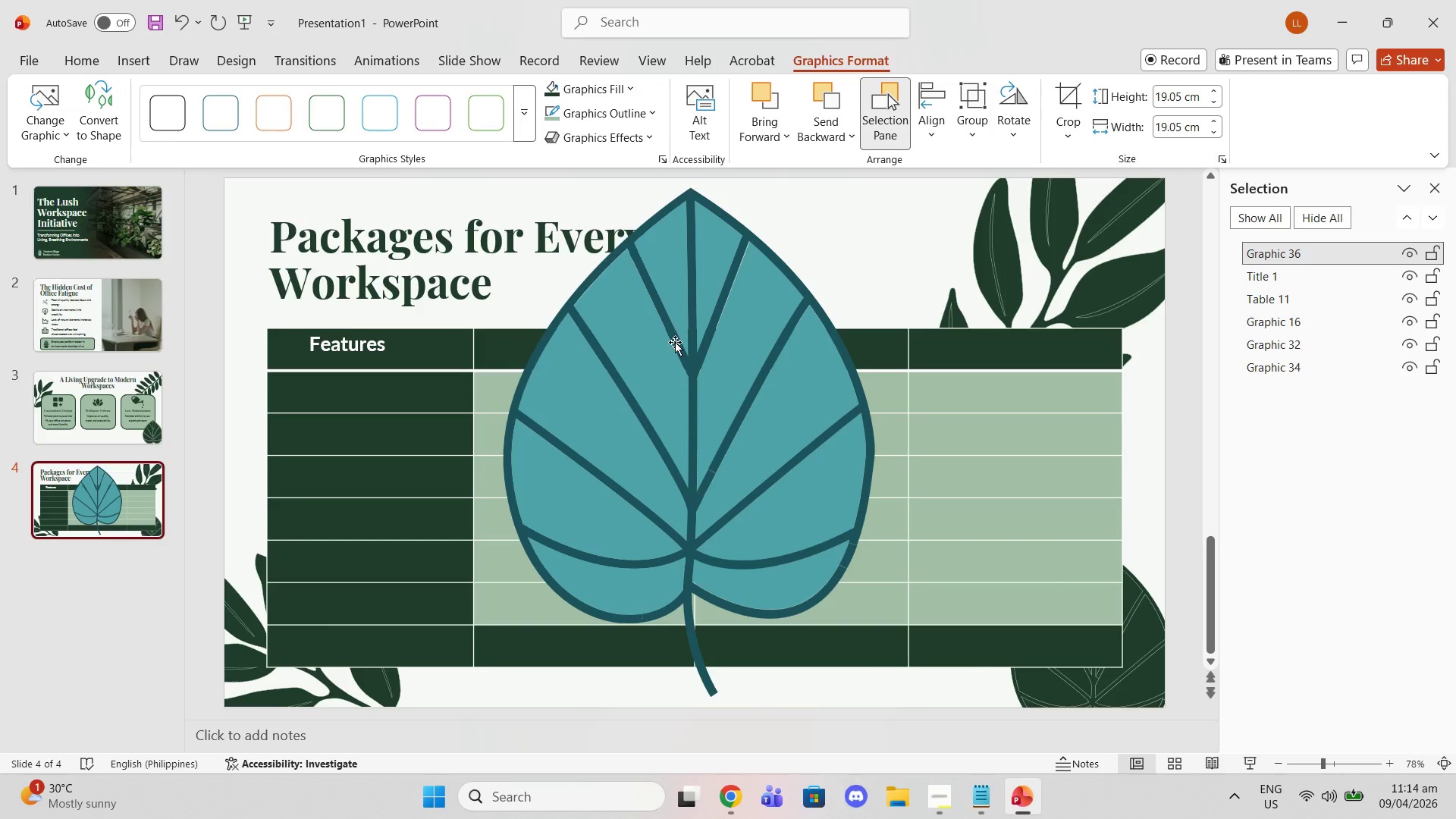 
key(Delete)
 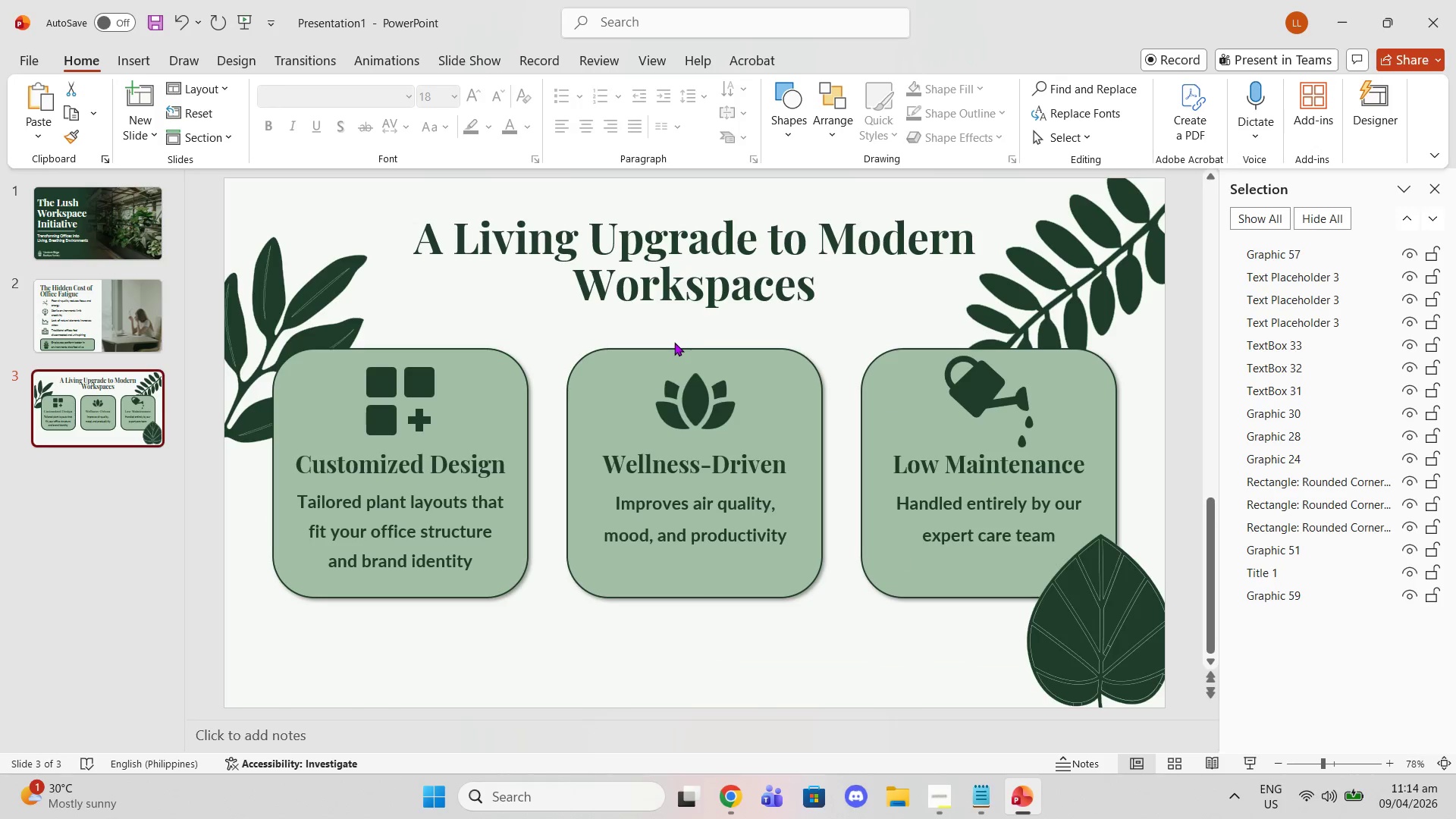 
scroll: coordinate [670, 345], scroll_direction: down, amount: 1.0
 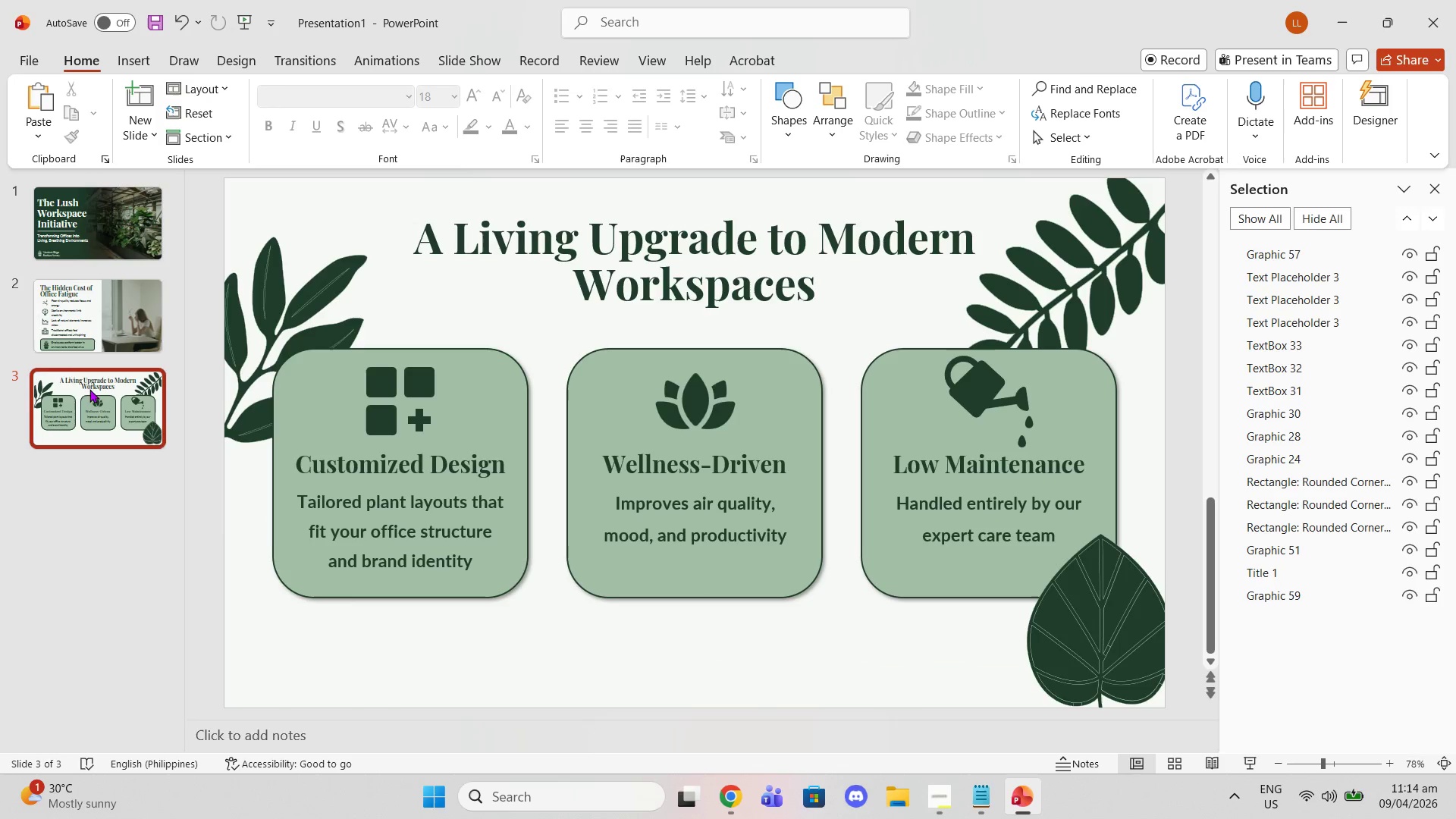 
left_click([67, 351])
 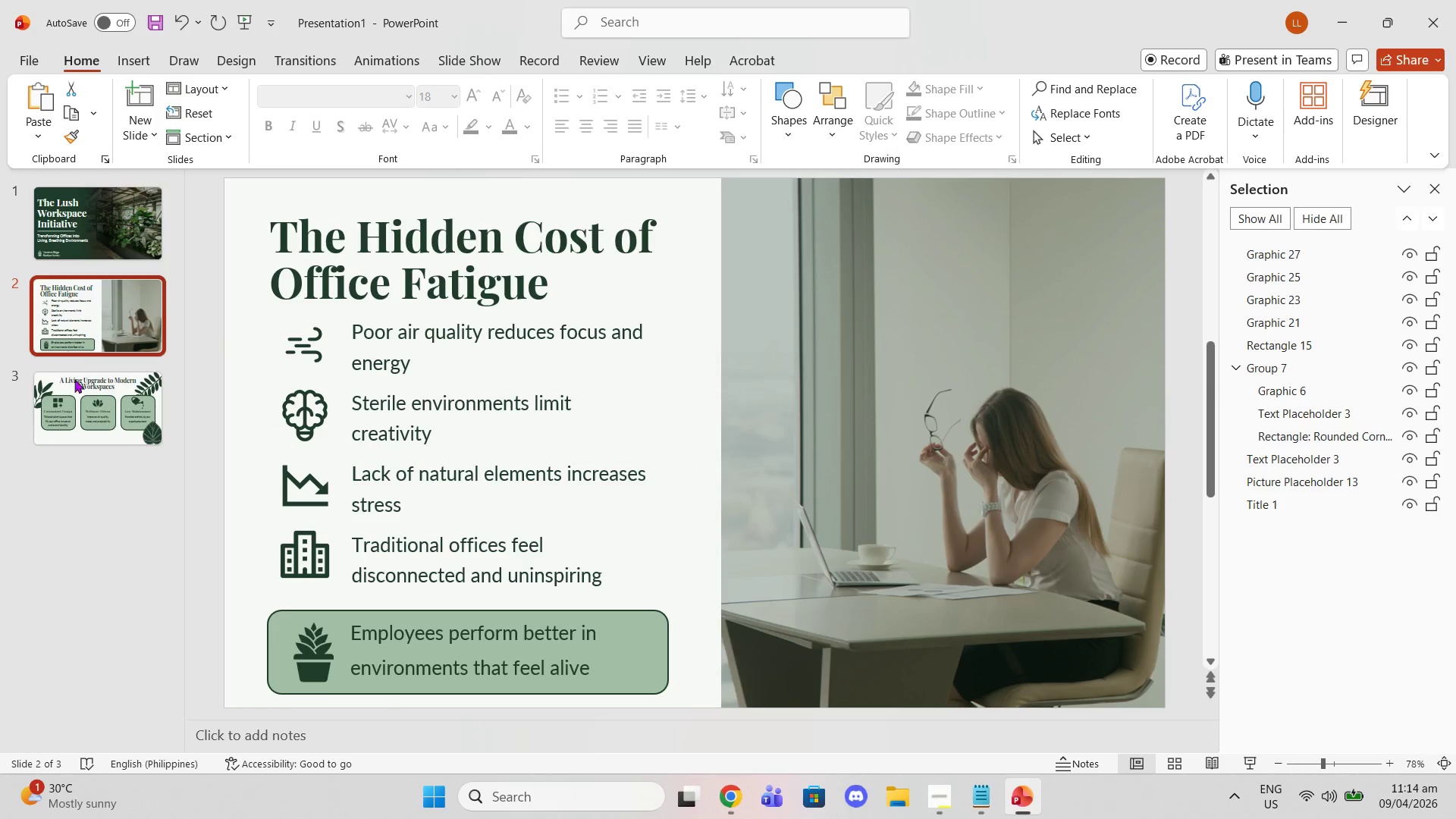 
left_click([84, 403])
 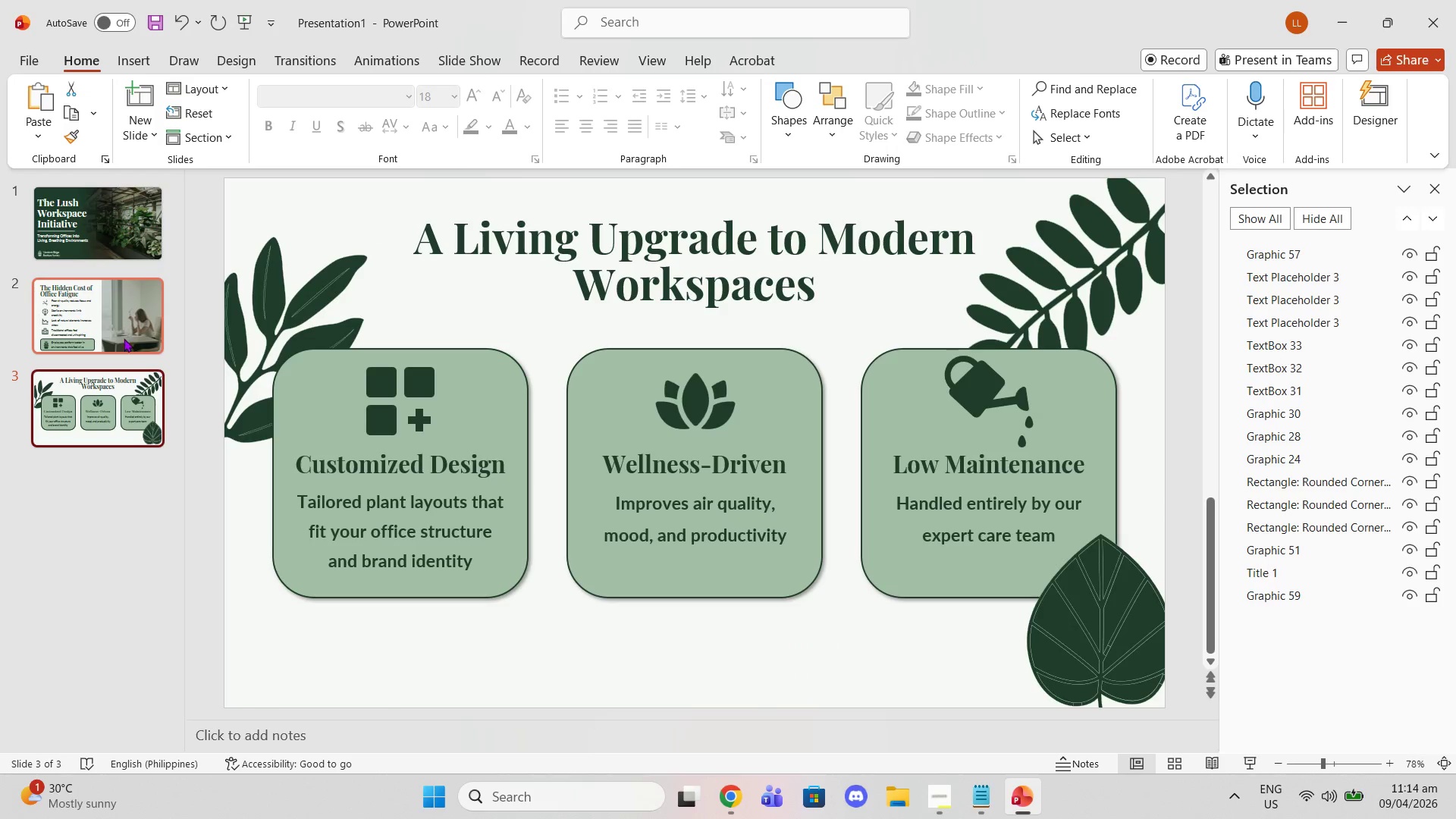 
key(Control+Z)
 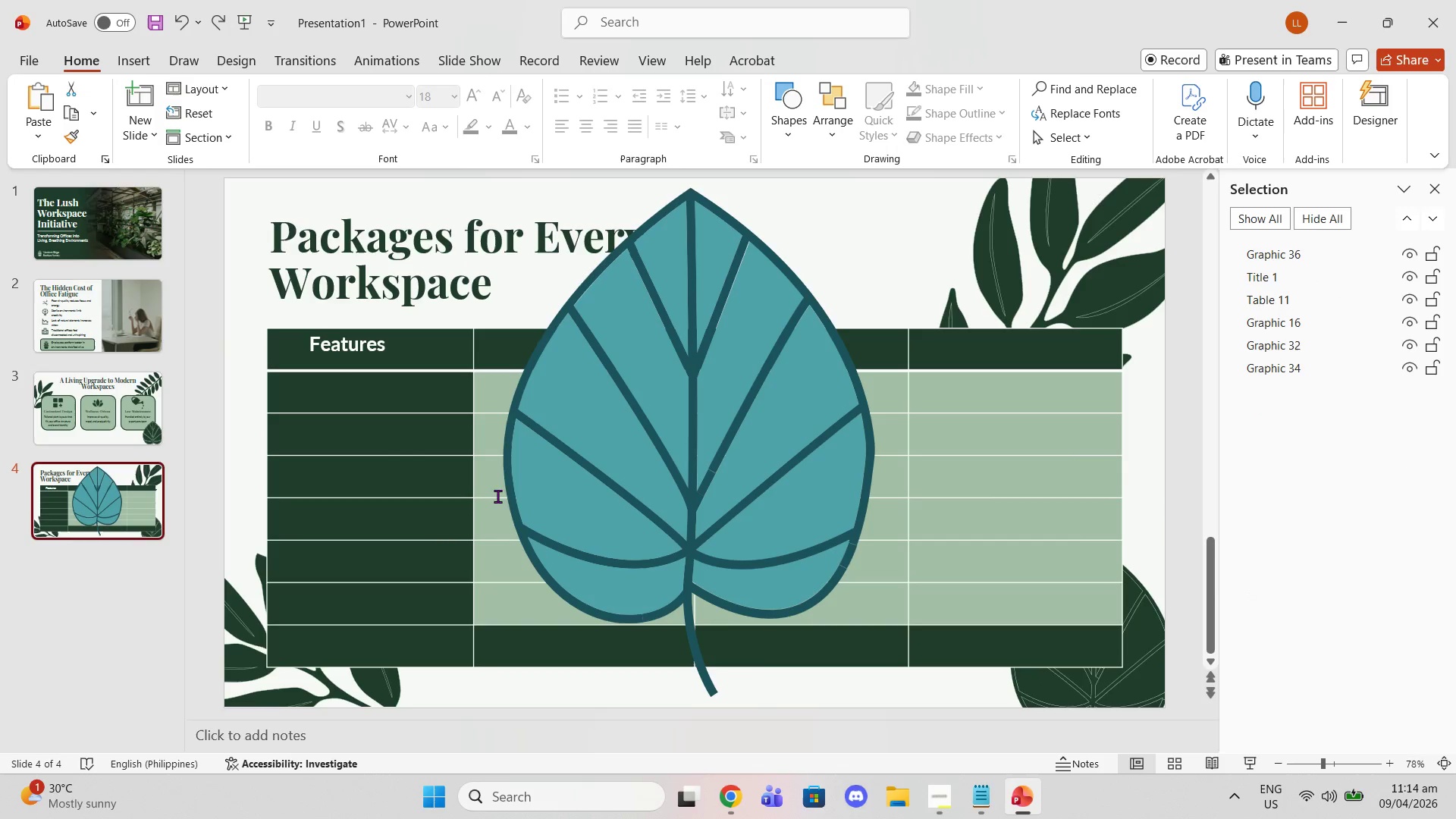 
left_click([556, 493])
 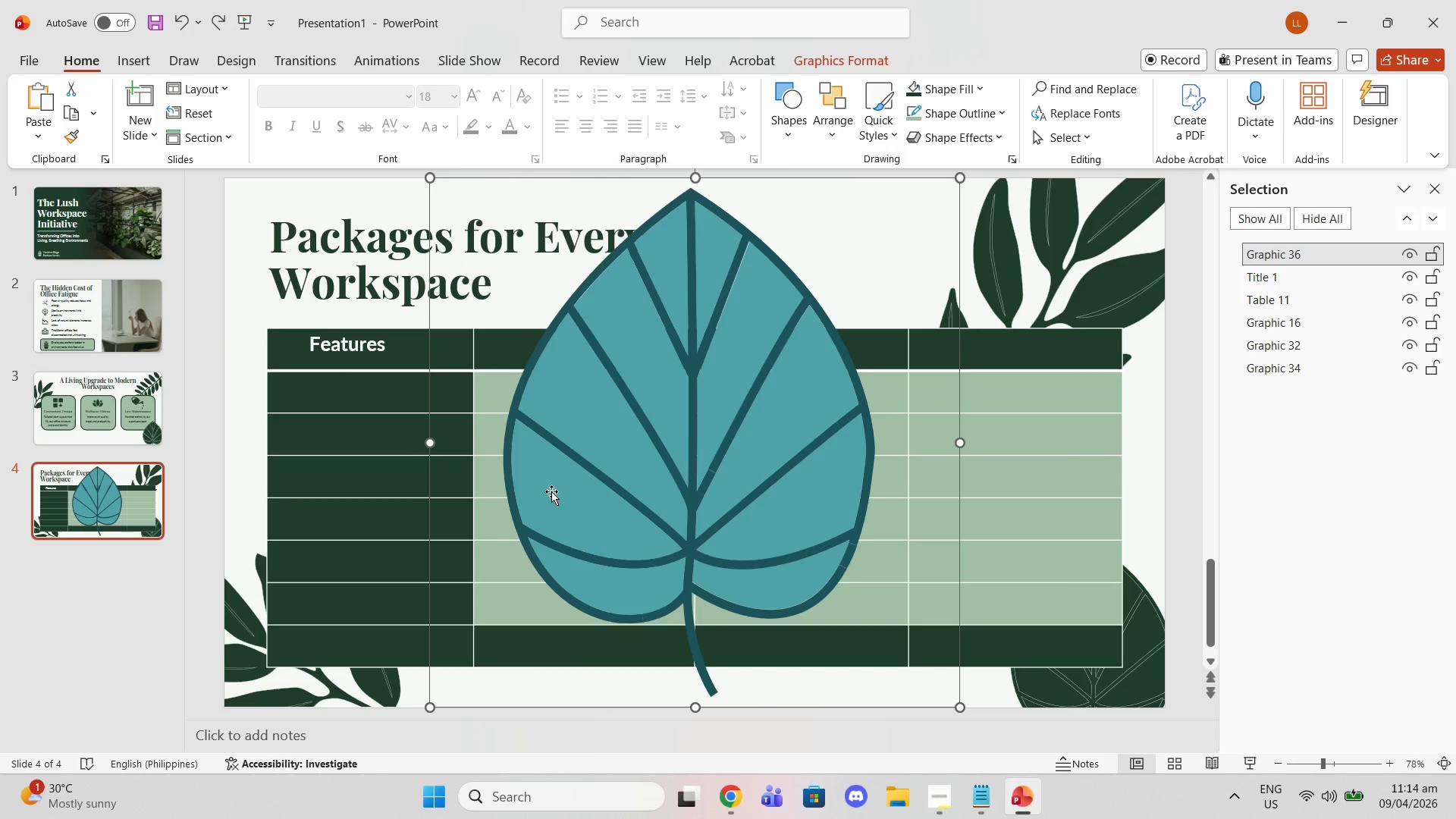 
key(Delete)
 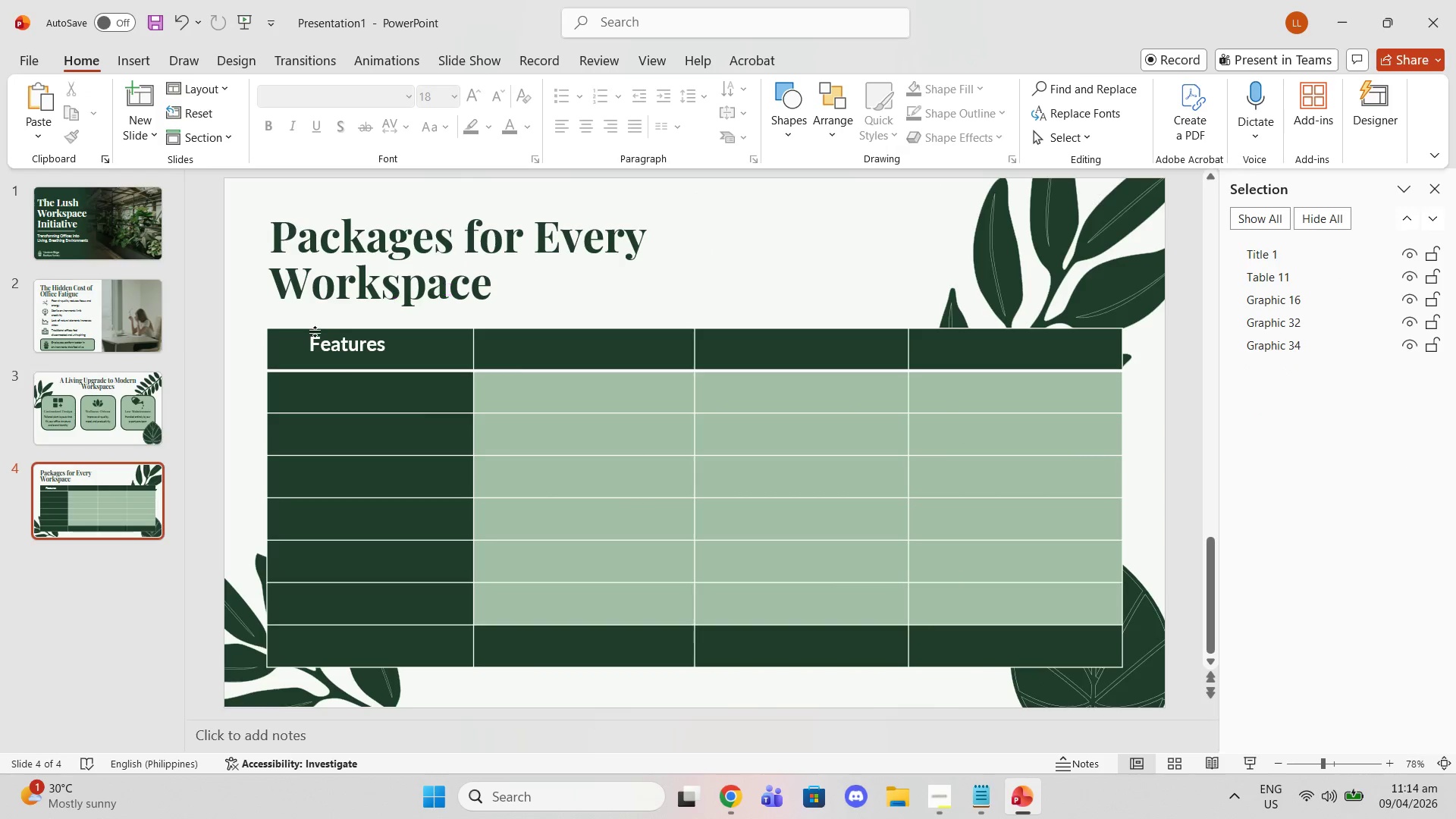 
left_click([124, 382])
 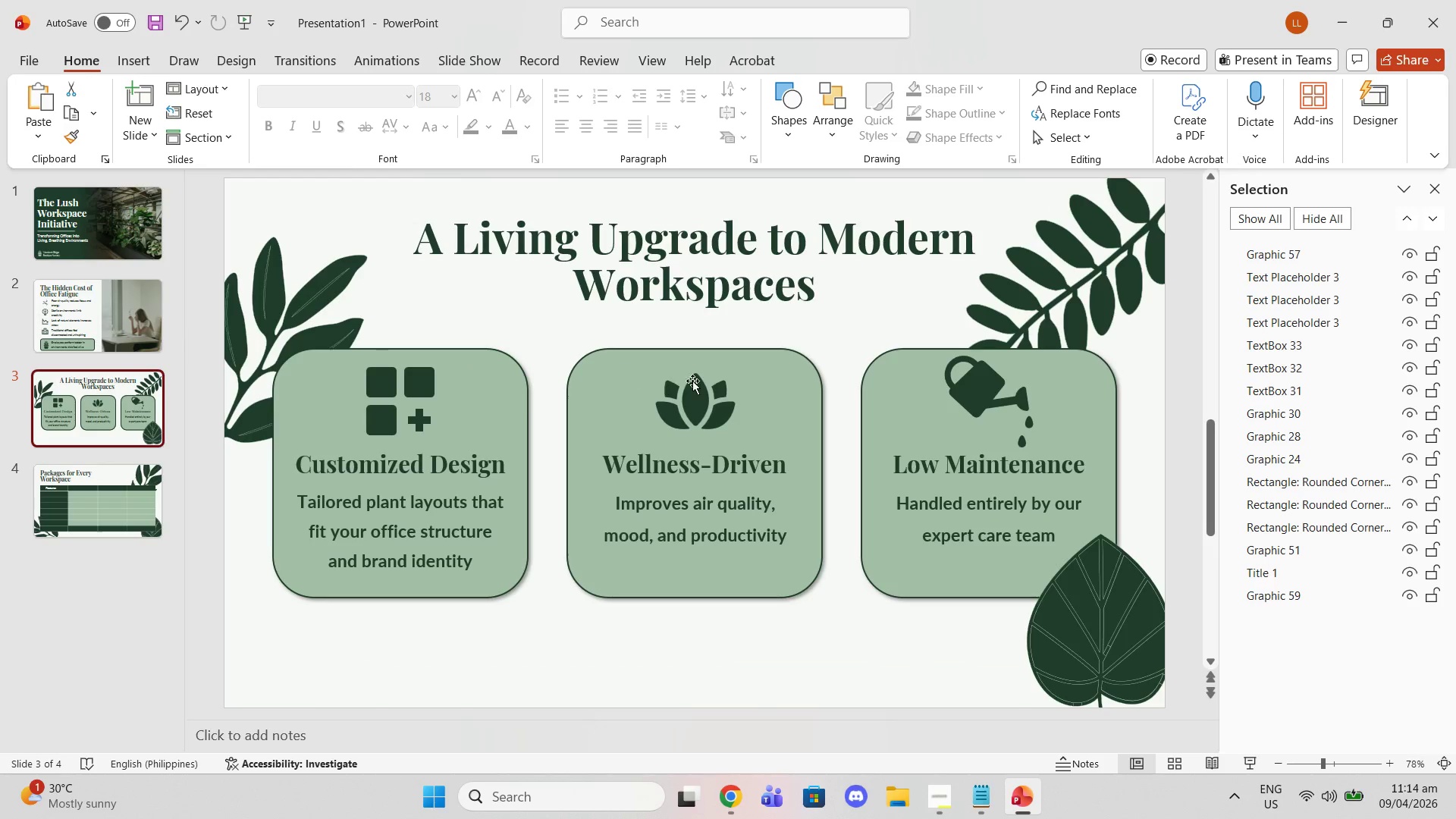 
left_click([1071, 243])
 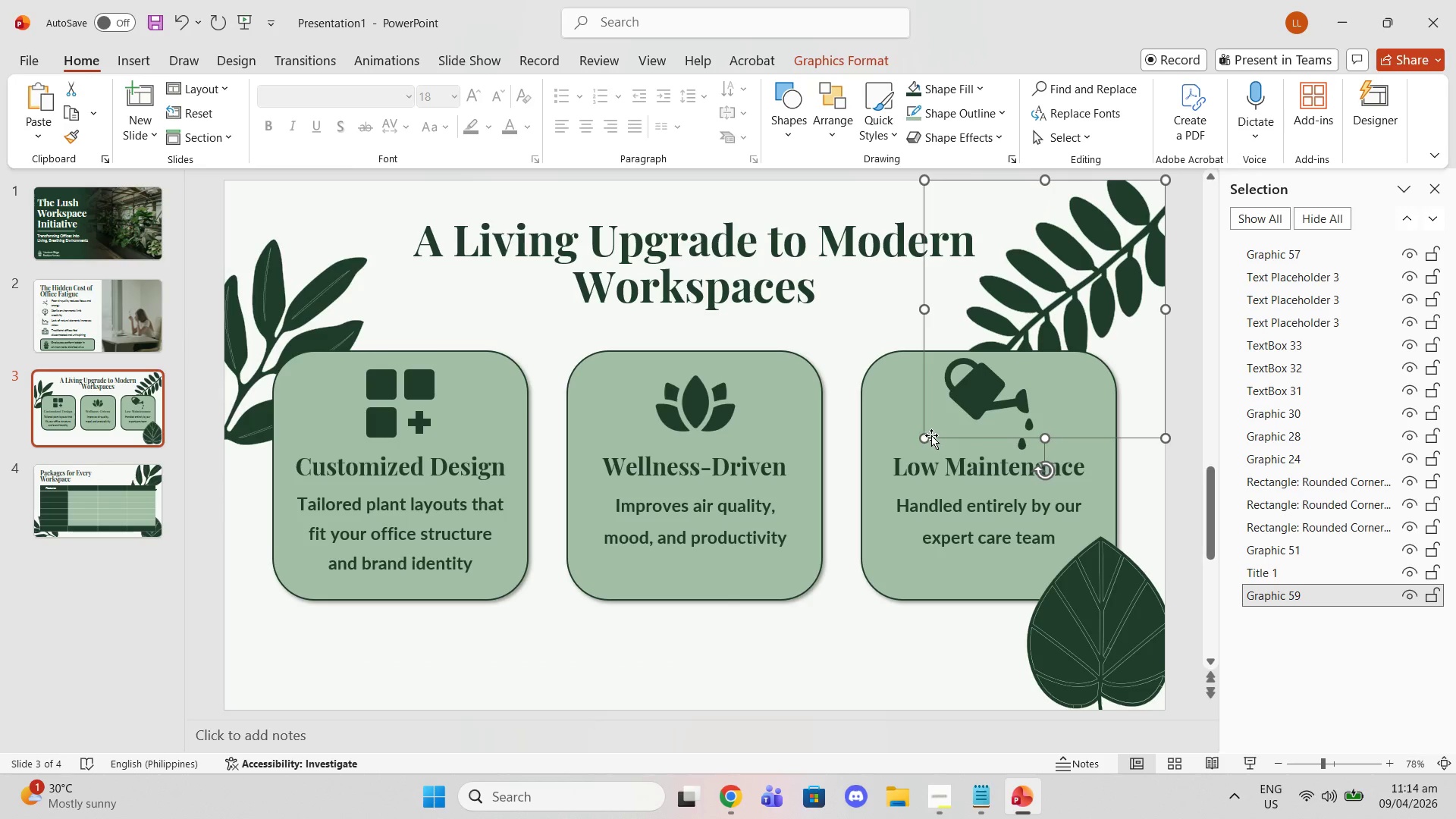 
left_click_drag(start_coordinate=[926, 435], to_coordinate=[847, 496])
 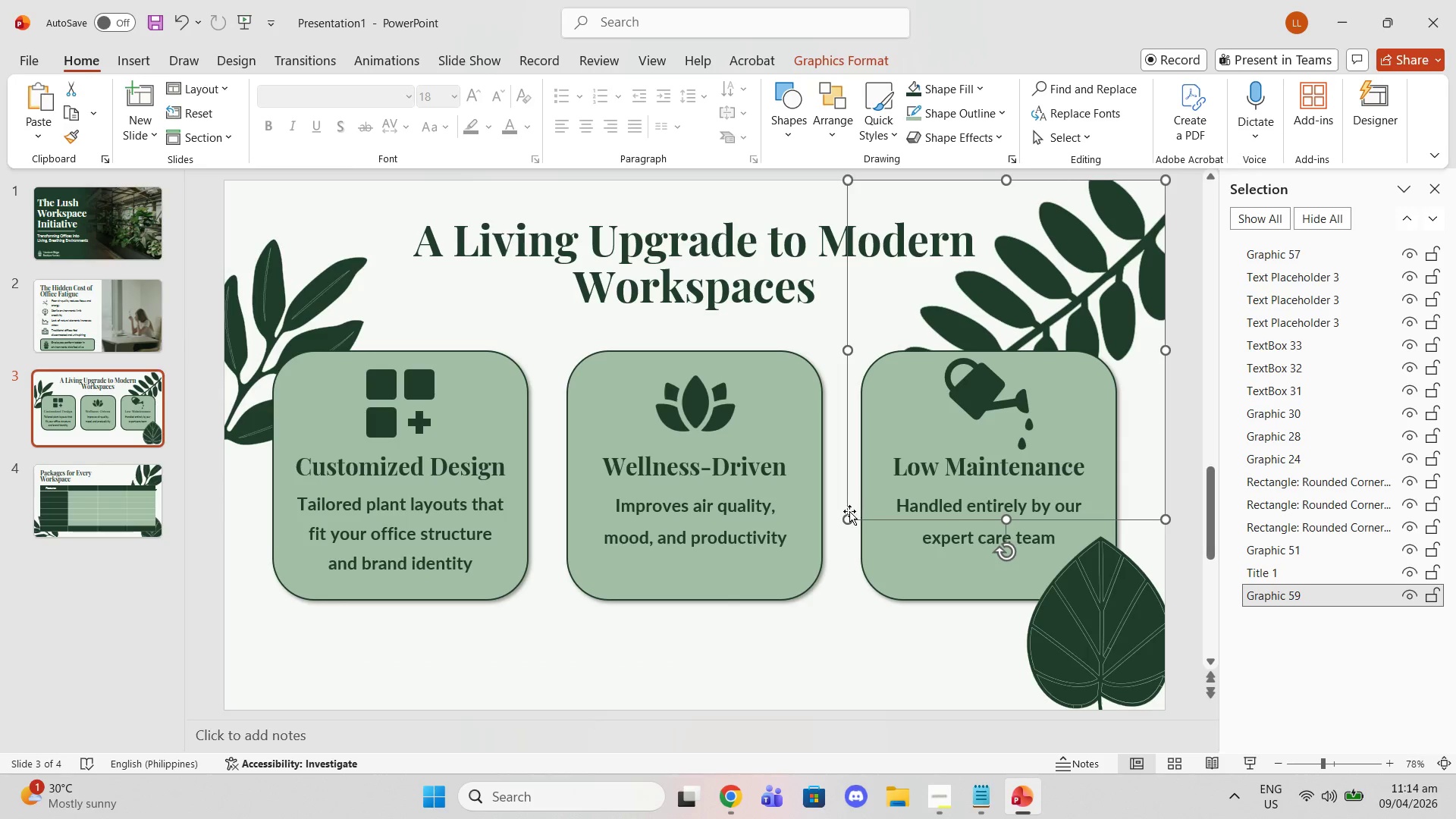 
left_click_drag(start_coordinate=[849, 518], to_coordinate=[927, 440])
 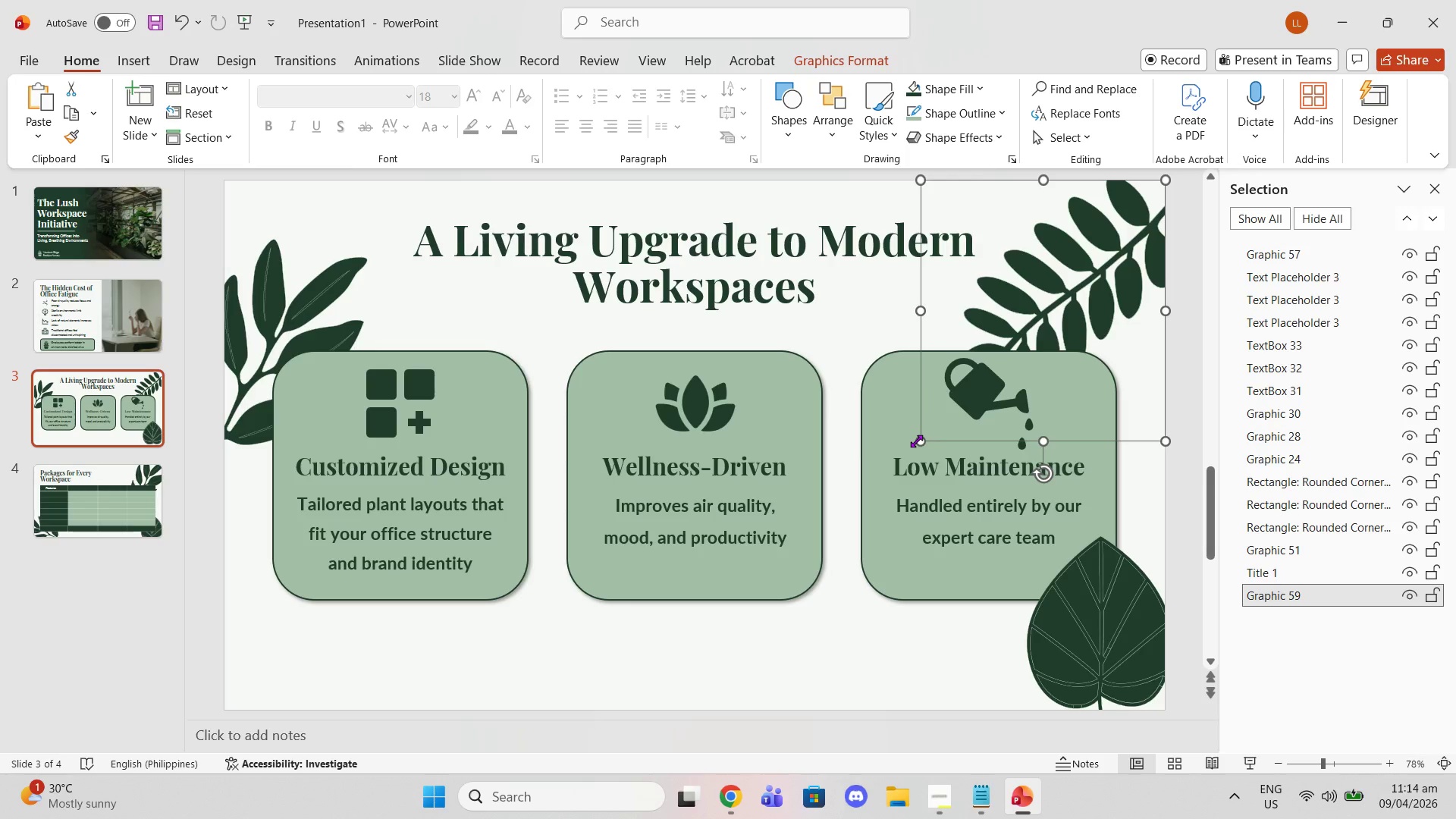 
left_click_drag(start_coordinate=[916, 441], to_coordinate=[972, 396])
 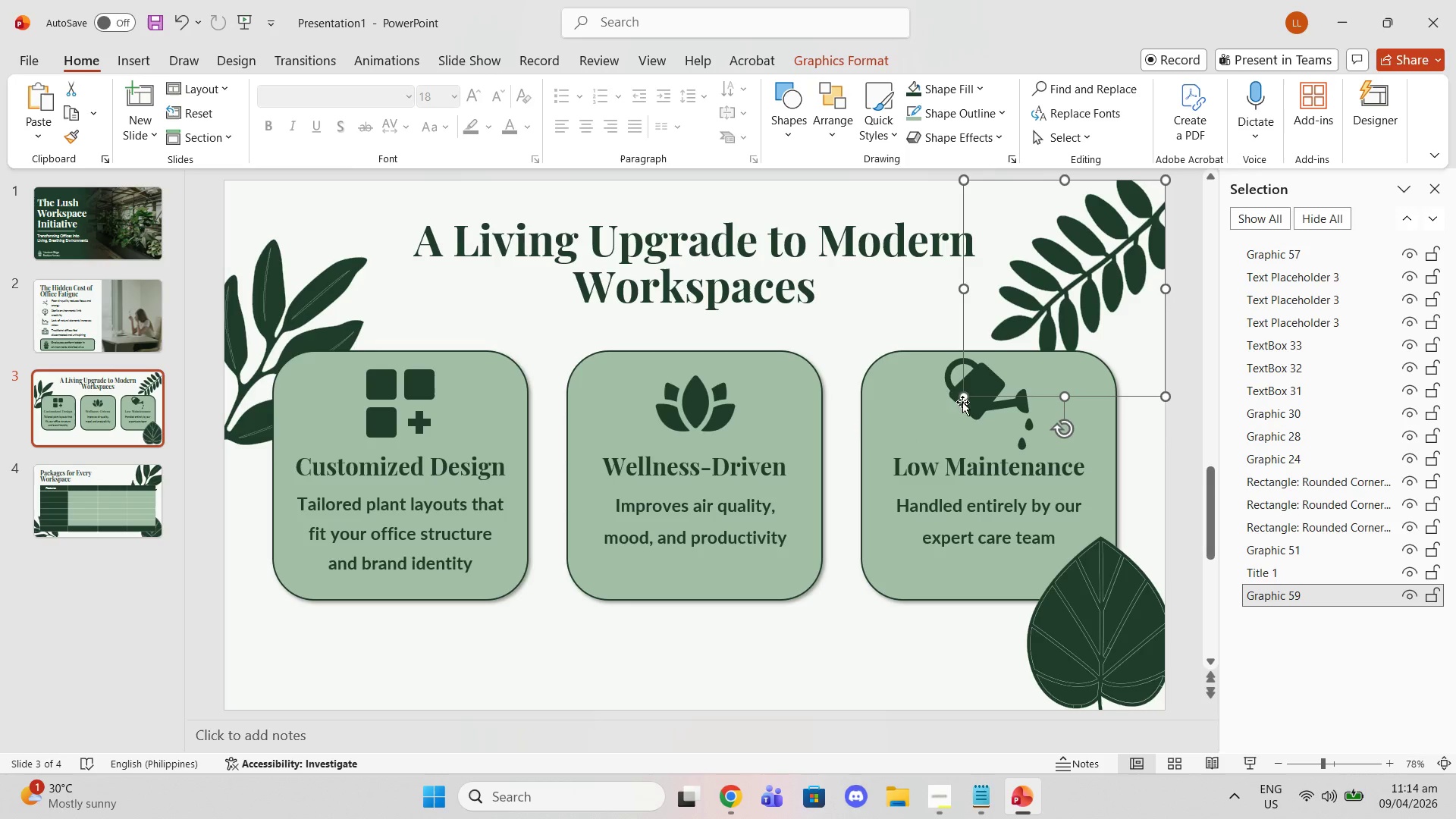 
left_click_drag(start_coordinate=[962, 398], to_coordinate=[952, 410])
 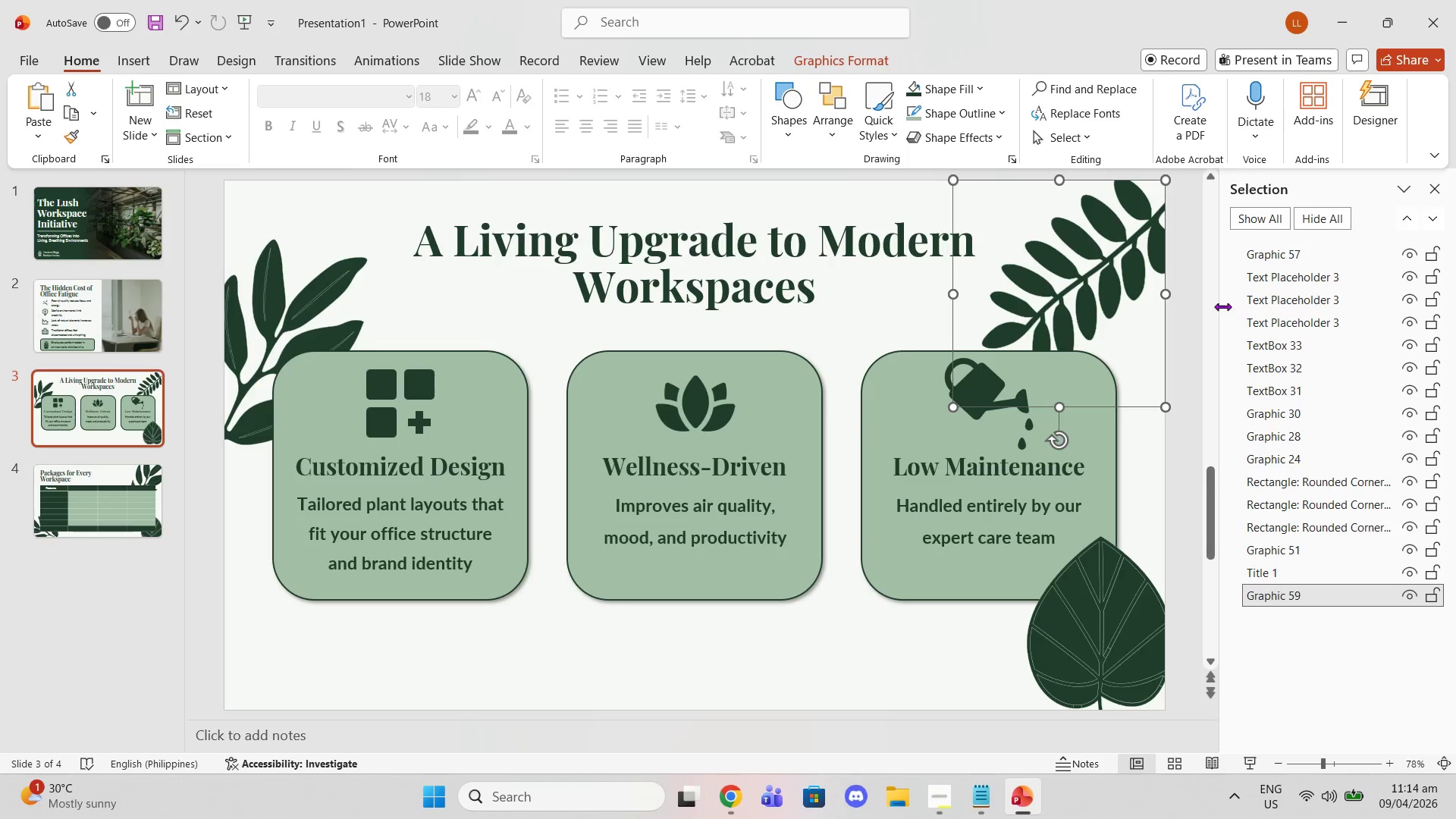 
left_click([1195, 297])
 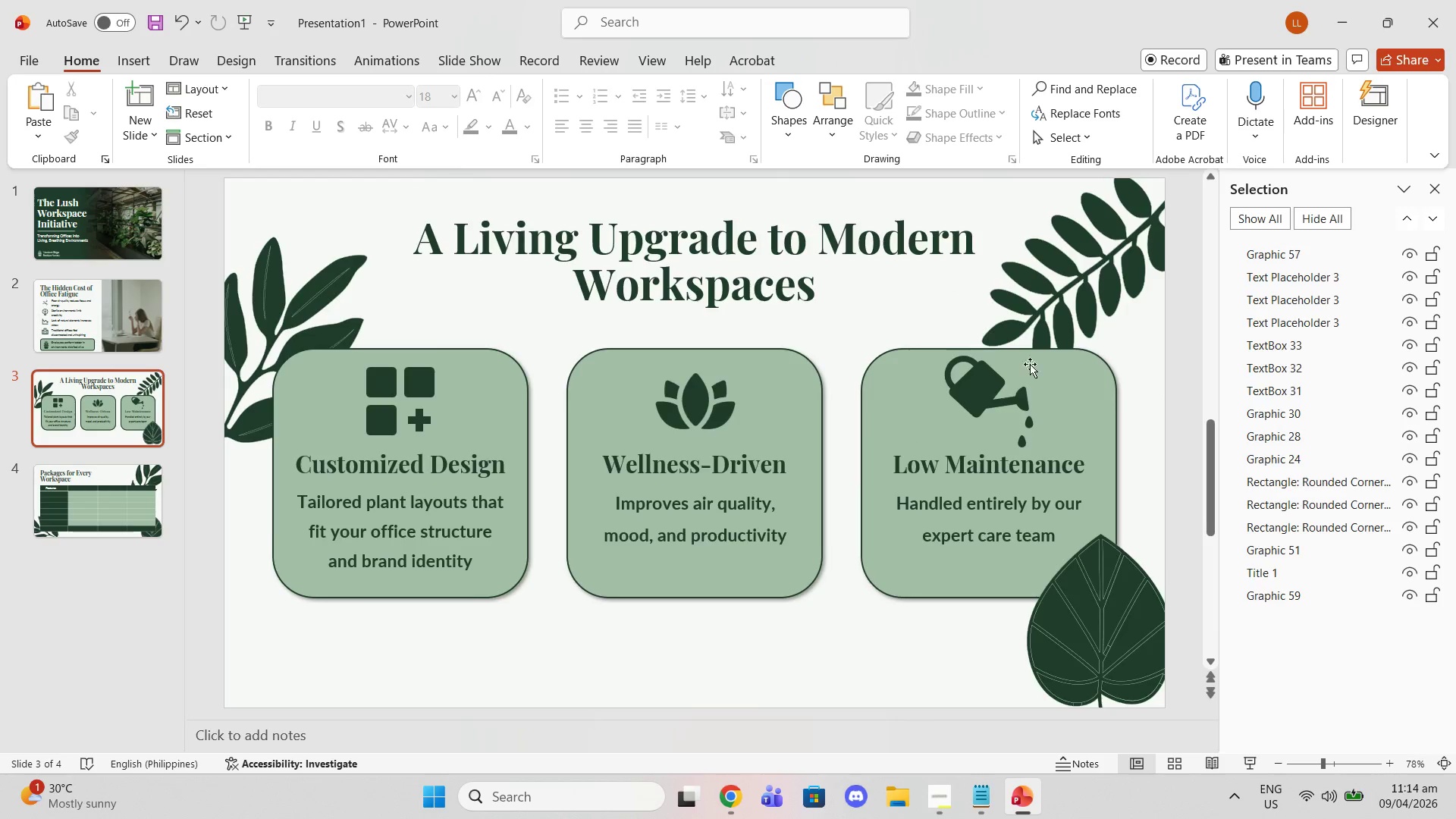 
scroll: coordinate [987, 374], scroll_direction: up, amount: 1.0
 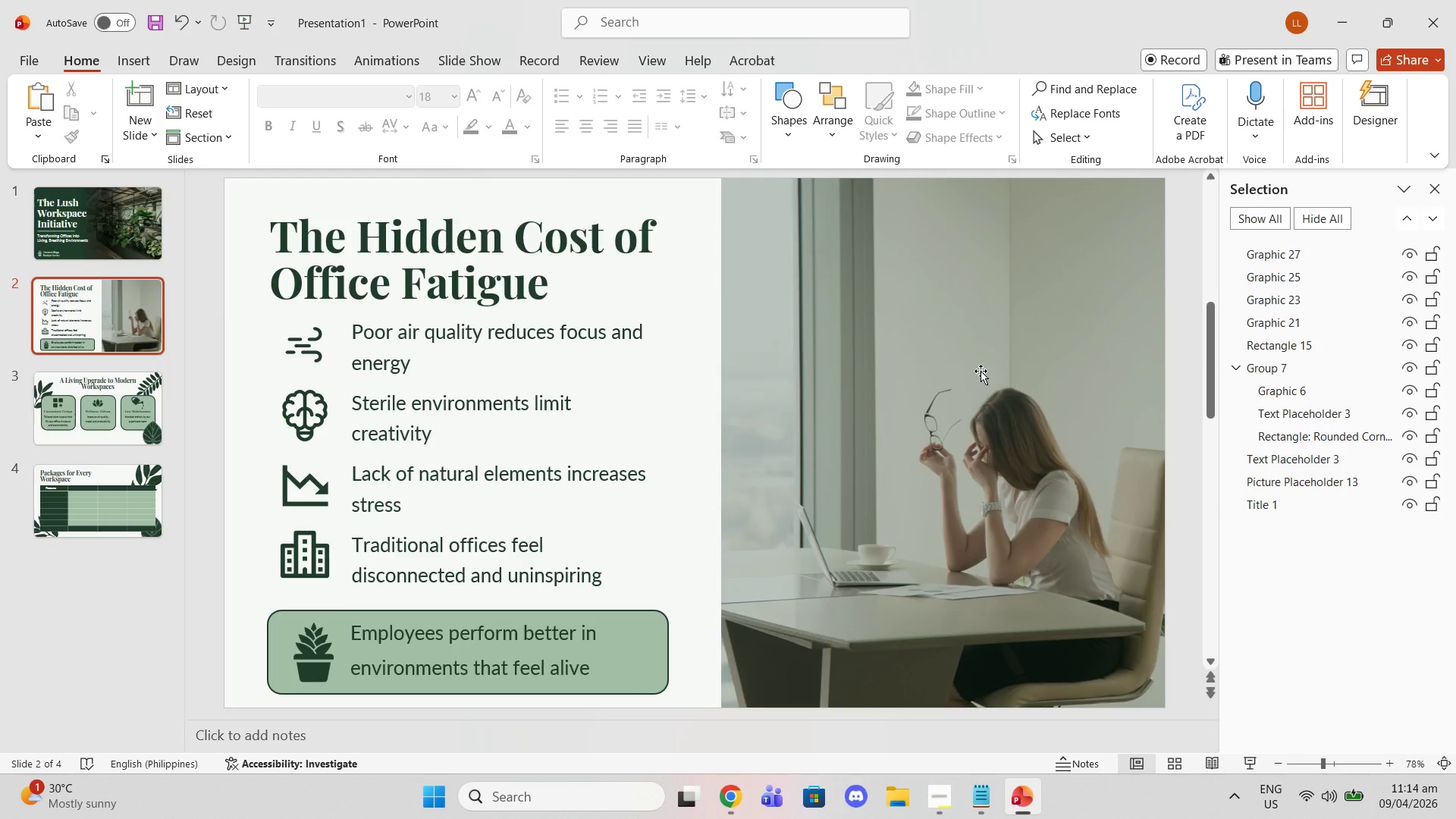 
scroll: coordinate [981, 371], scroll_direction: down, amount: 1.0
 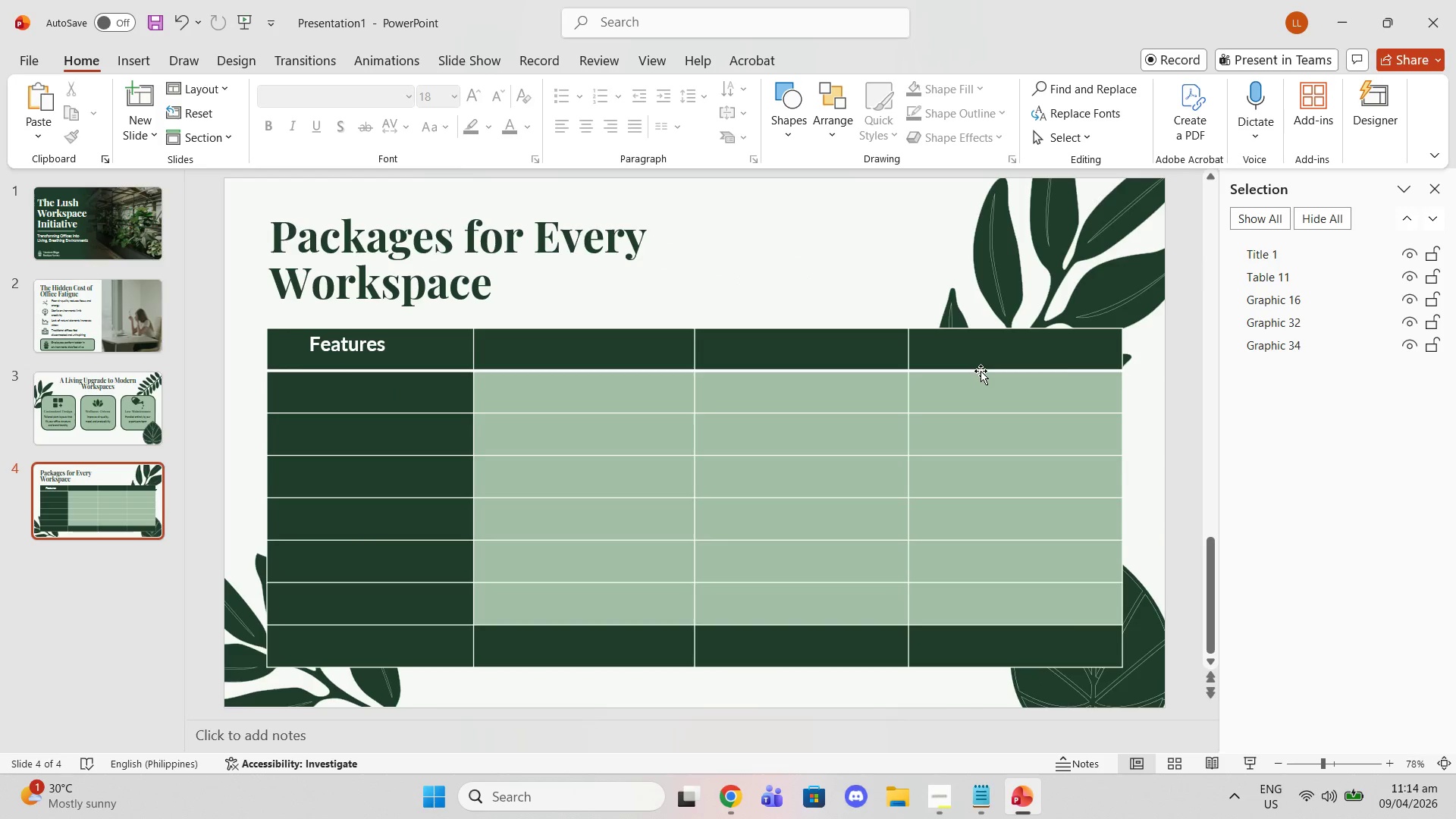 
scroll: coordinate [981, 371], scroll_direction: up, amount: 2.0
 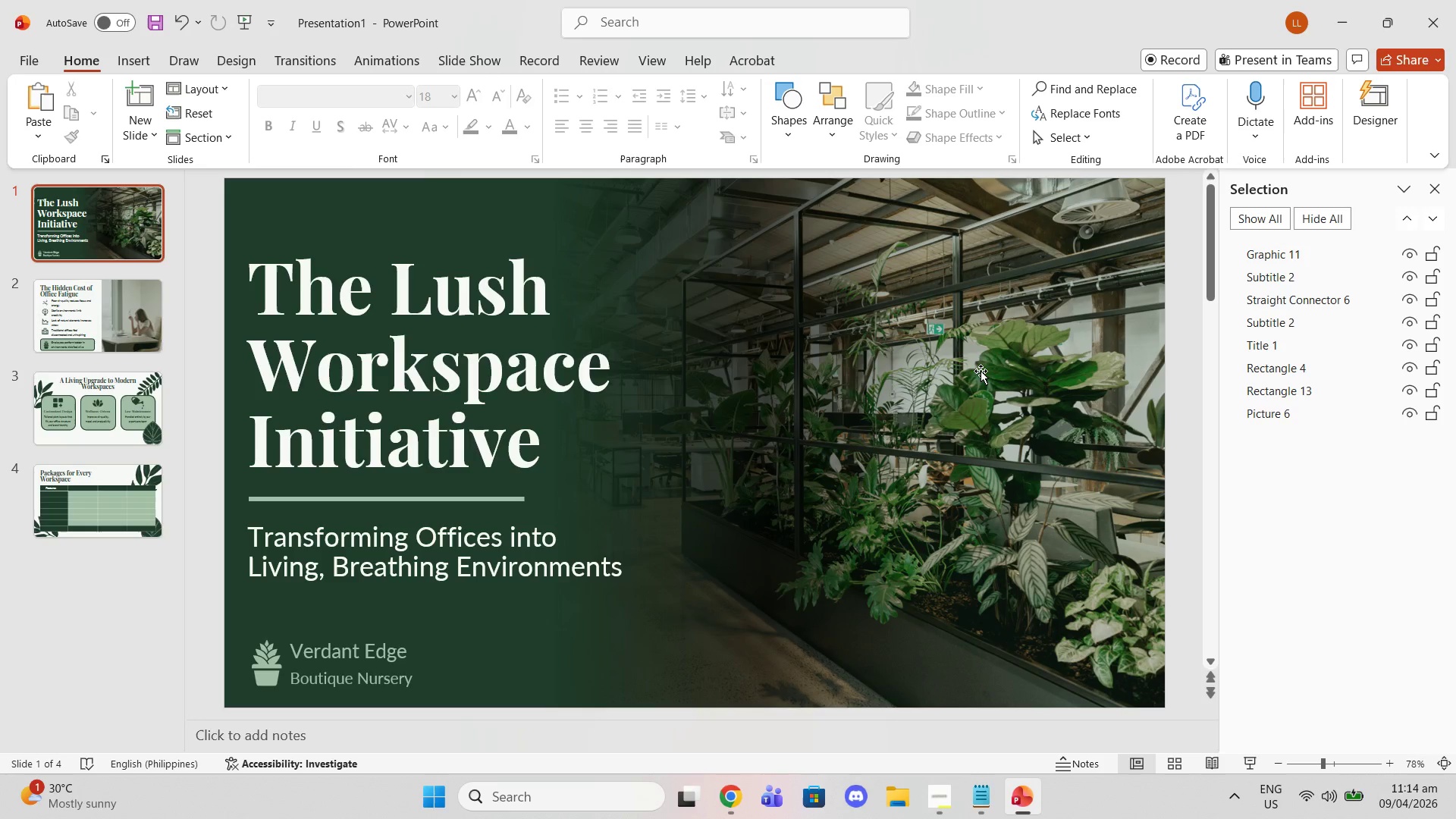 
scroll: coordinate [981, 371], scroll_direction: down, amount: 2.0
 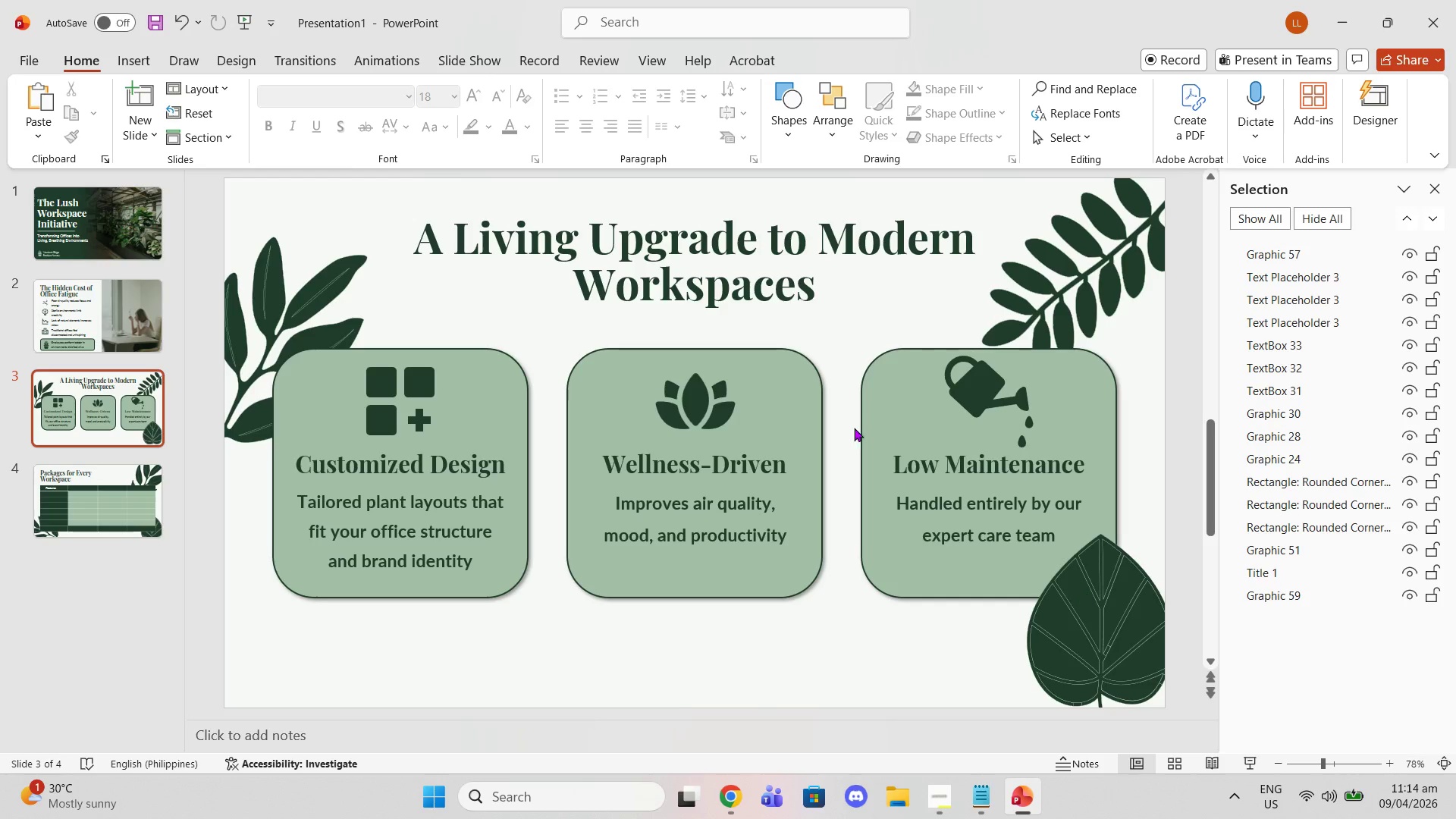 
left_click([337, 345])
 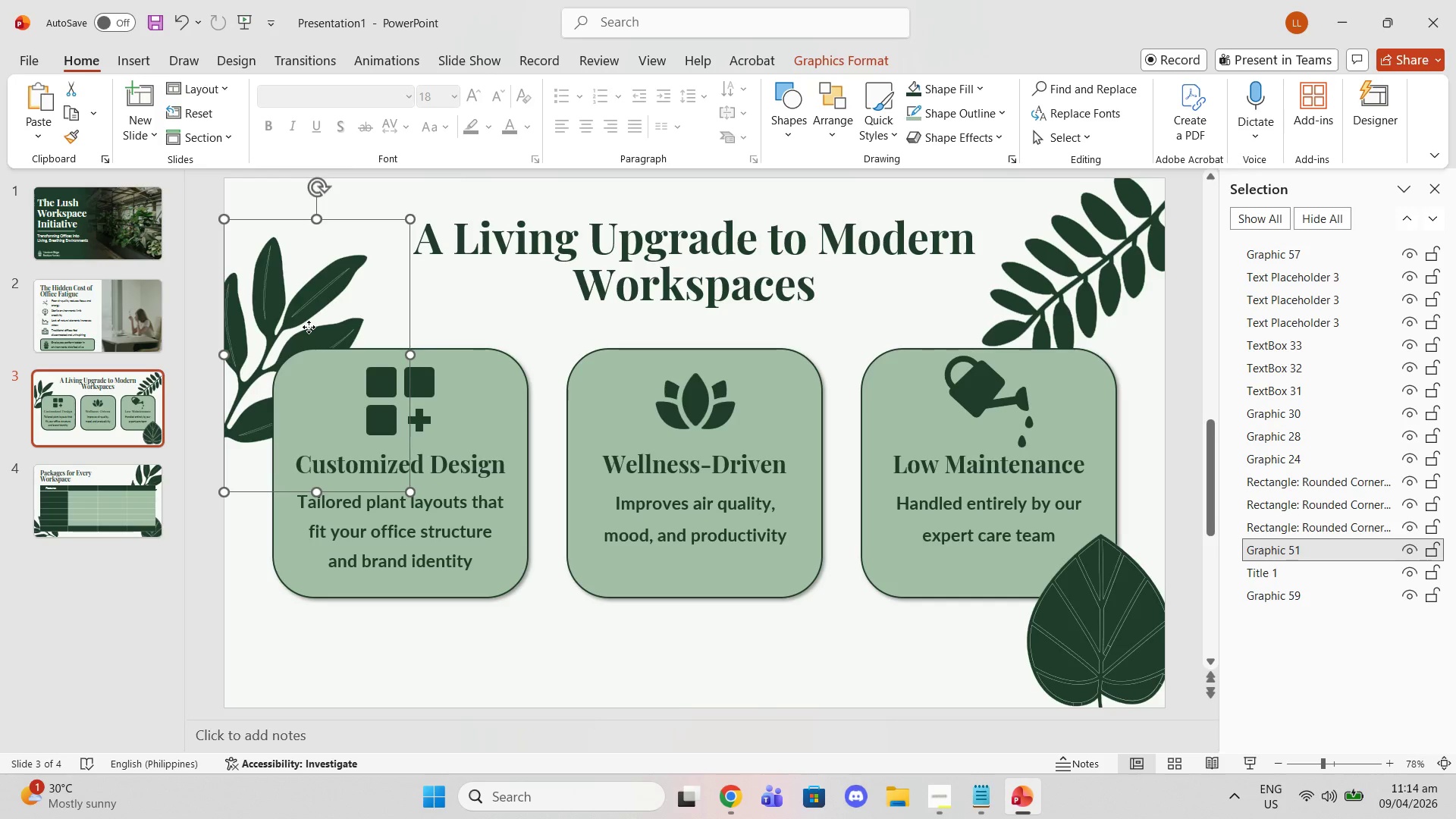 
left_click_drag(start_coordinate=[309, 327], to_coordinate=[310, 340])
 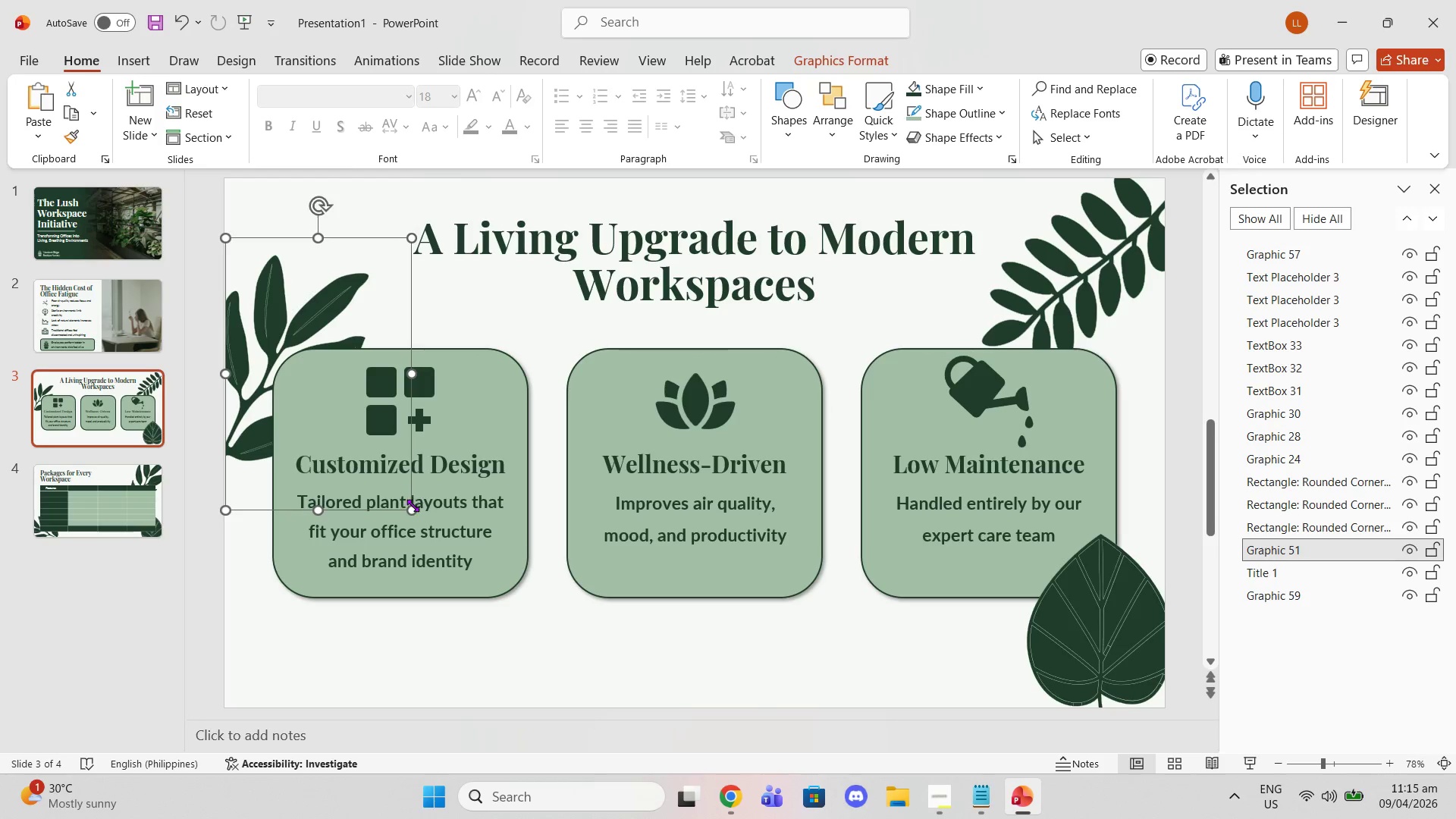 
left_click_drag(start_coordinate=[413, 509], to_coordinate=[454, 564])
 